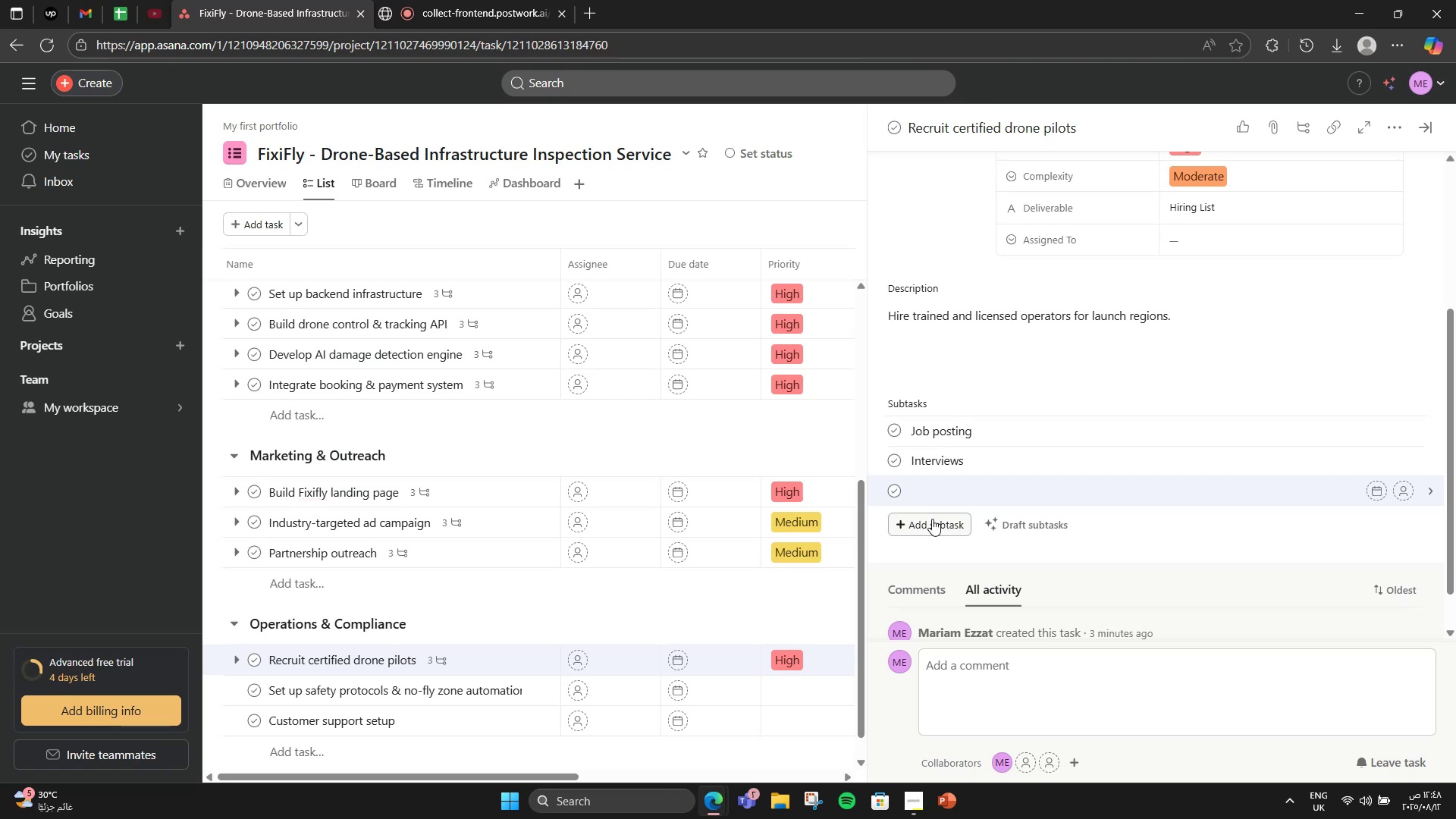 
type(Onboarding)
 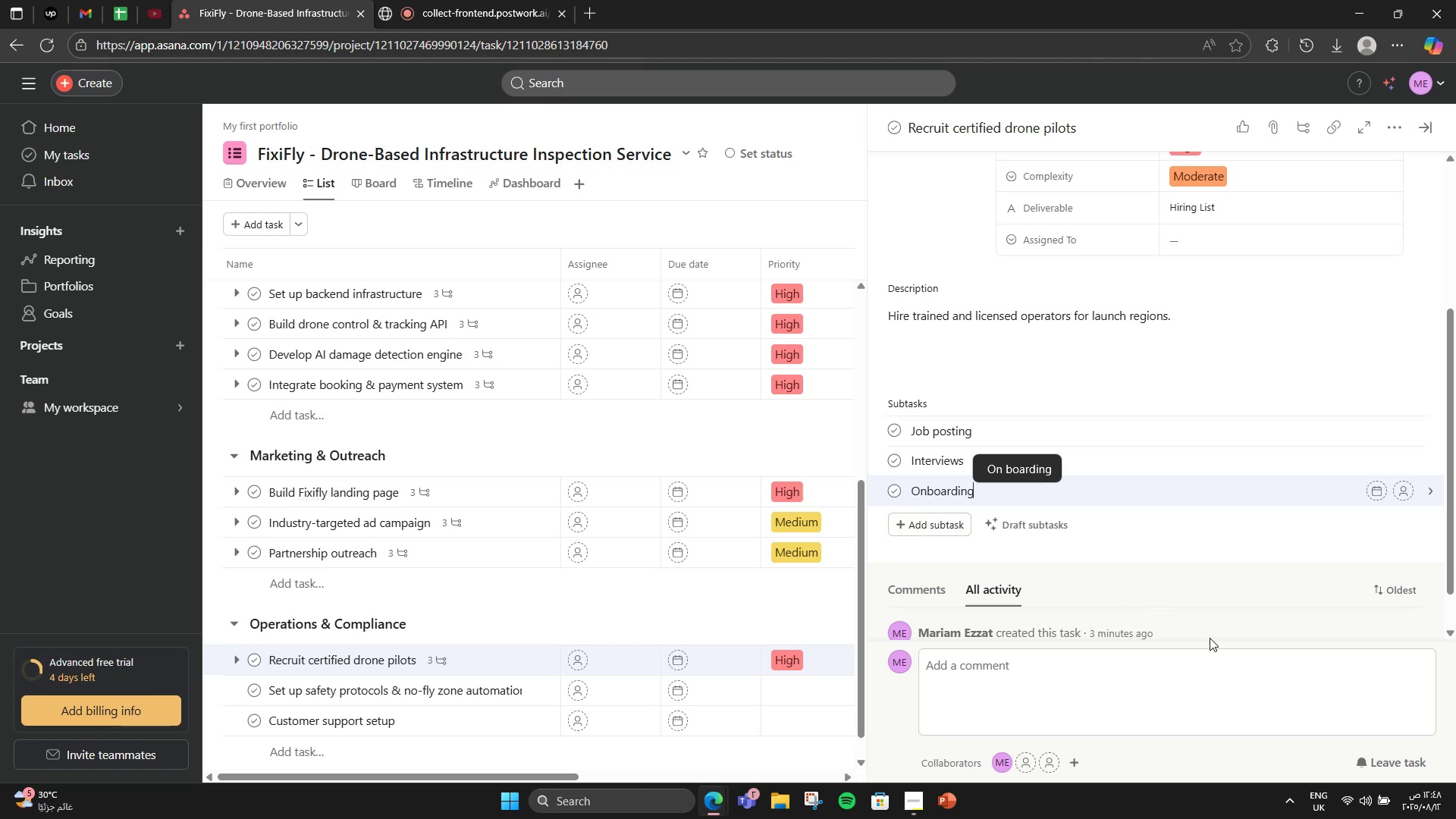 
scroll: coordinate [1153, 487], scroll_direction: up, amount: 2.0
 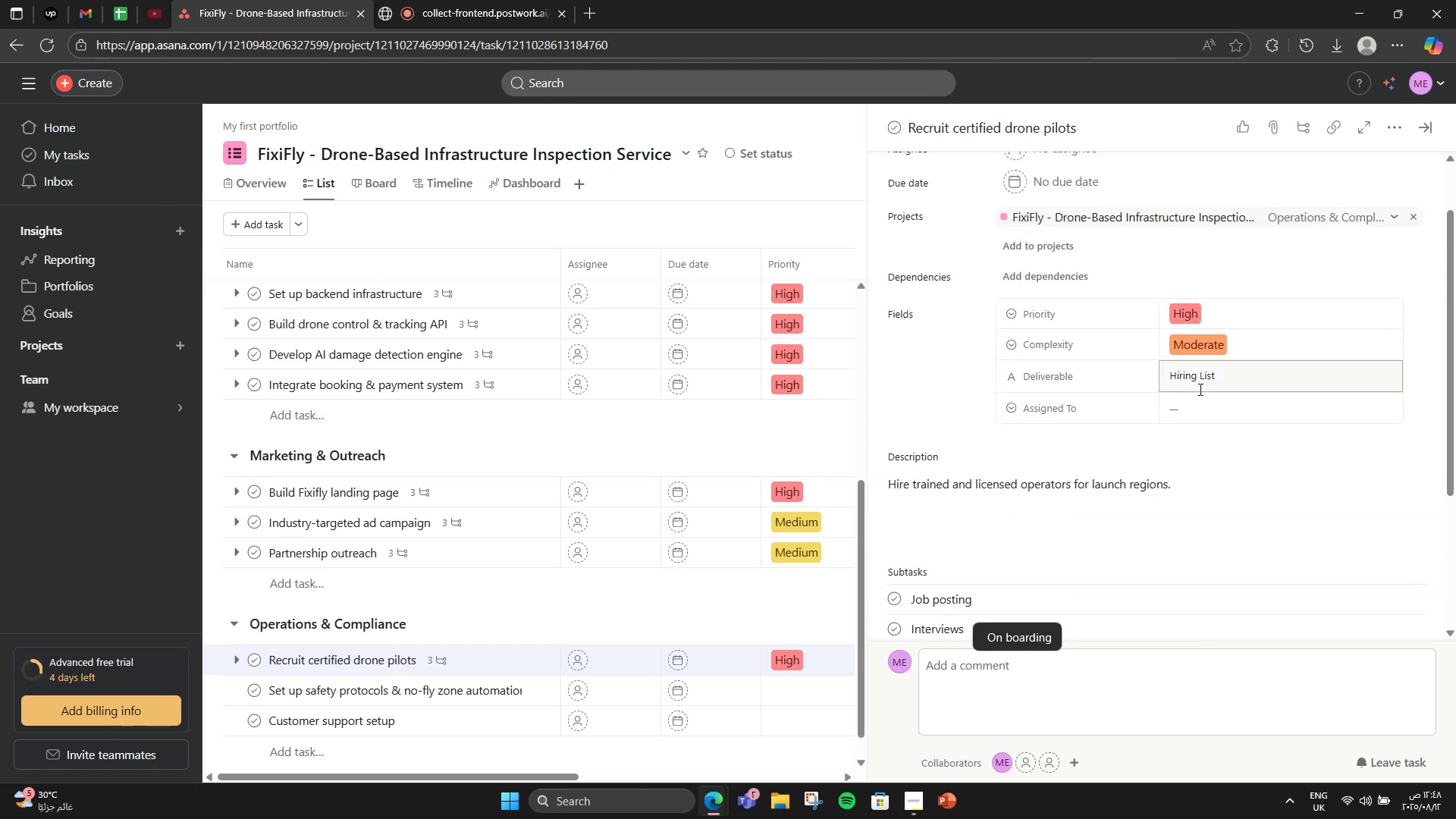 
left_click([1199, 389])
 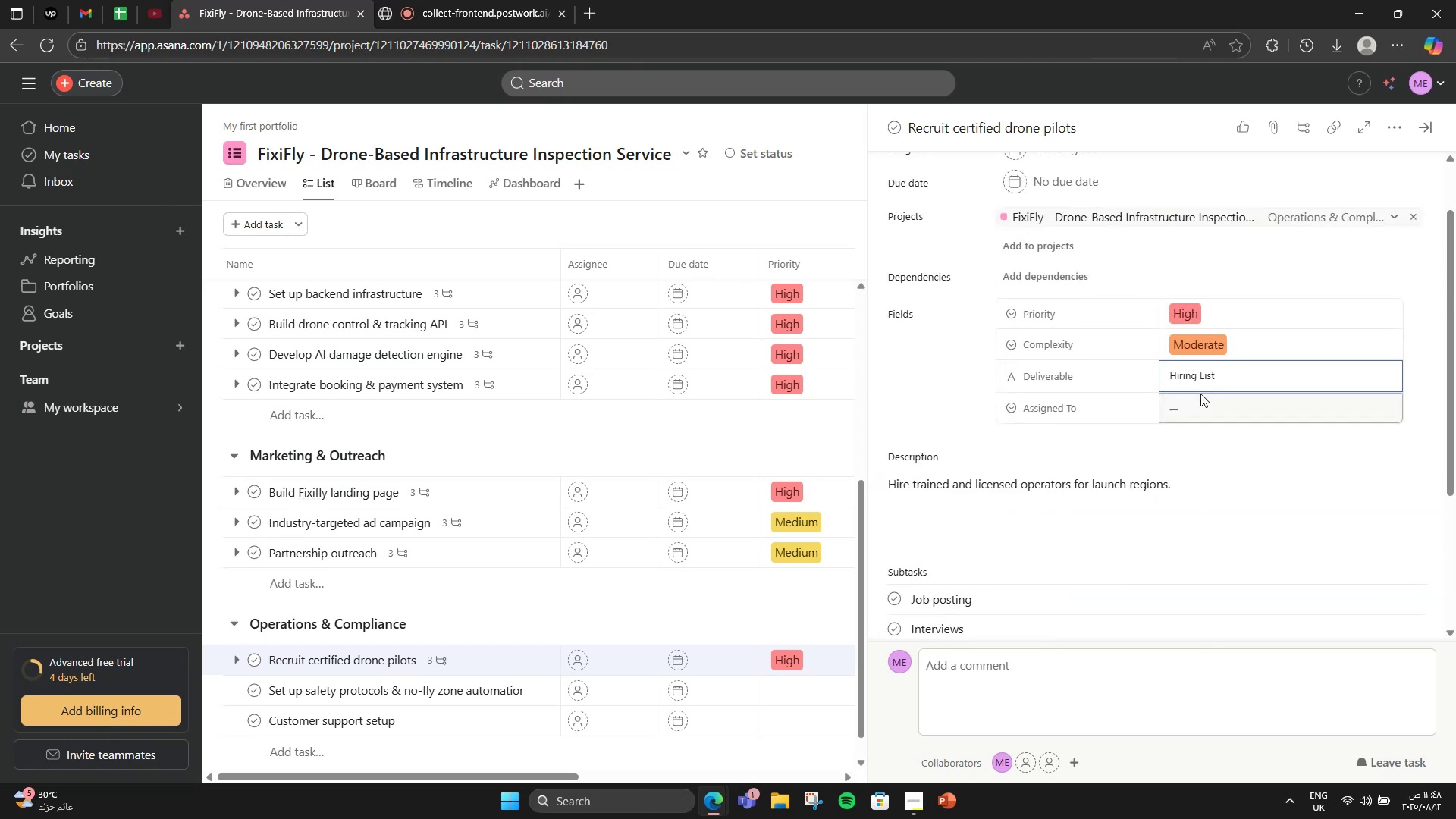 
left_click([1200, 406])
 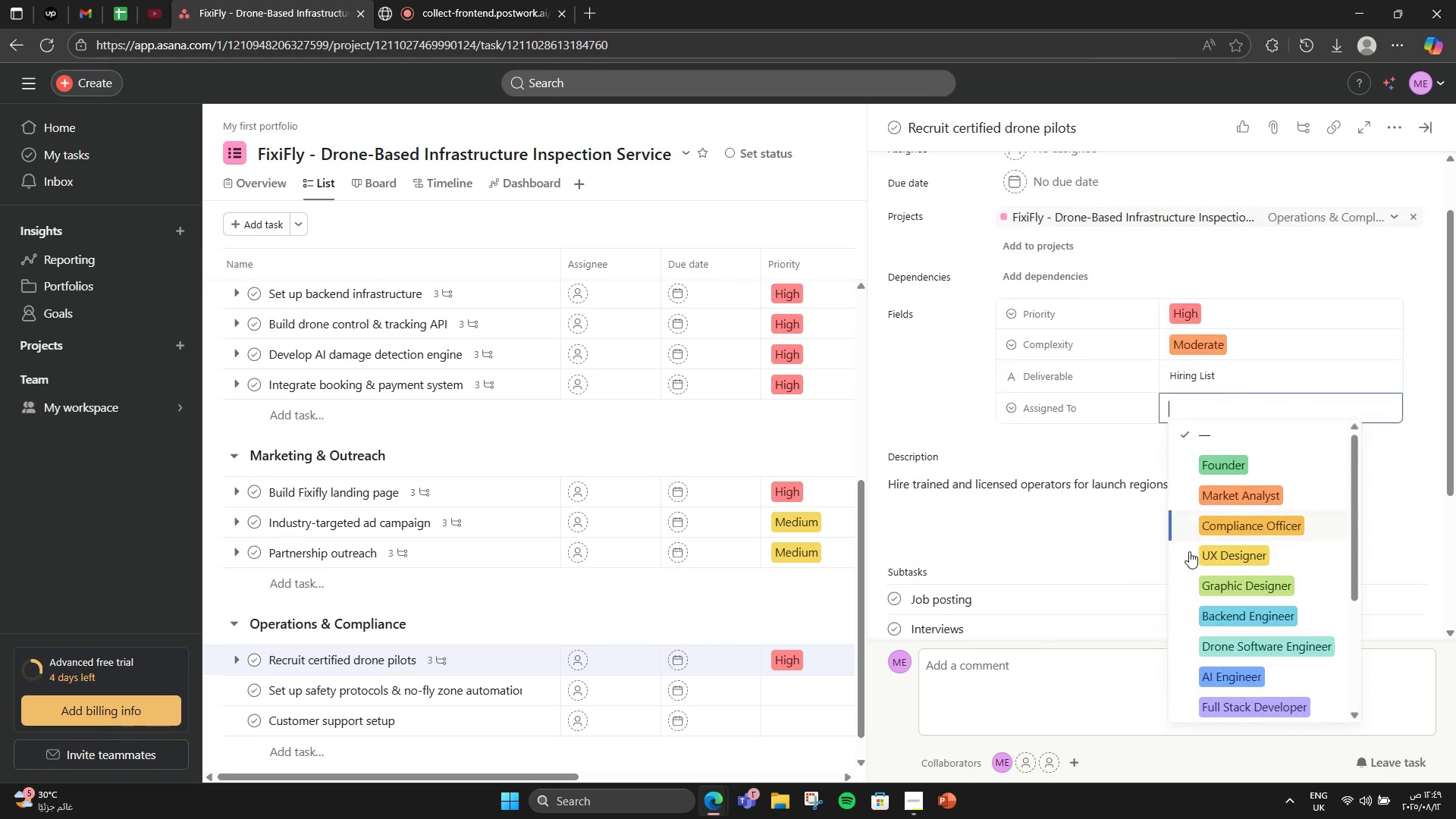 
scroll: coordinate [1208, 598], scroll_direction: down, amount: 7.0
 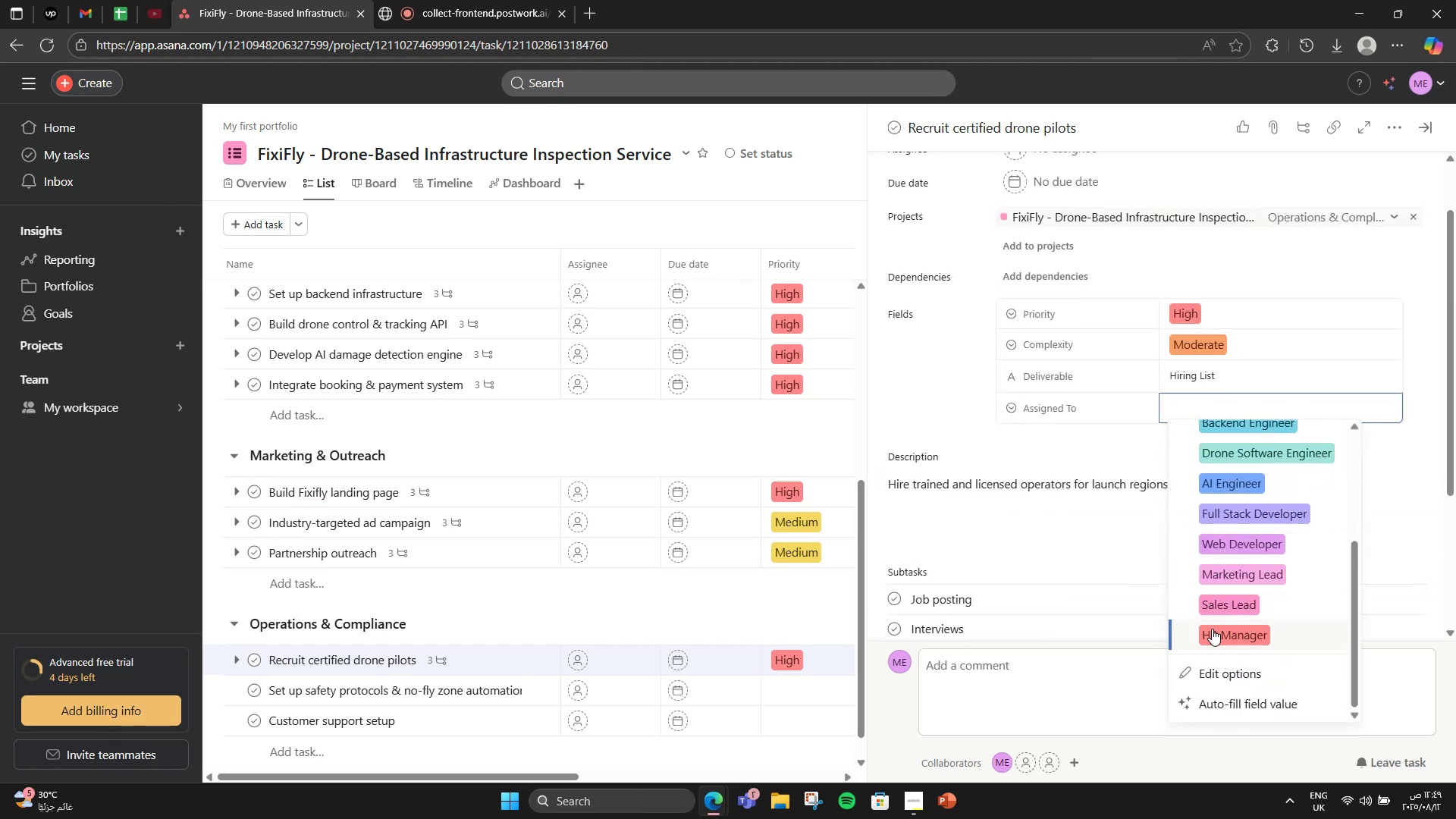 
left_click([1212, 629])
 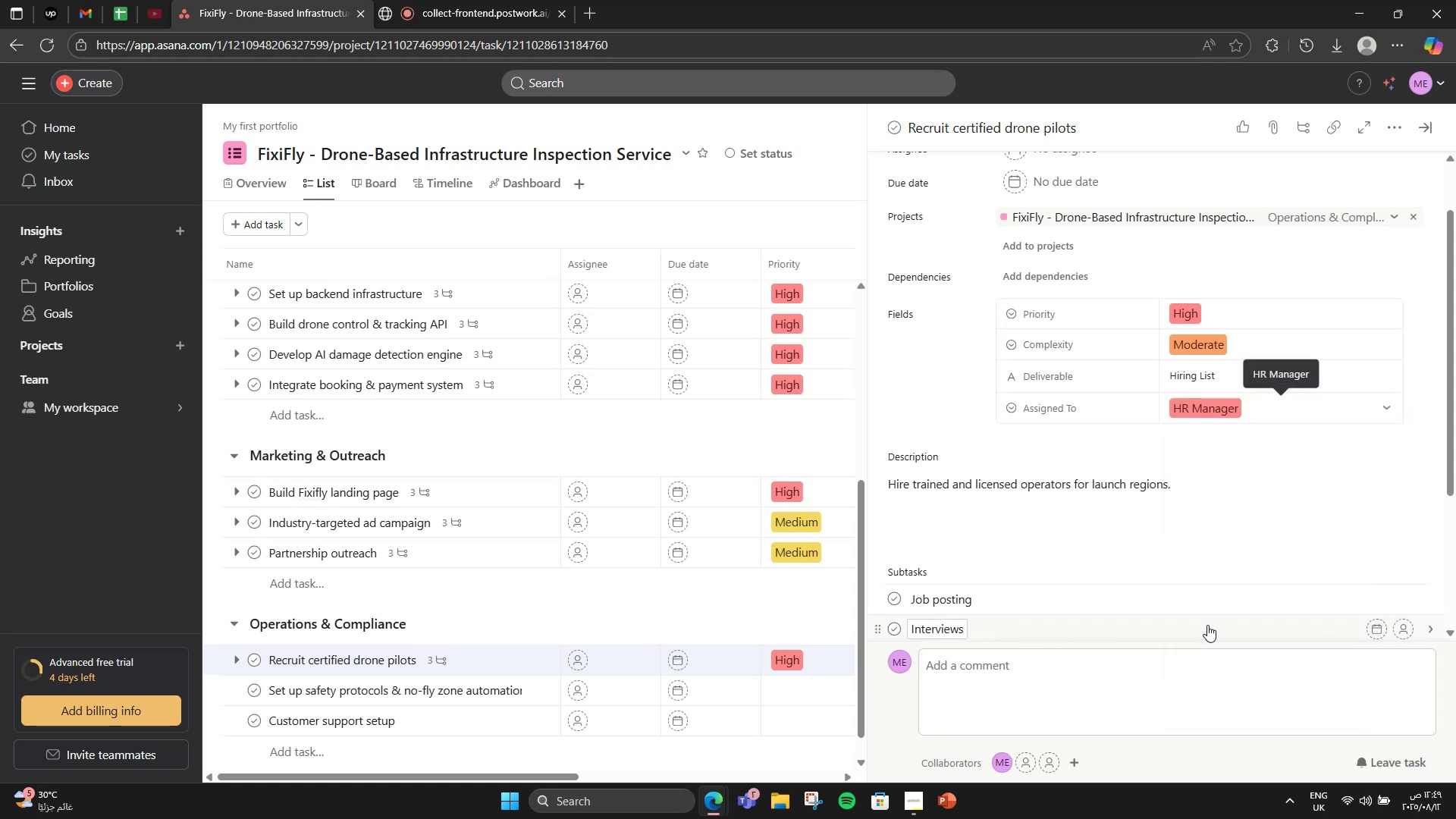 
scroll: coordinate [1121, 538], scroll_direction: down, amount: 4.0
 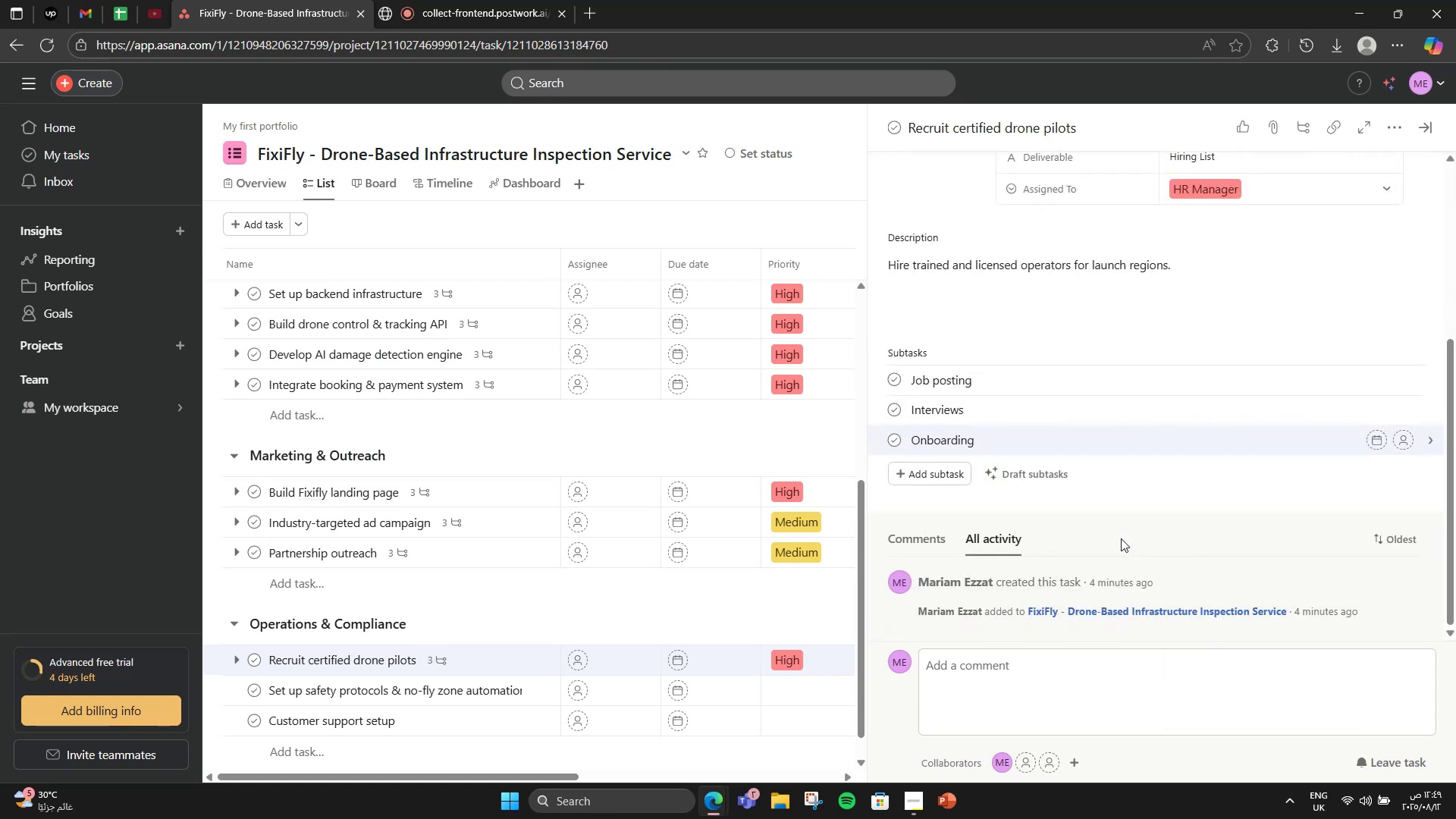 
scroll: coordinate [1121, 538], scroll_direction: up, amount: 1.0
 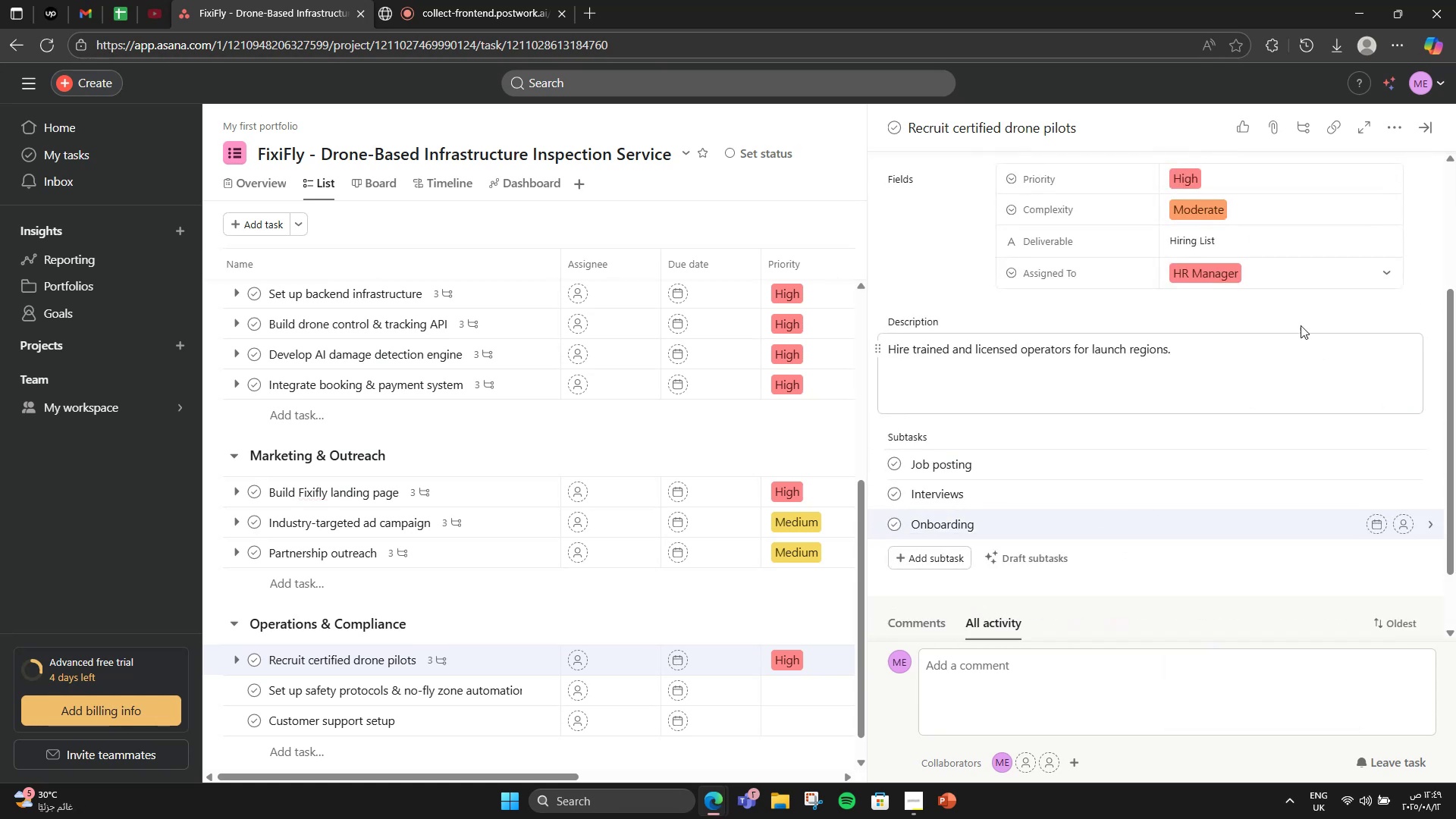 
left_click([1393, 135])
 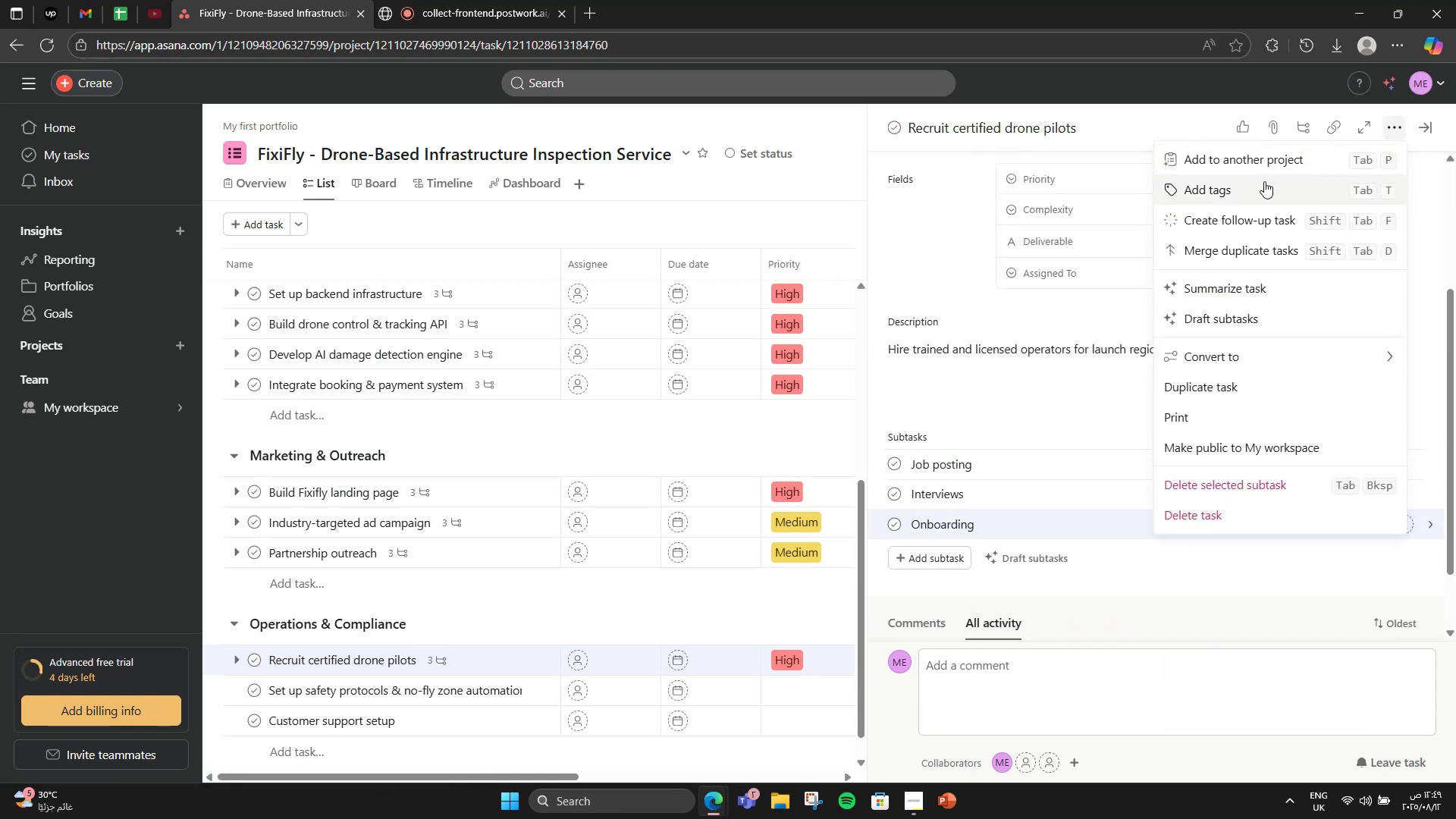 
left_click([1264, 181])
 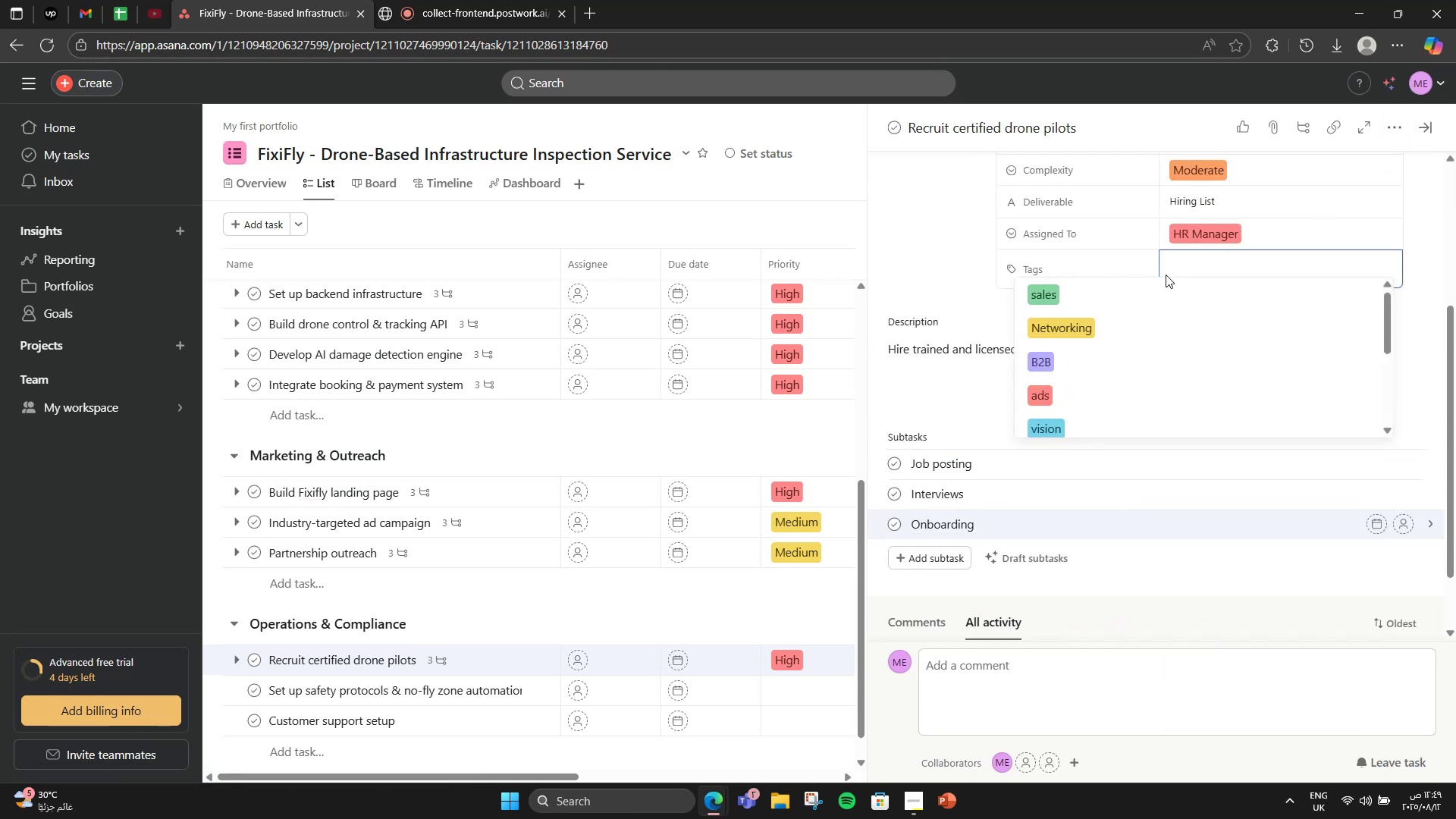 
scroll: coordinate [1166, 275], scroll_direction: down, amount: 3.0
 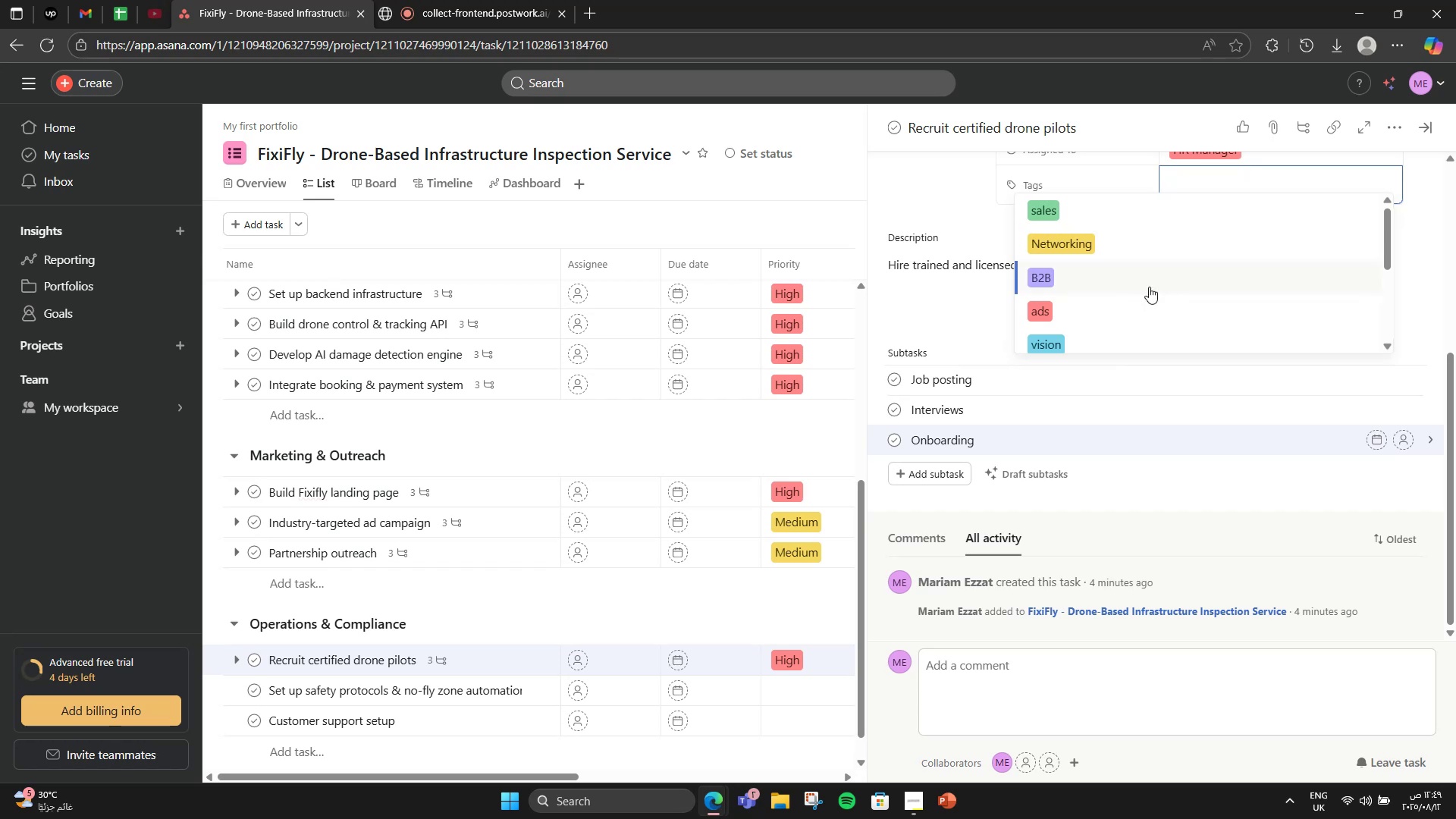 
type(Hie)
key(Backspace)
type(ring)
 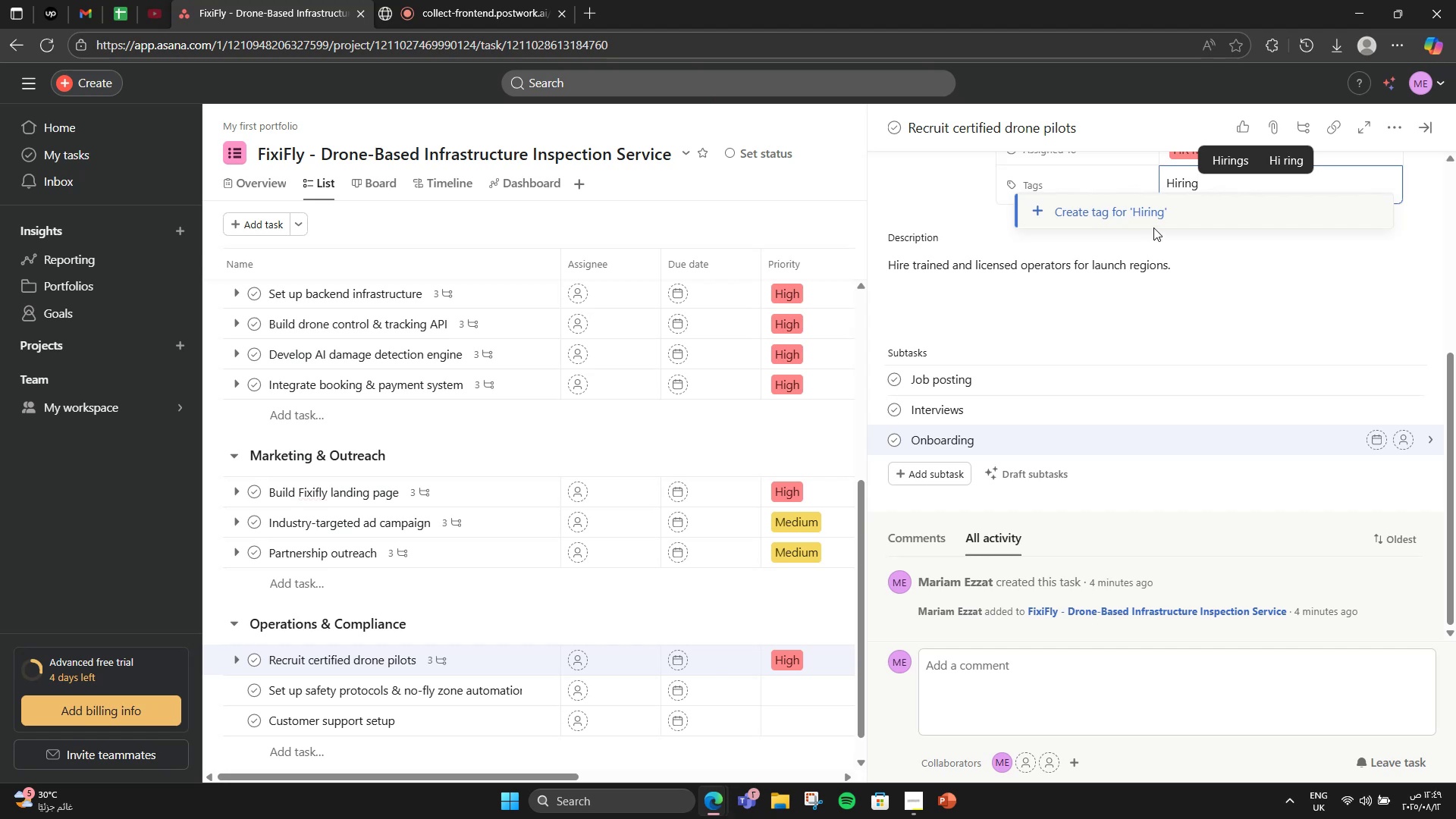 
left_click([1177, 215])
 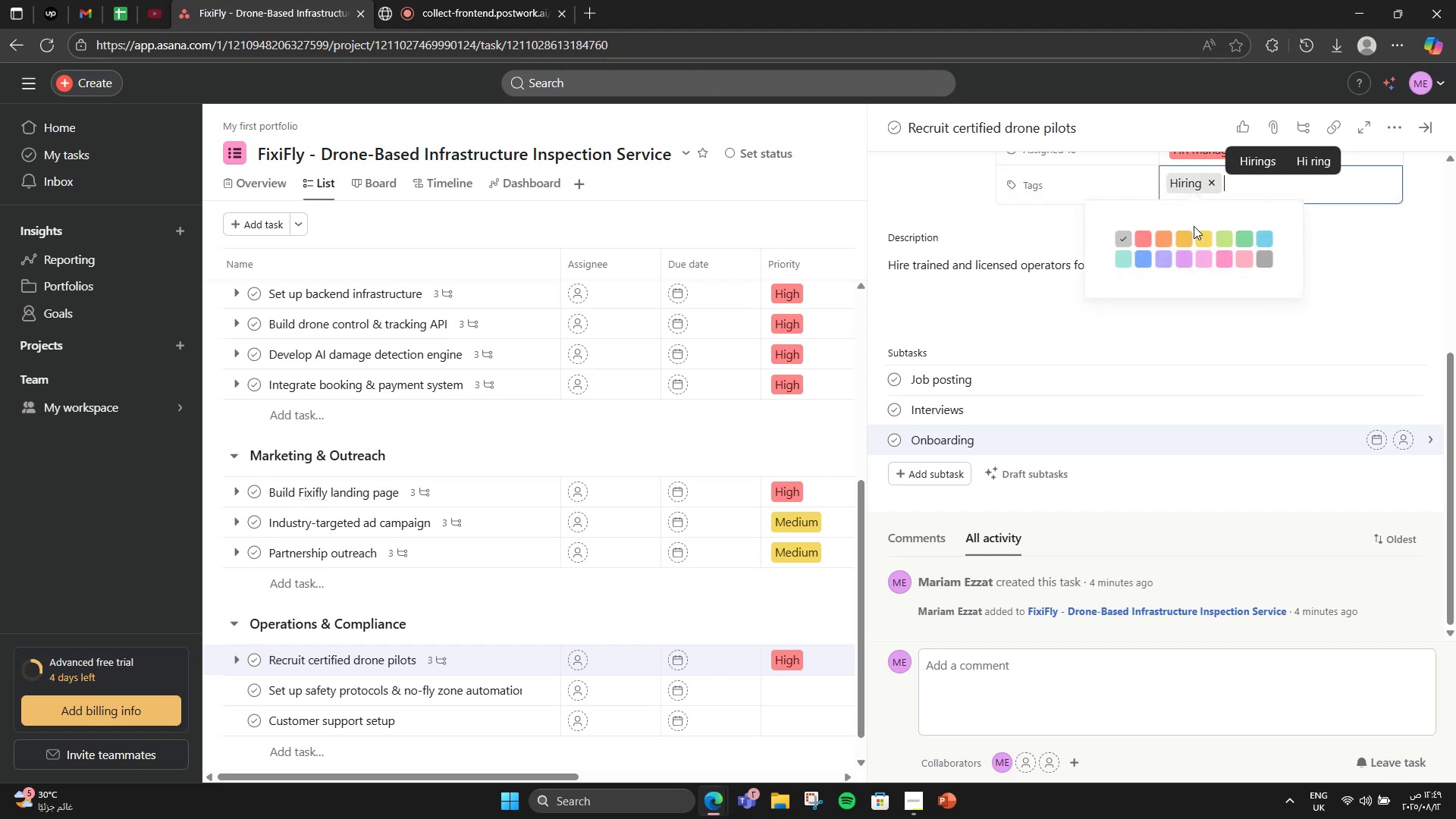 
left_click([1203, 233])
 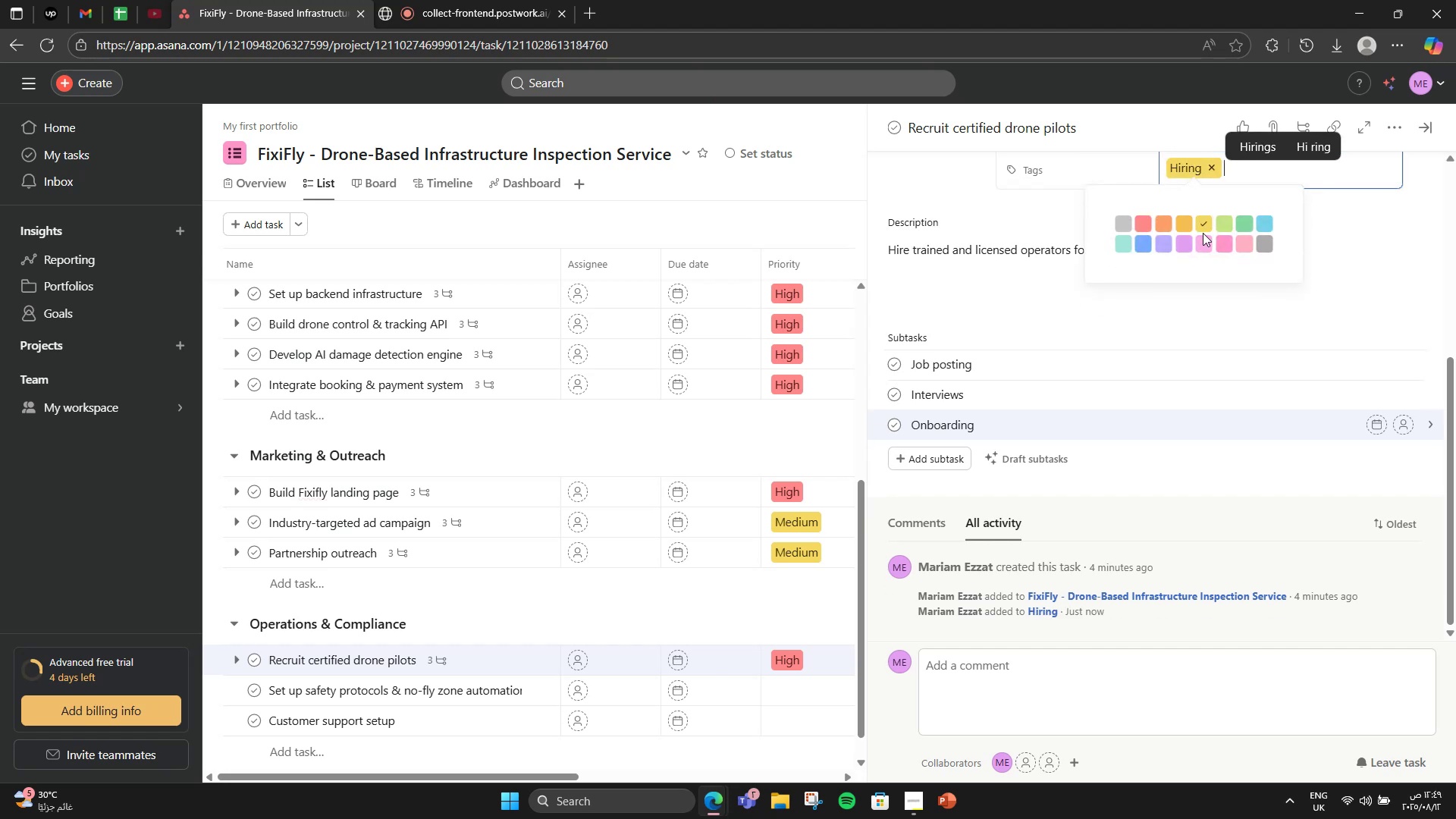 
type(o)
key(Backspace)
type(Oper)
 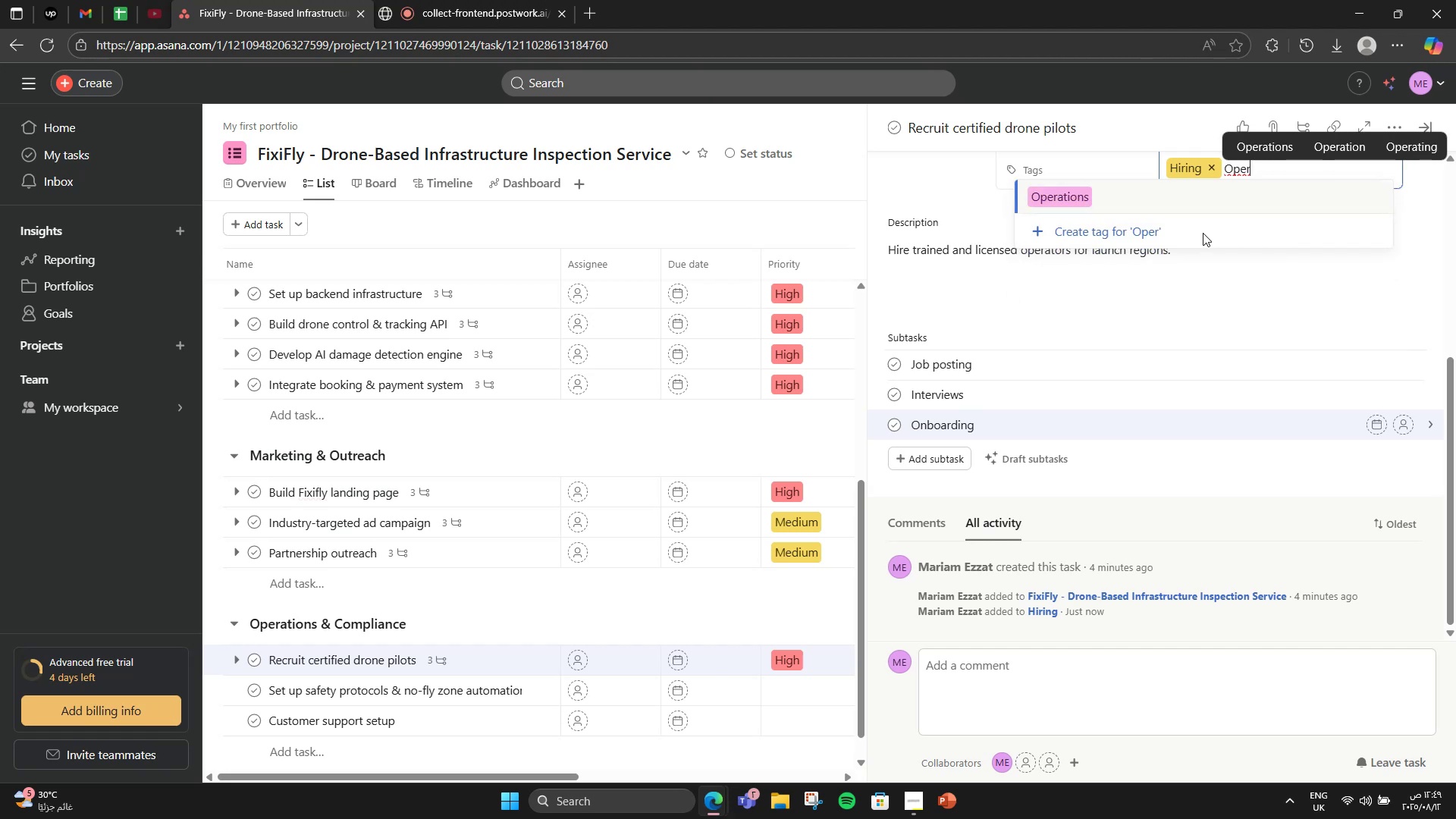 
left_click([1150, 205])
 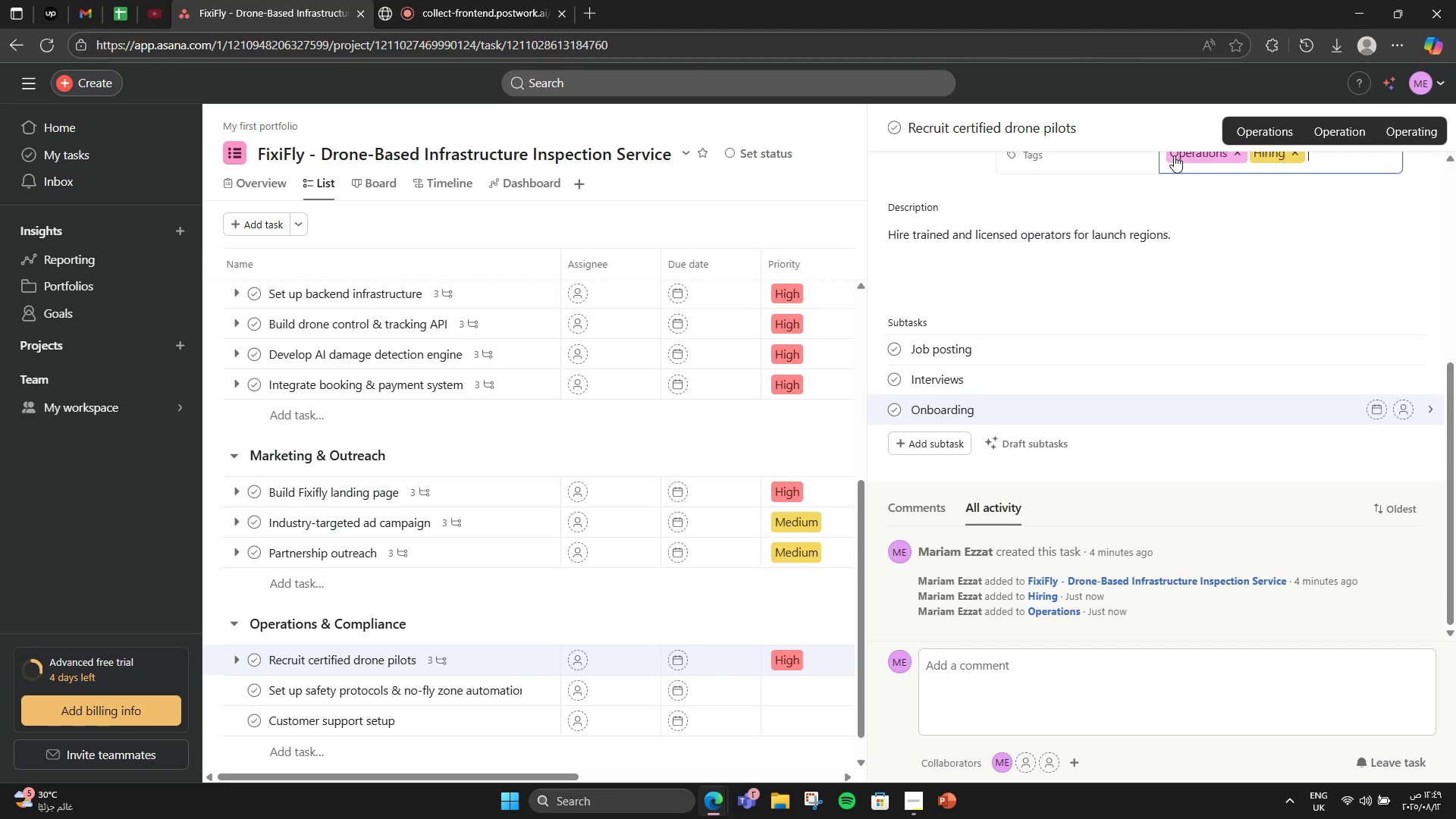 
scroll: coordinate [1174, 155], scroll_direction: down, amount: 1.0
 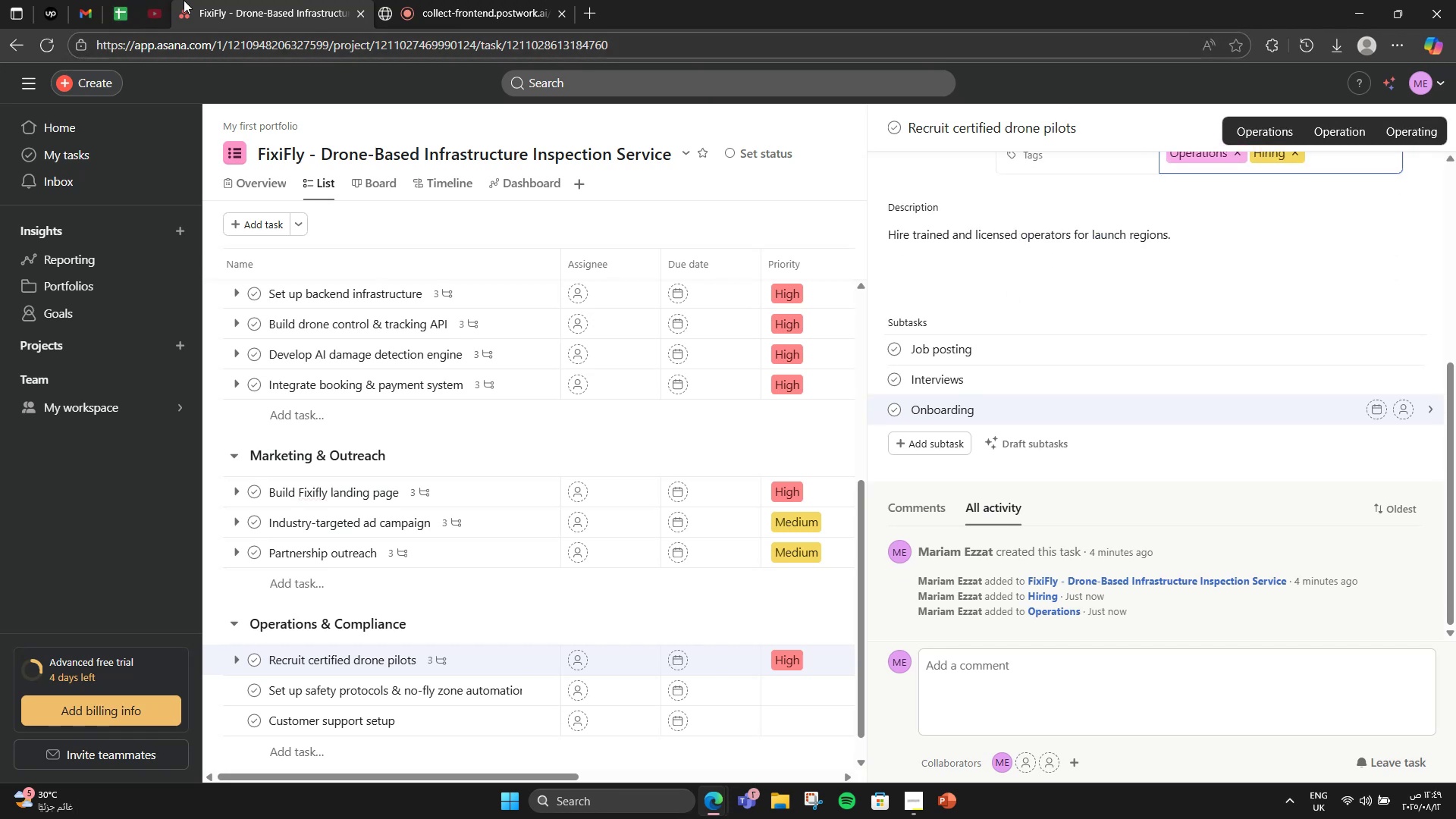 
left_click([404, 0])
 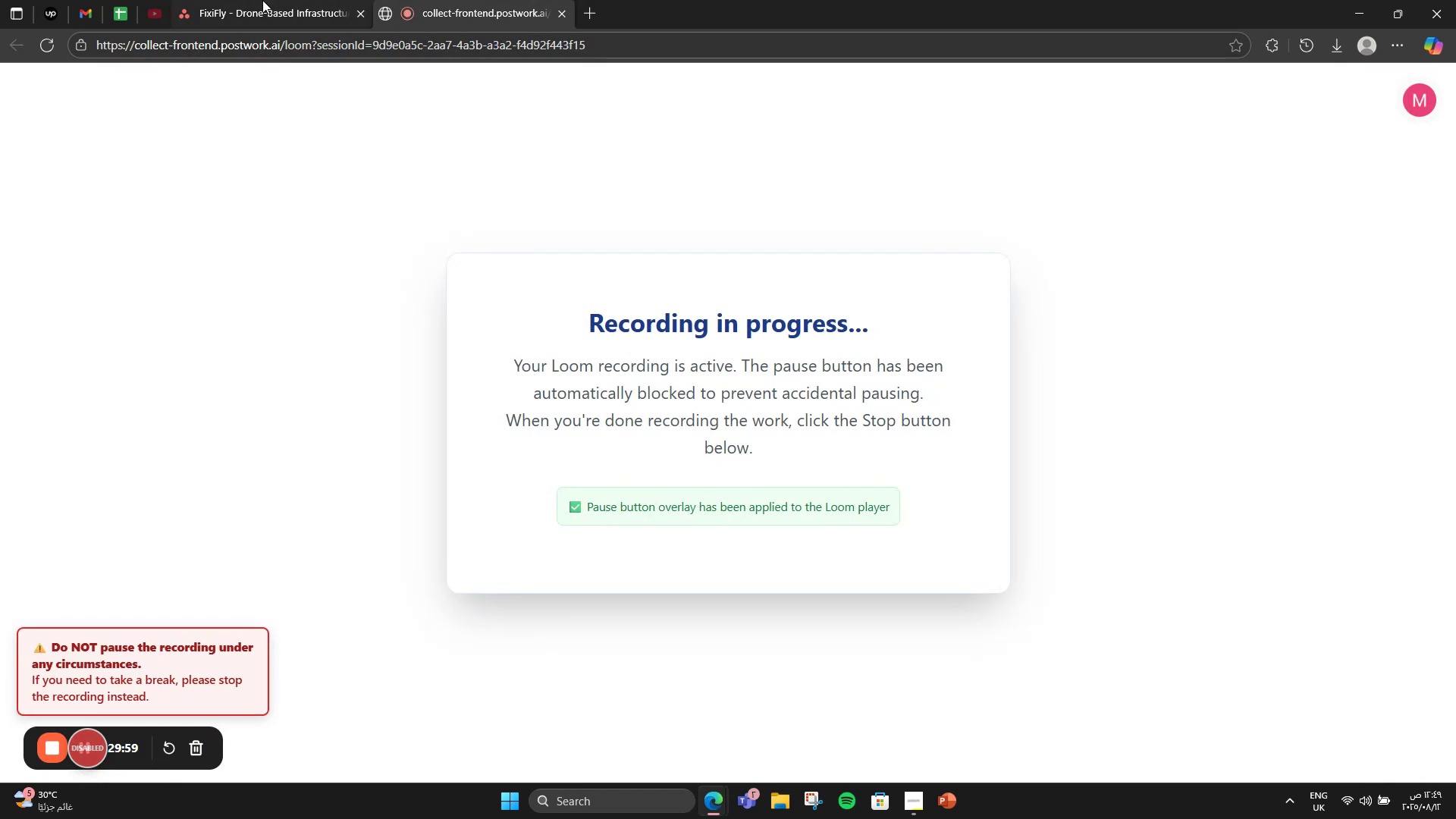 
left_click([262, 0])
 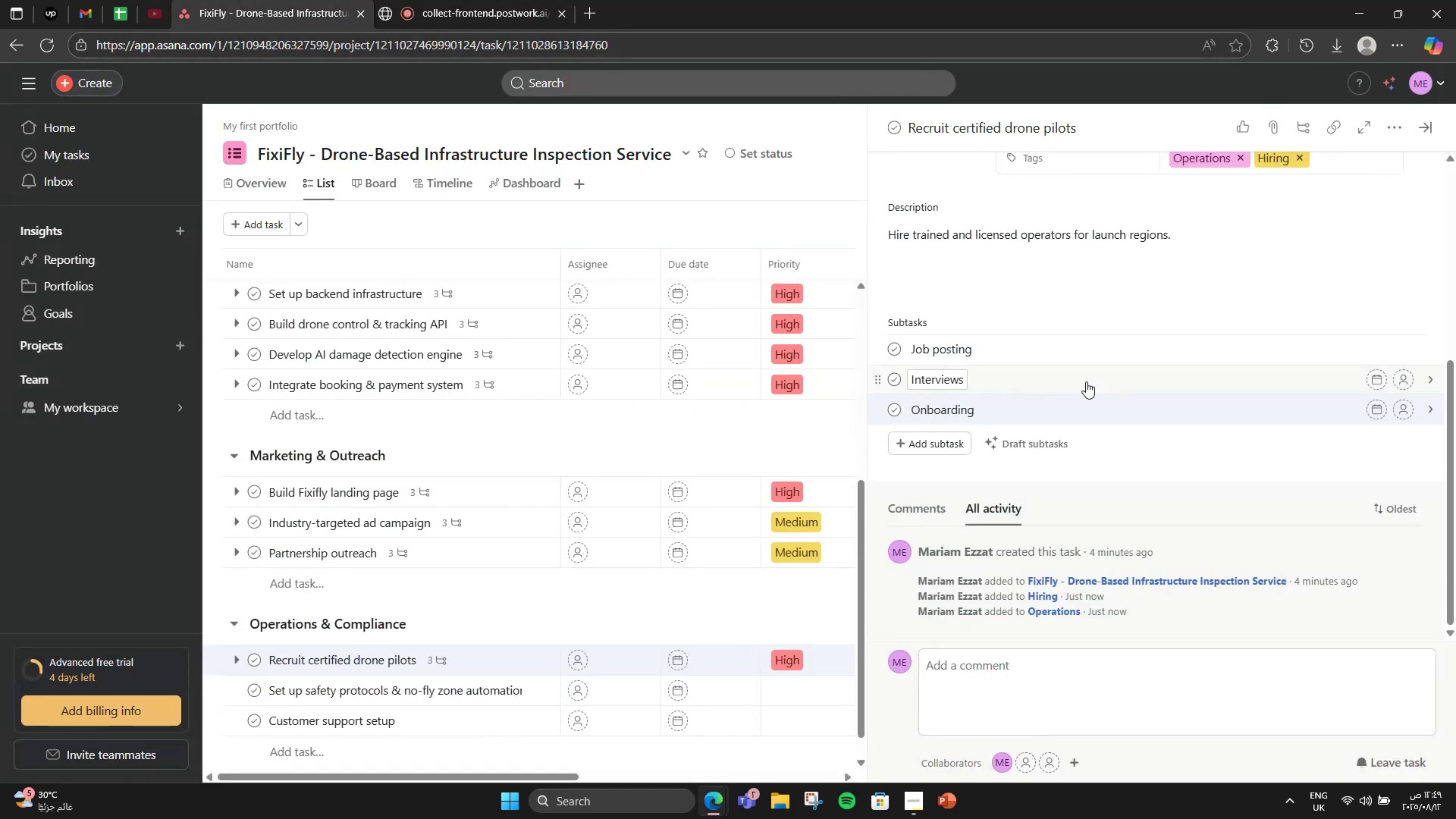 
scroll: coordinate [1112, 357], scroll_direction: down, amount: 1.0
 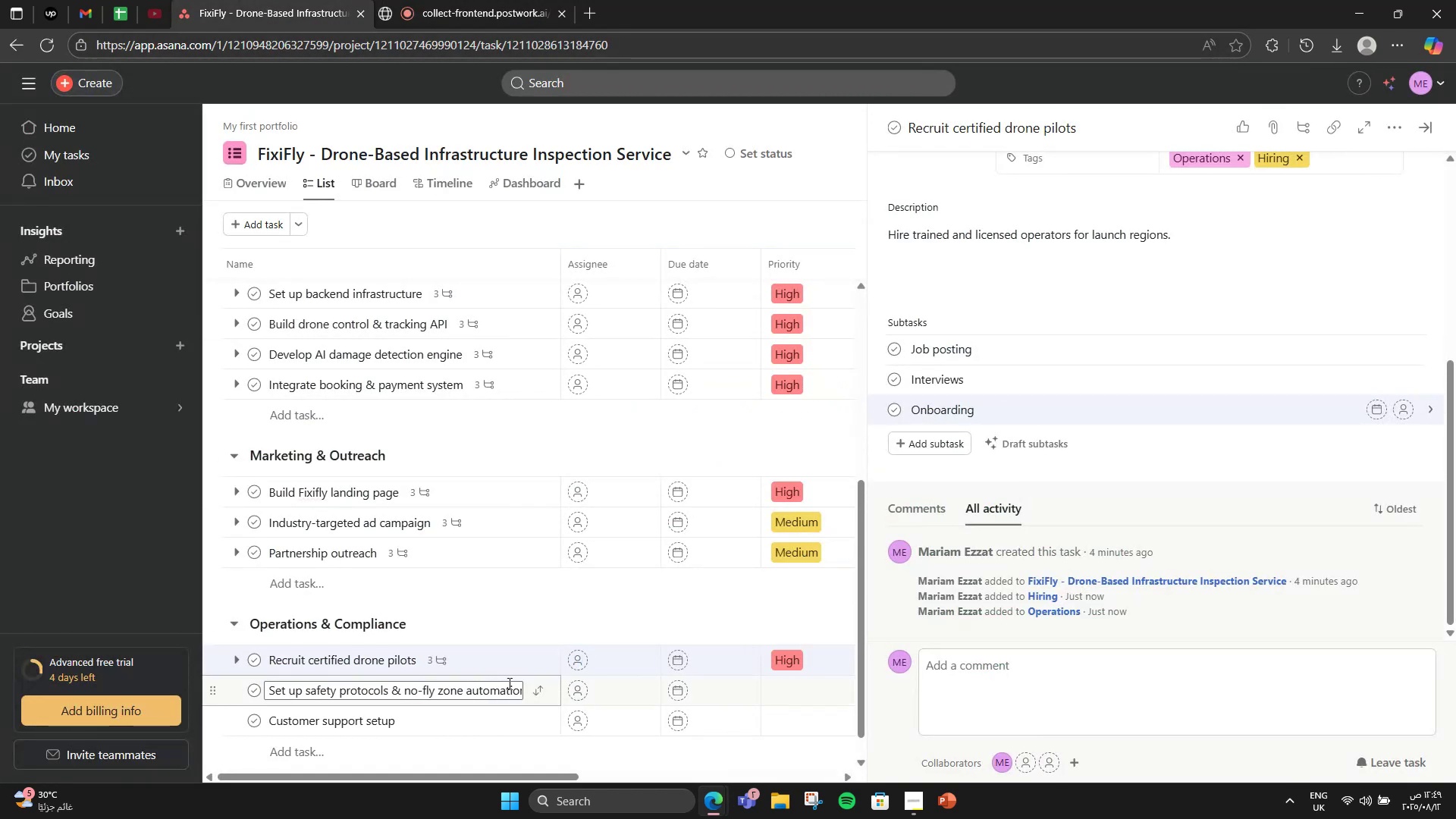 
wait(7.54)
 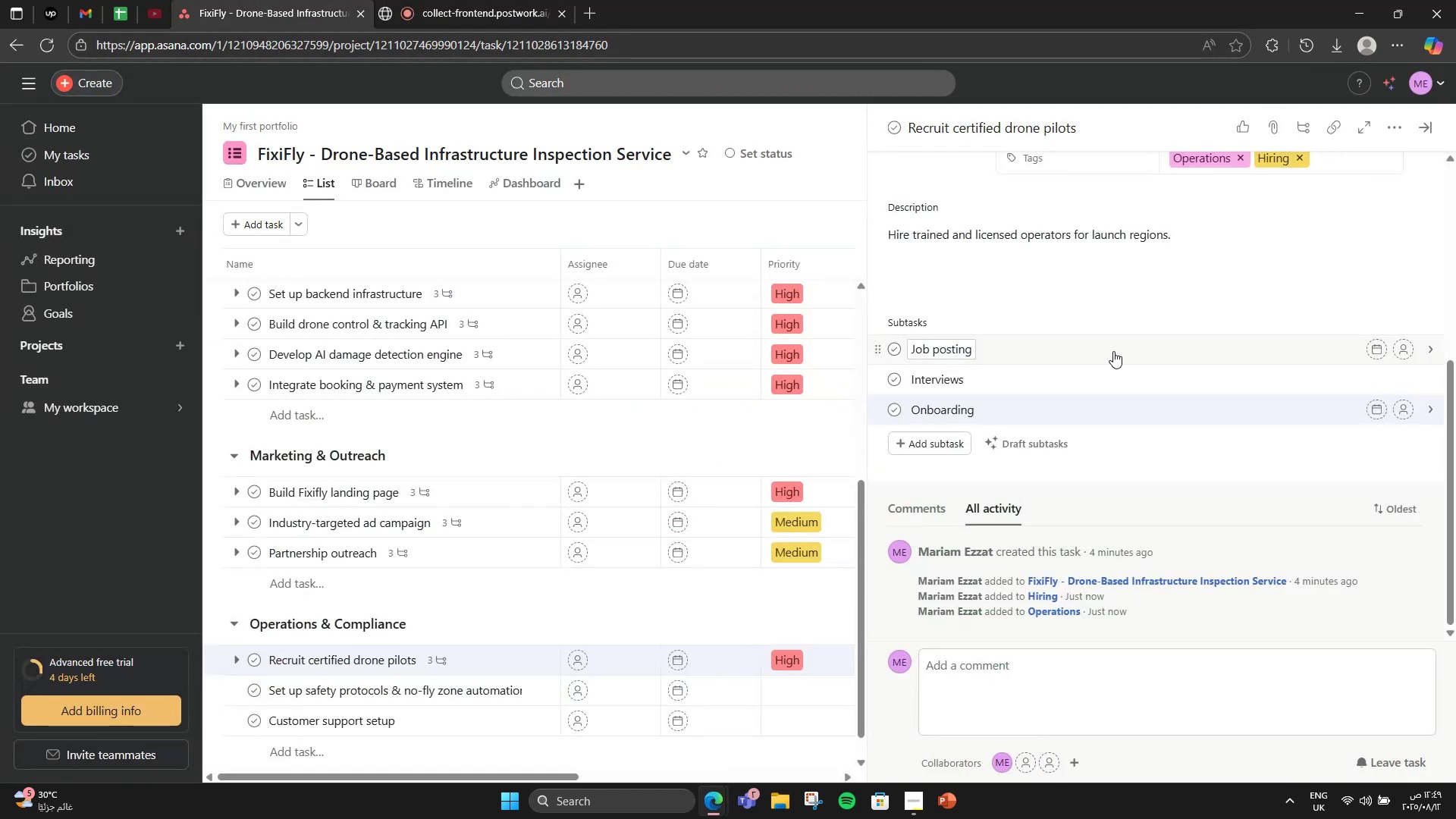 
left_click([515, 679])
 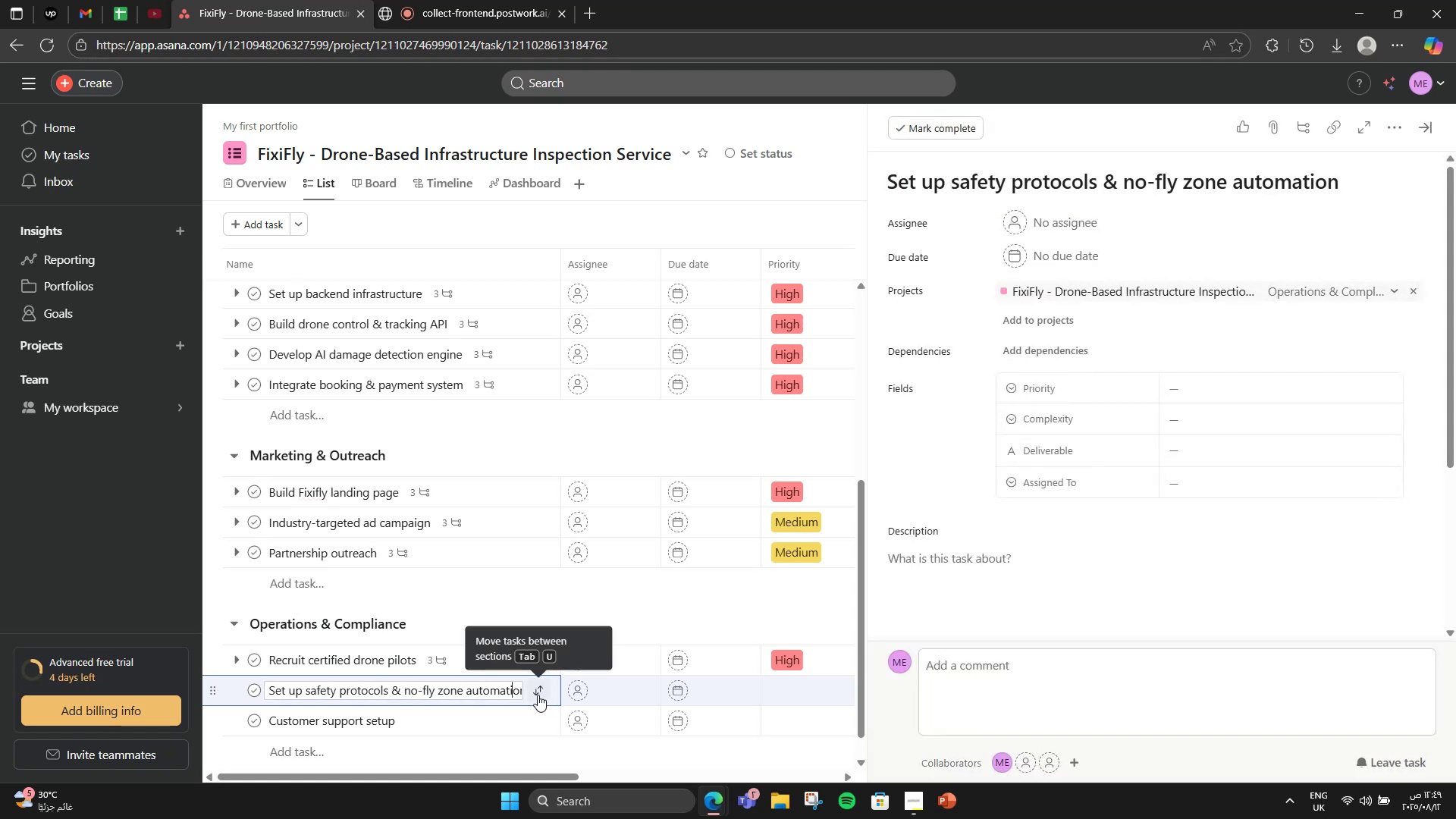 
left_click([512, 701])
 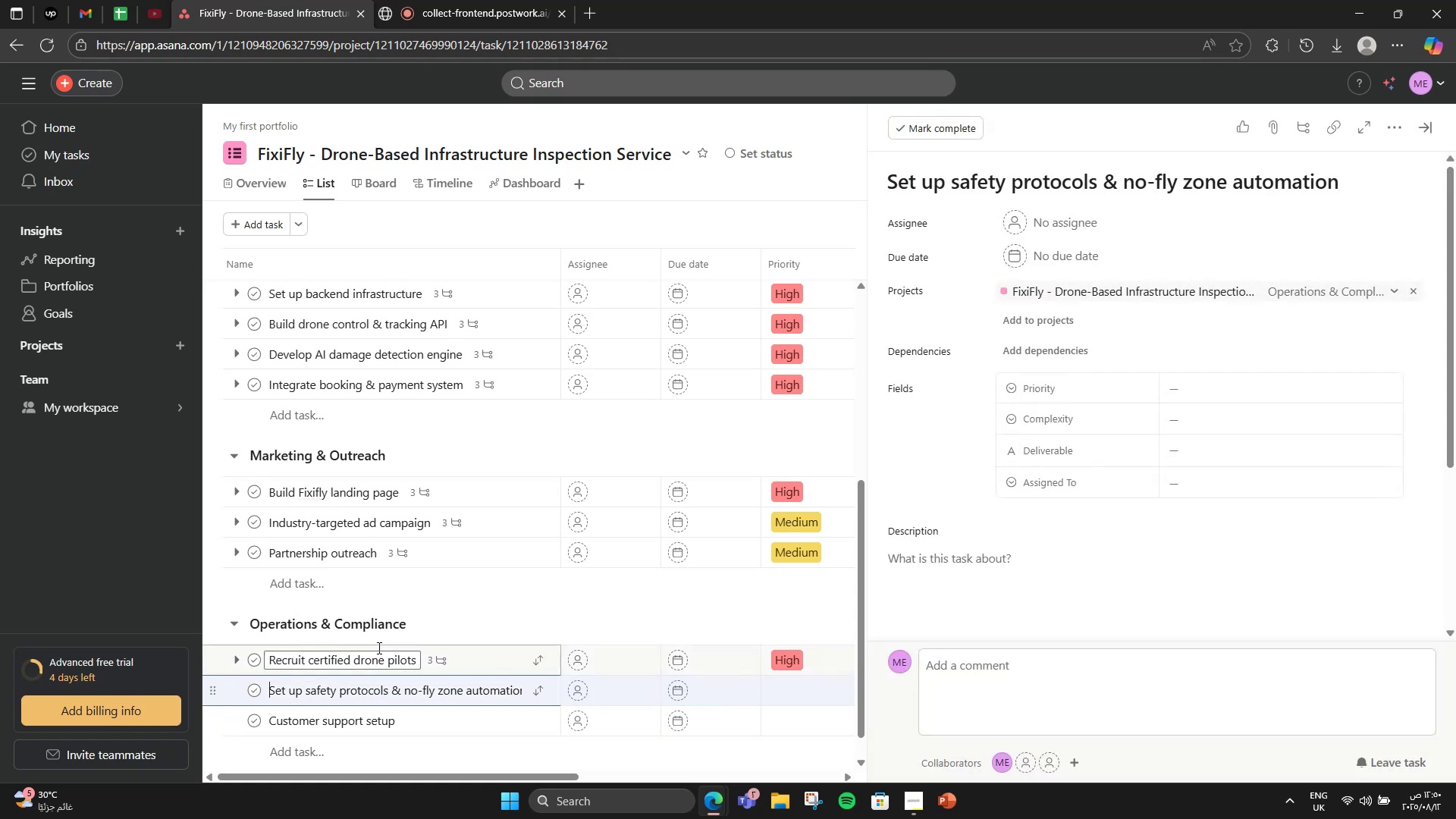 
wait(5.79)
 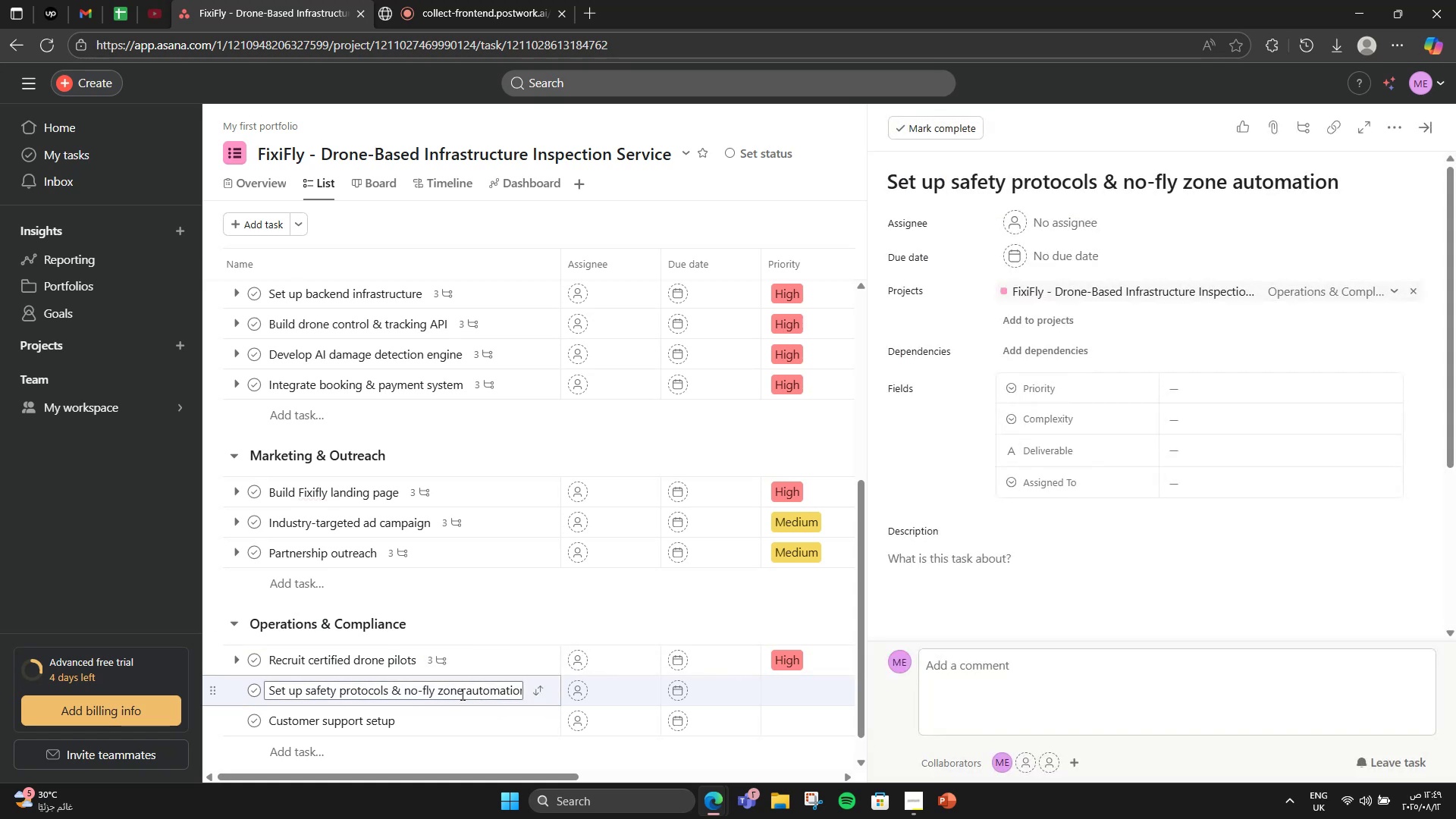 
left_click([1225, 392])
 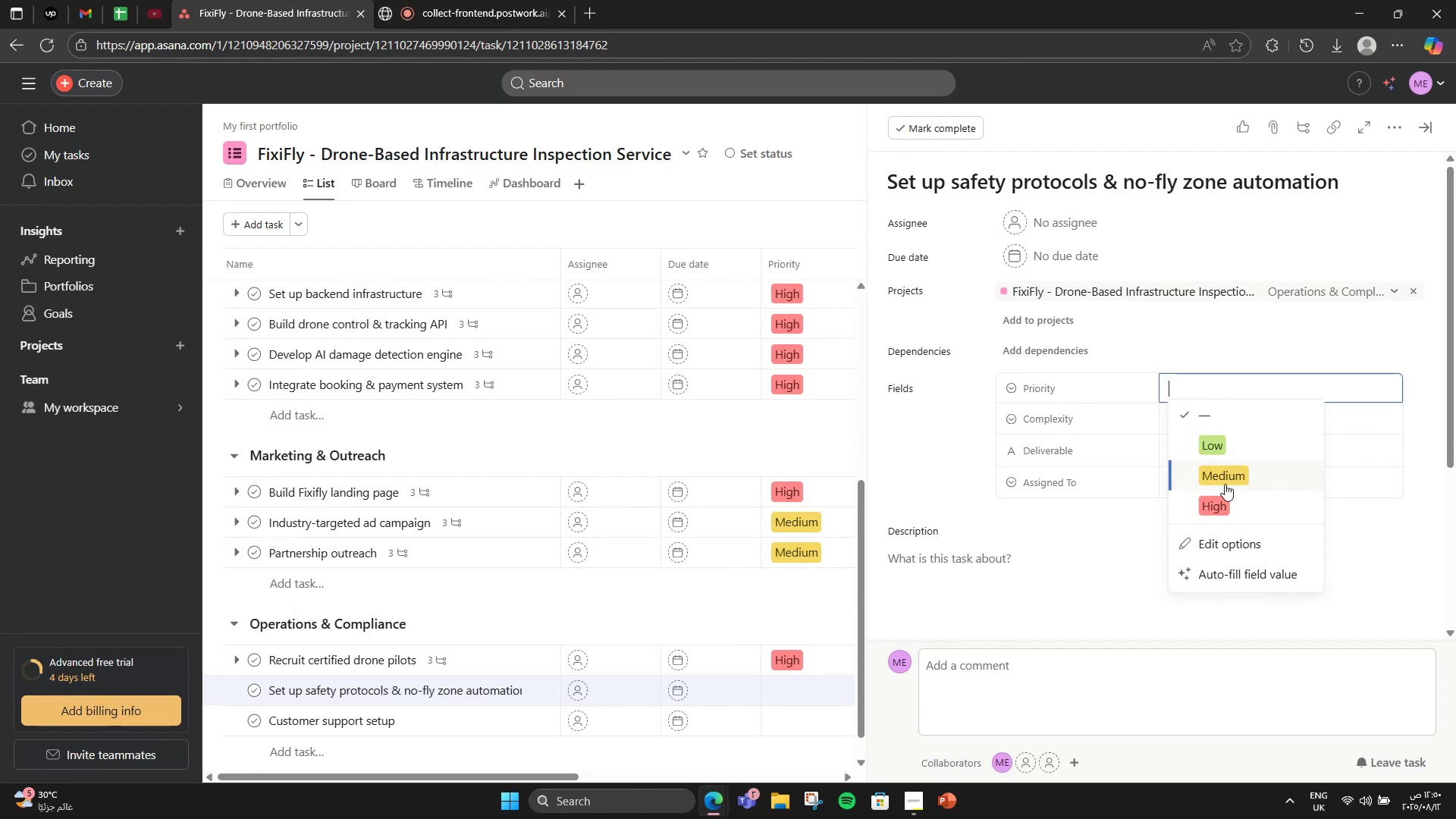 
left_click([1250, 495])
 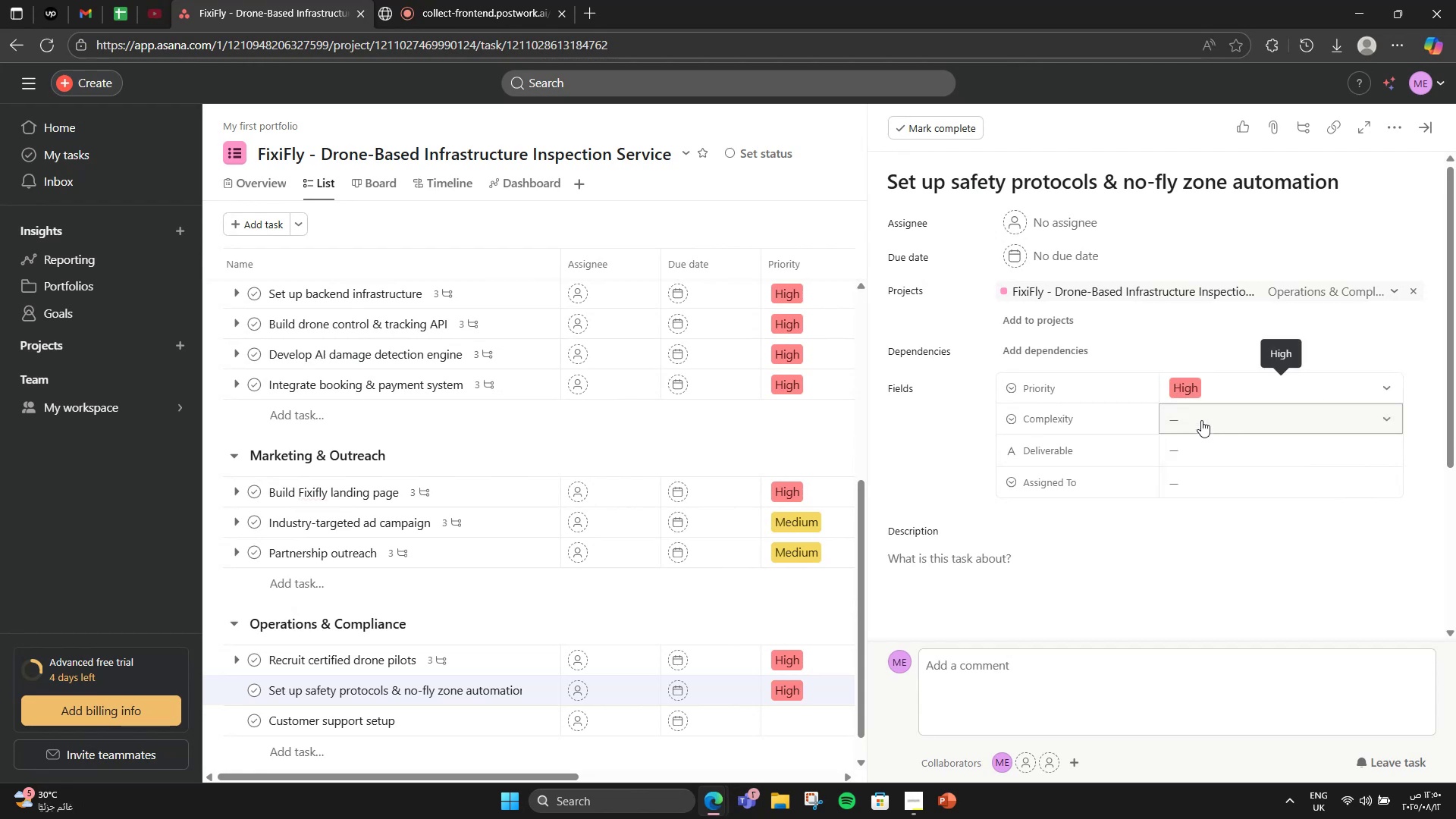 
left_click([1197, 419])
 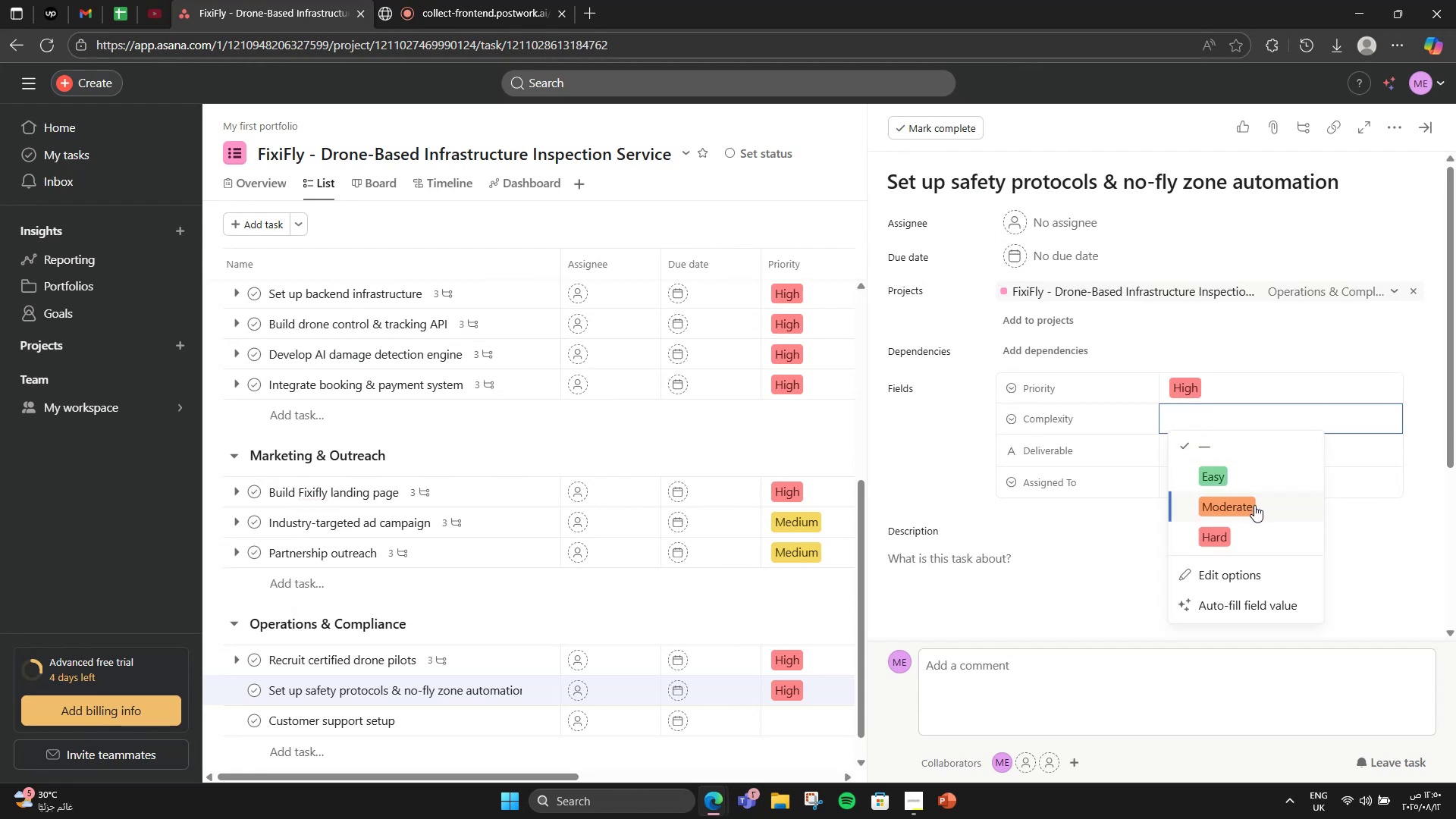 
left_click([1254, 505])
 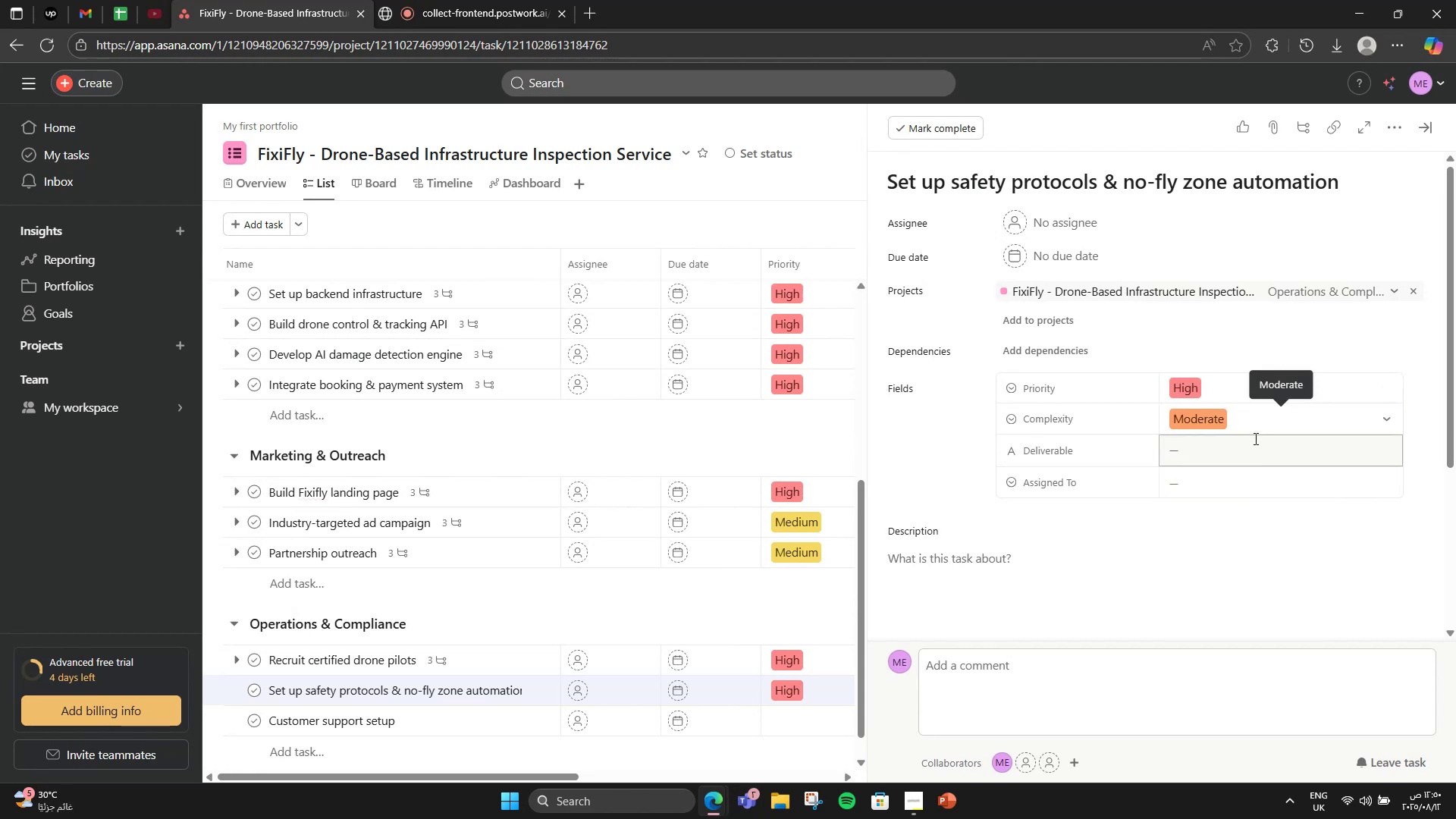 
left_click([1254, 438])
 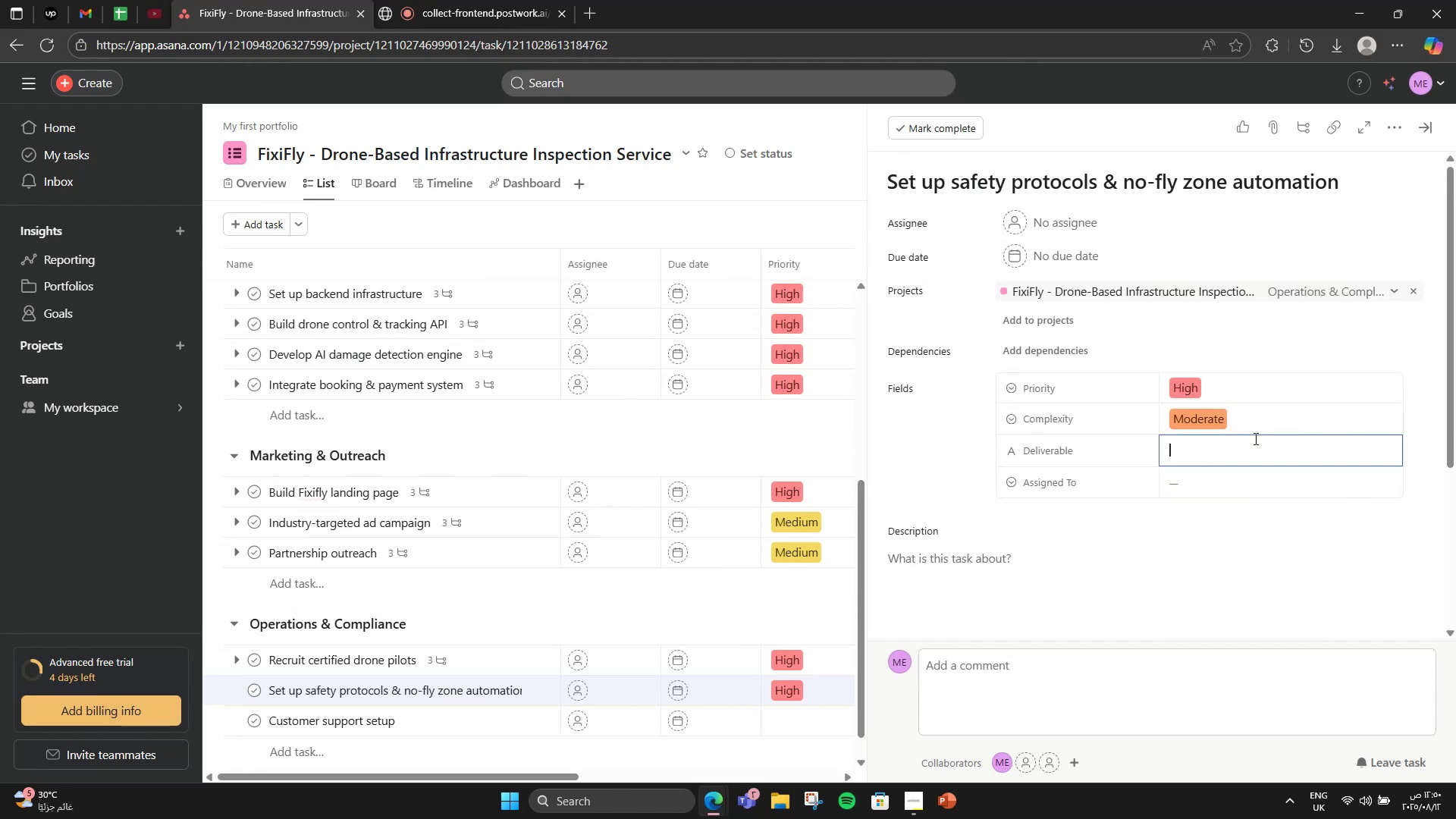 
type(Safety Protocol Doc)
 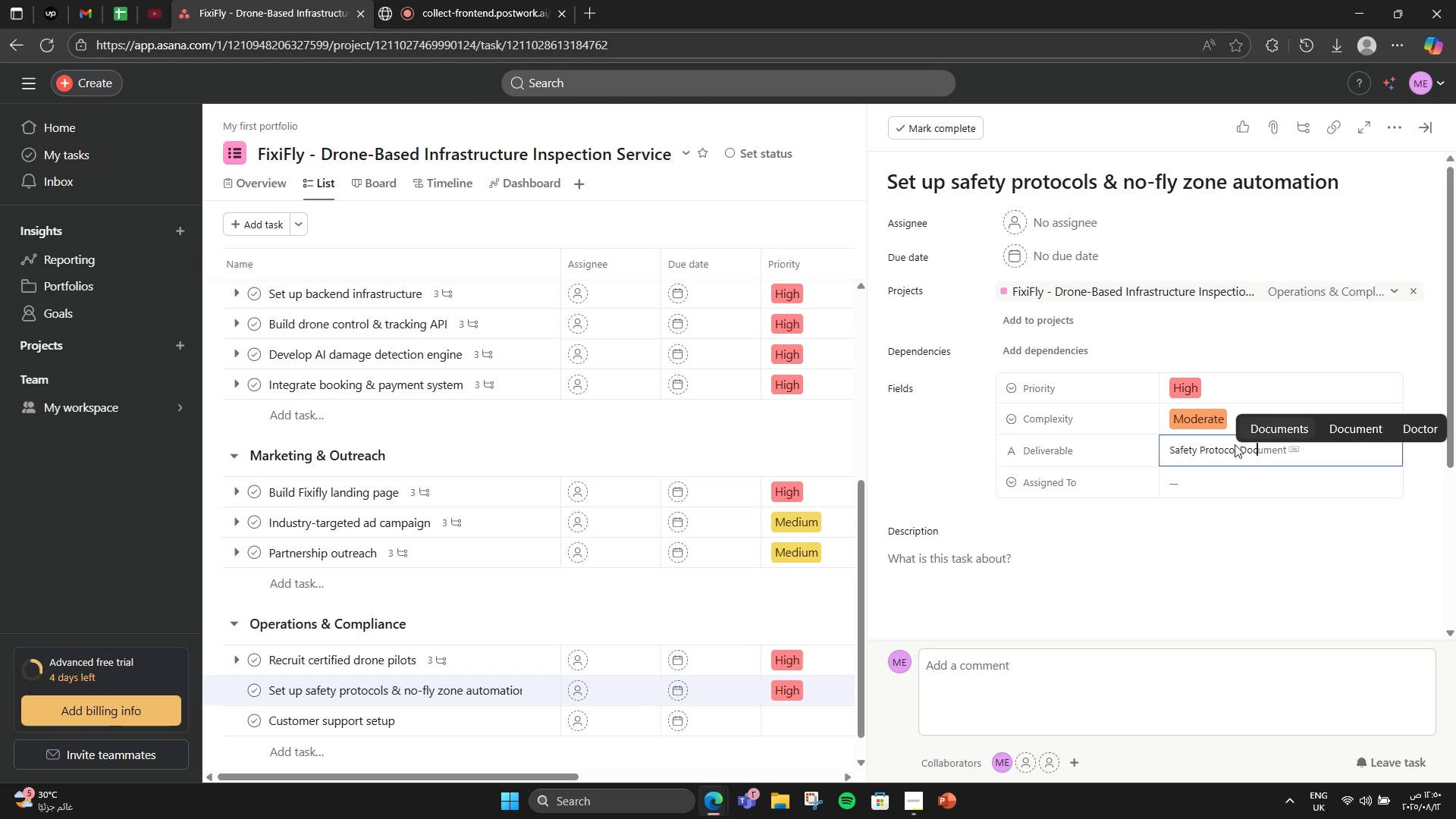 
left_click([1197, 467])
 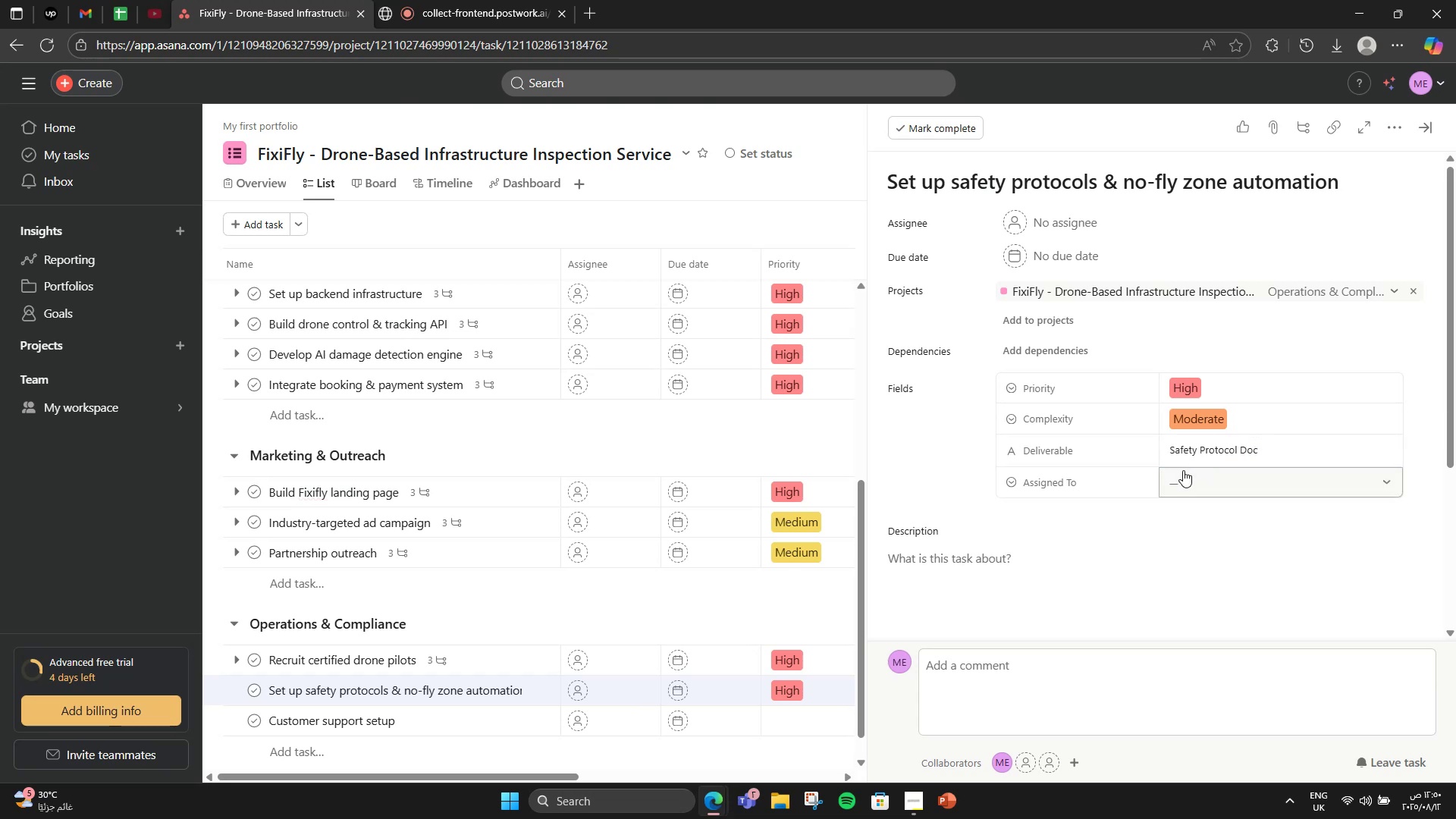 
left_click([1200, 479])
 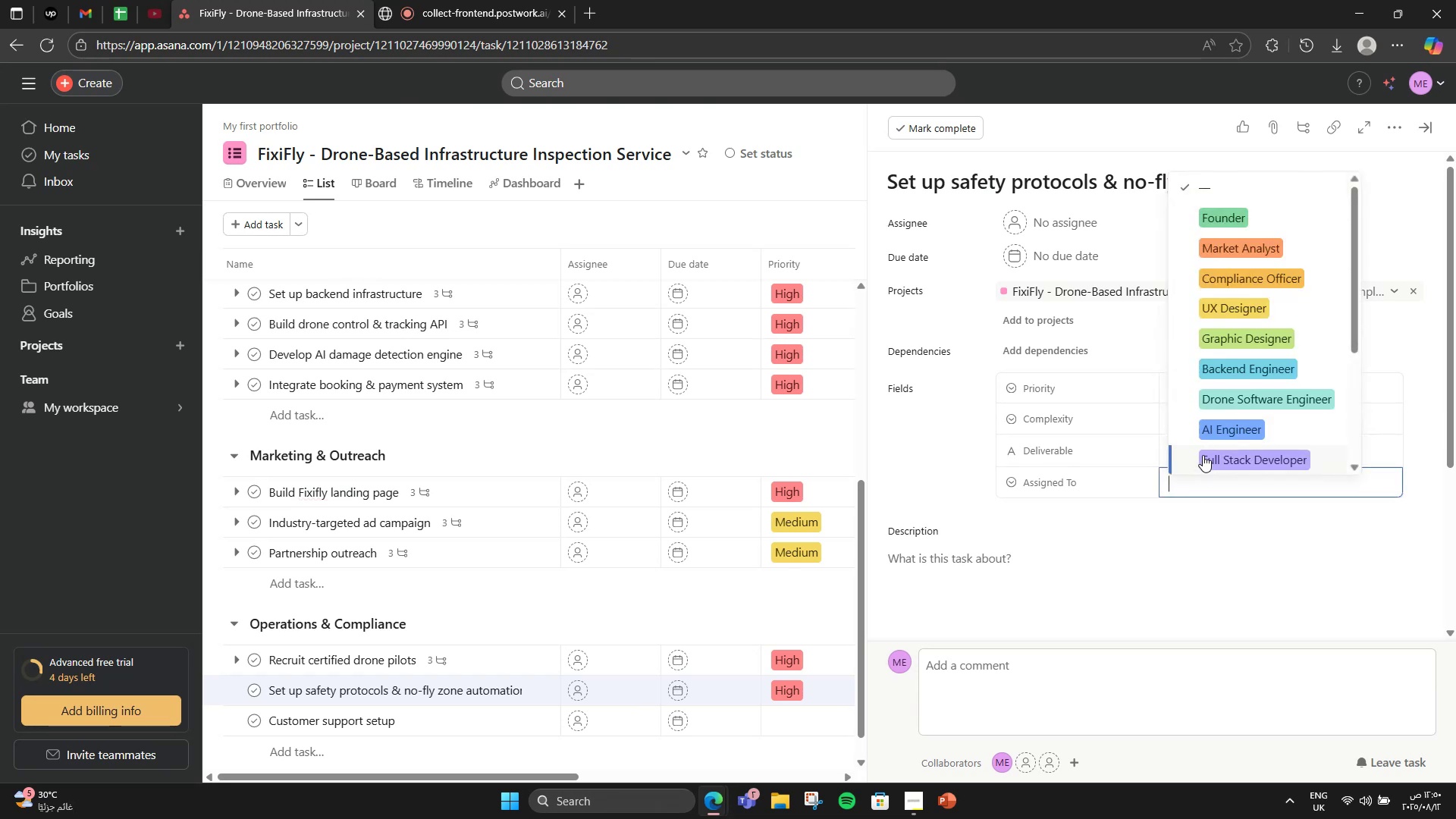 
scroll: coordinate [1207, 442], scroll_direction: down, amount: 3.0
 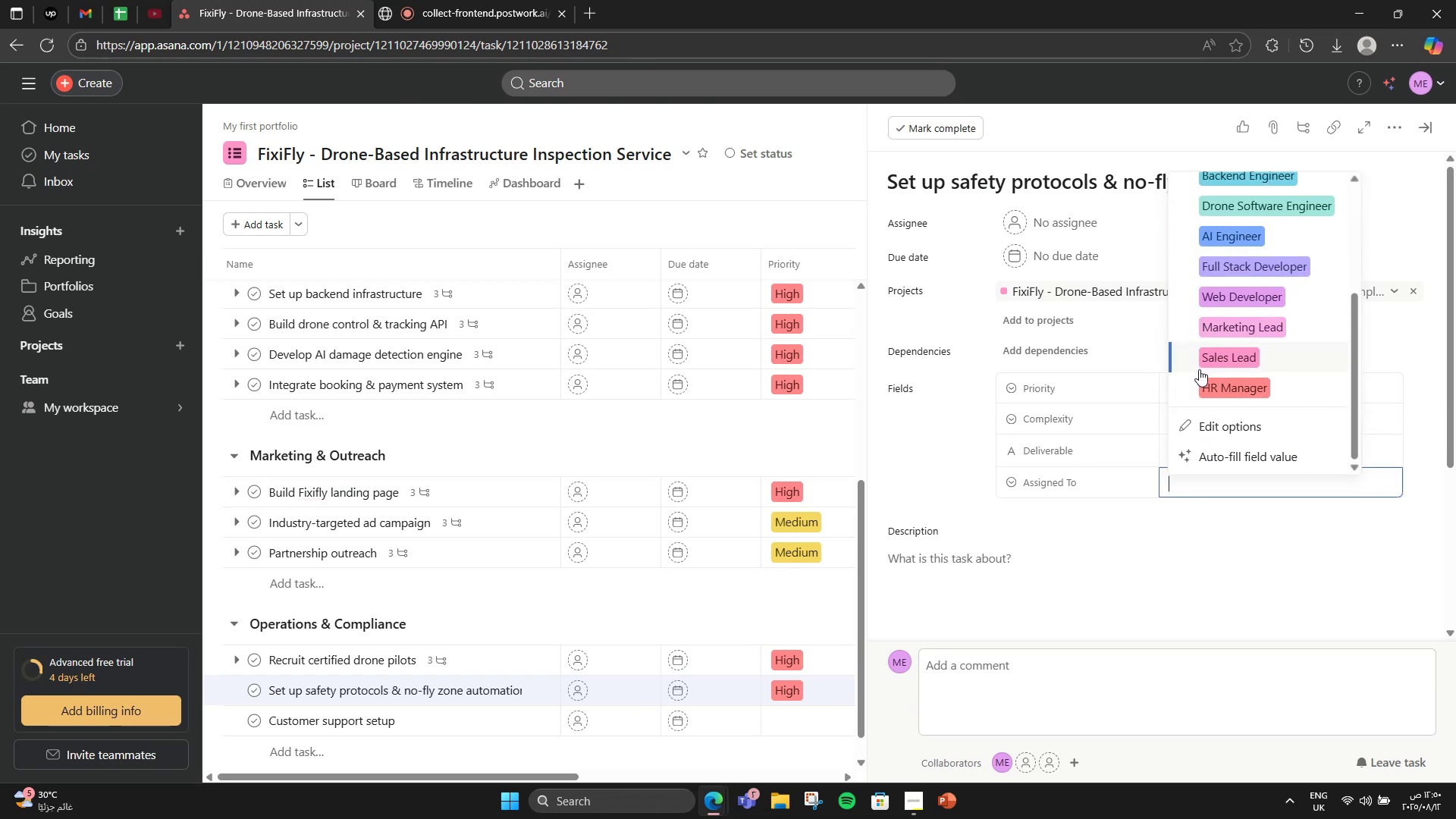 
scroll: coordinate [1201, 369], scroll_direction: up, amount: 3.0
 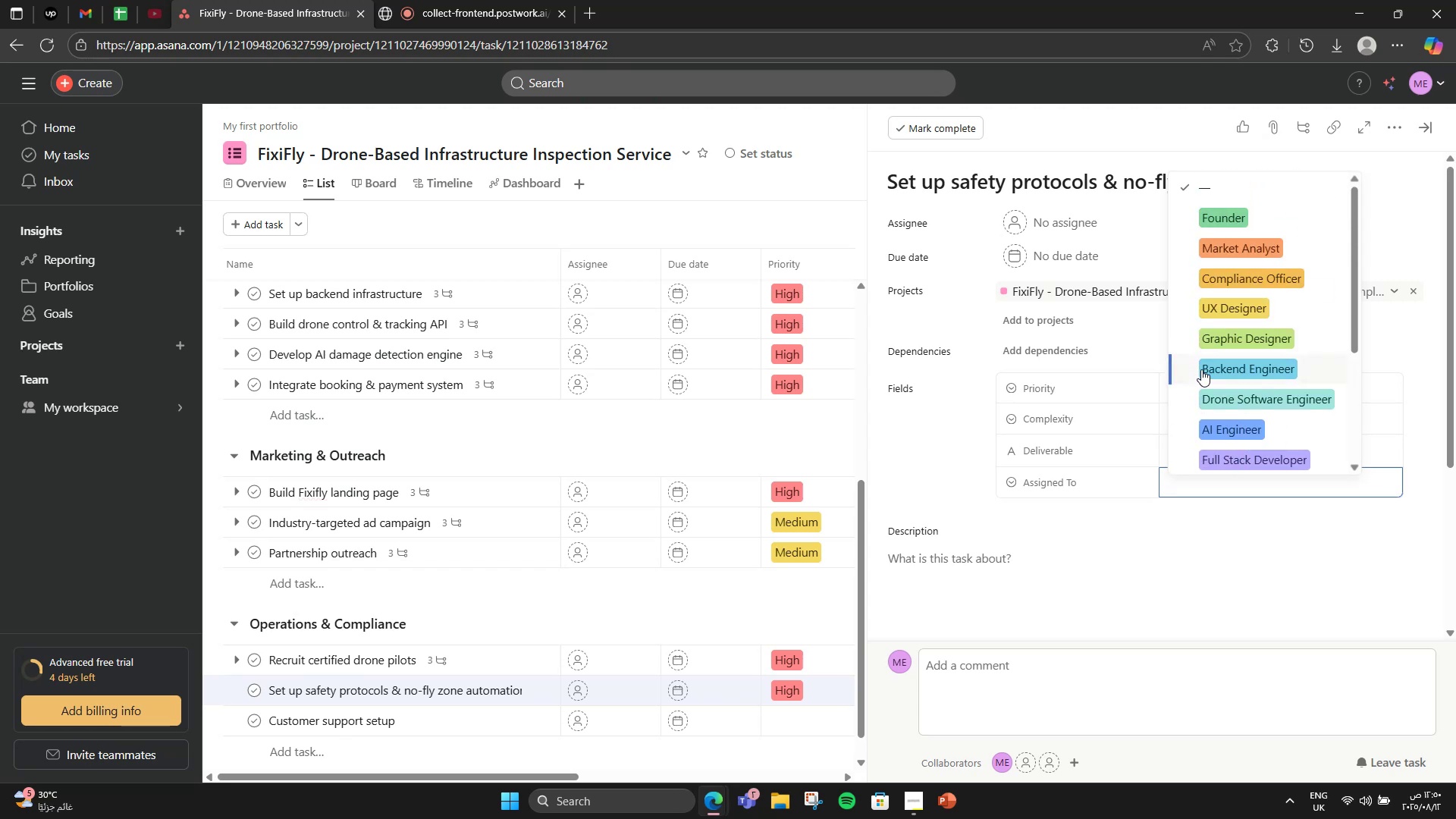 
scroll: coordinate [1201, 369], scroll_direction: down, amount: 3.0
 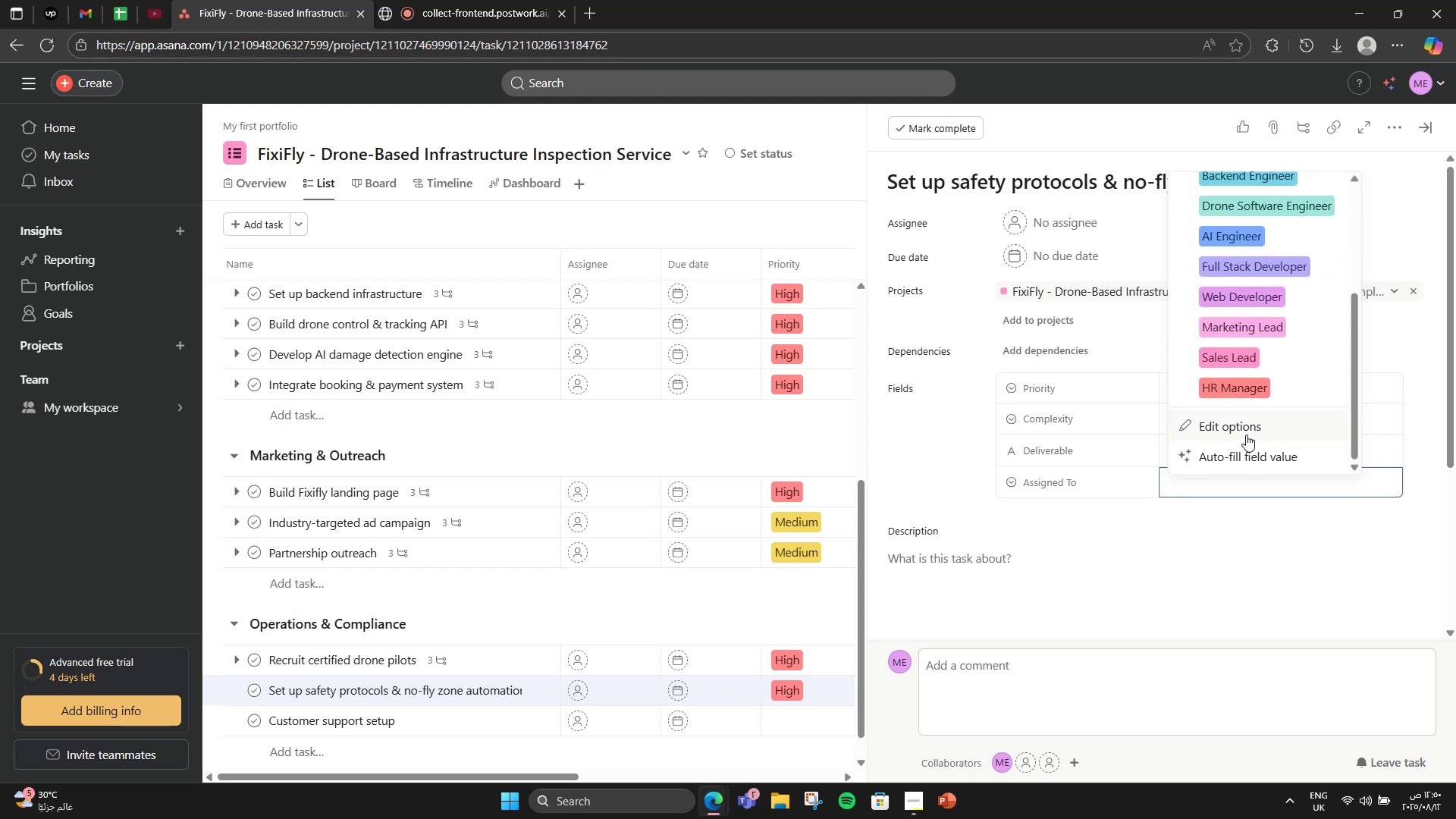 
left_click([1247, 432])
 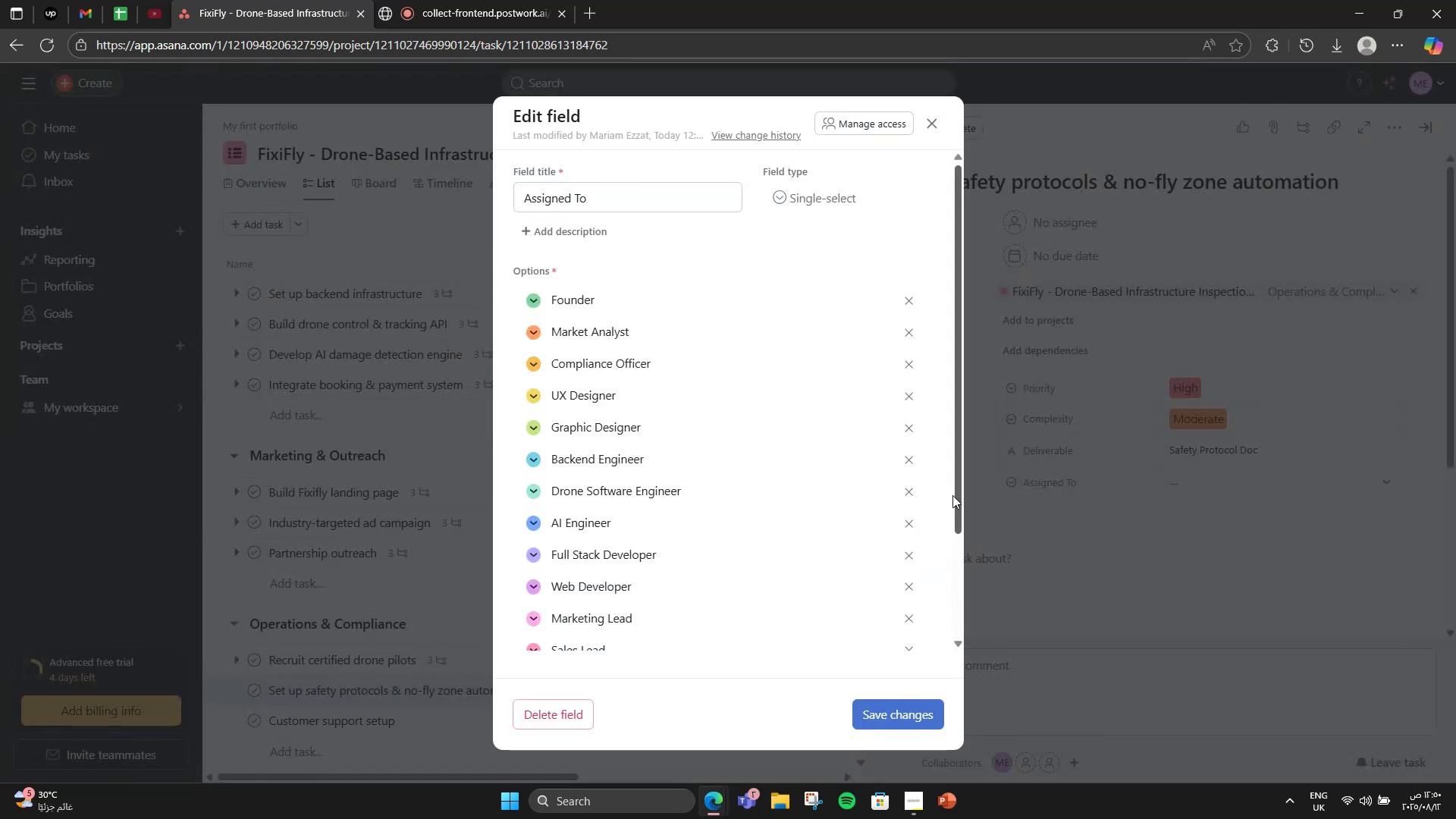 
scroll: coordinate [662, 538], scroll_direction: down, amount: 3.0
 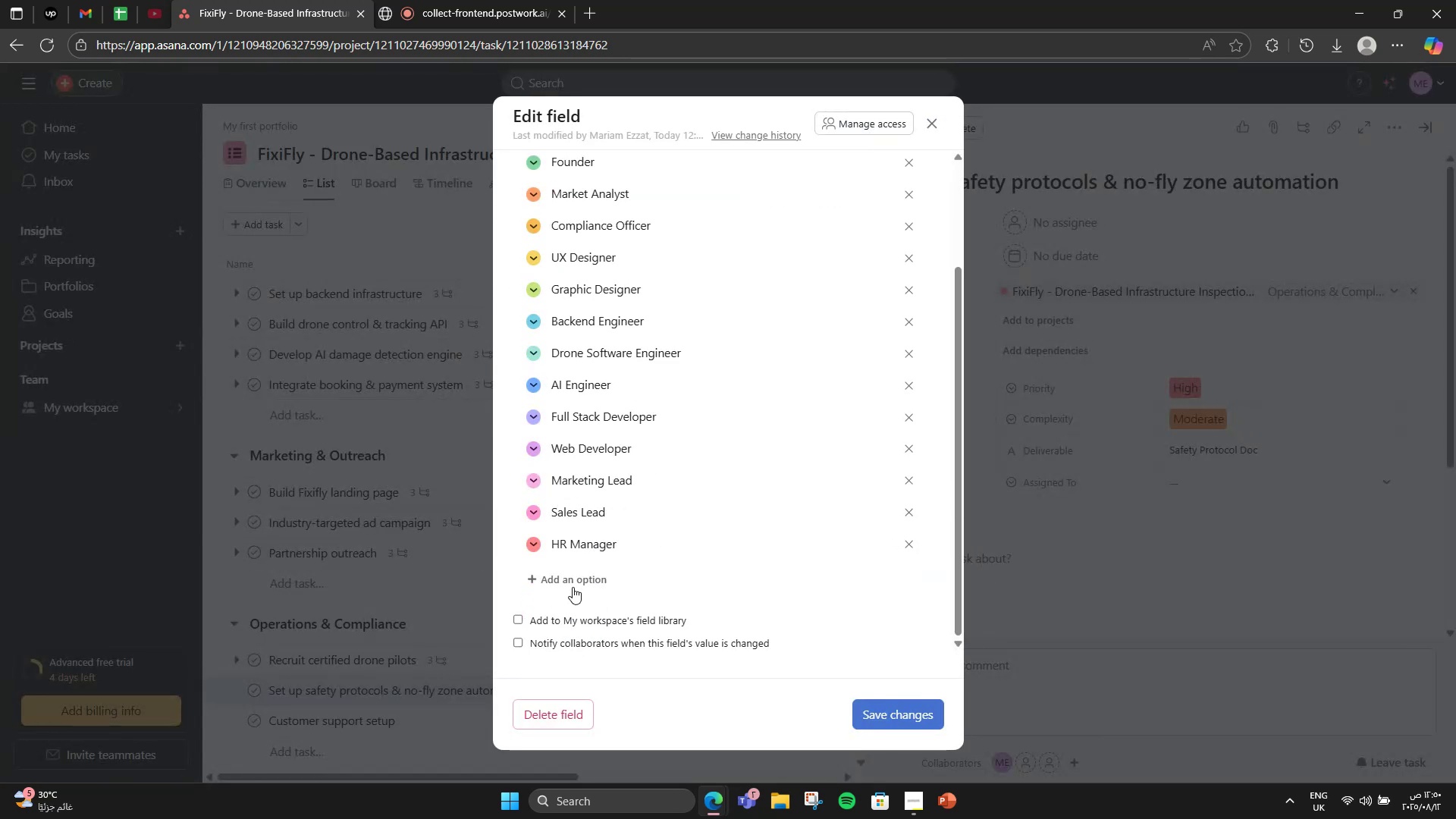 
left_click([565, 583])
 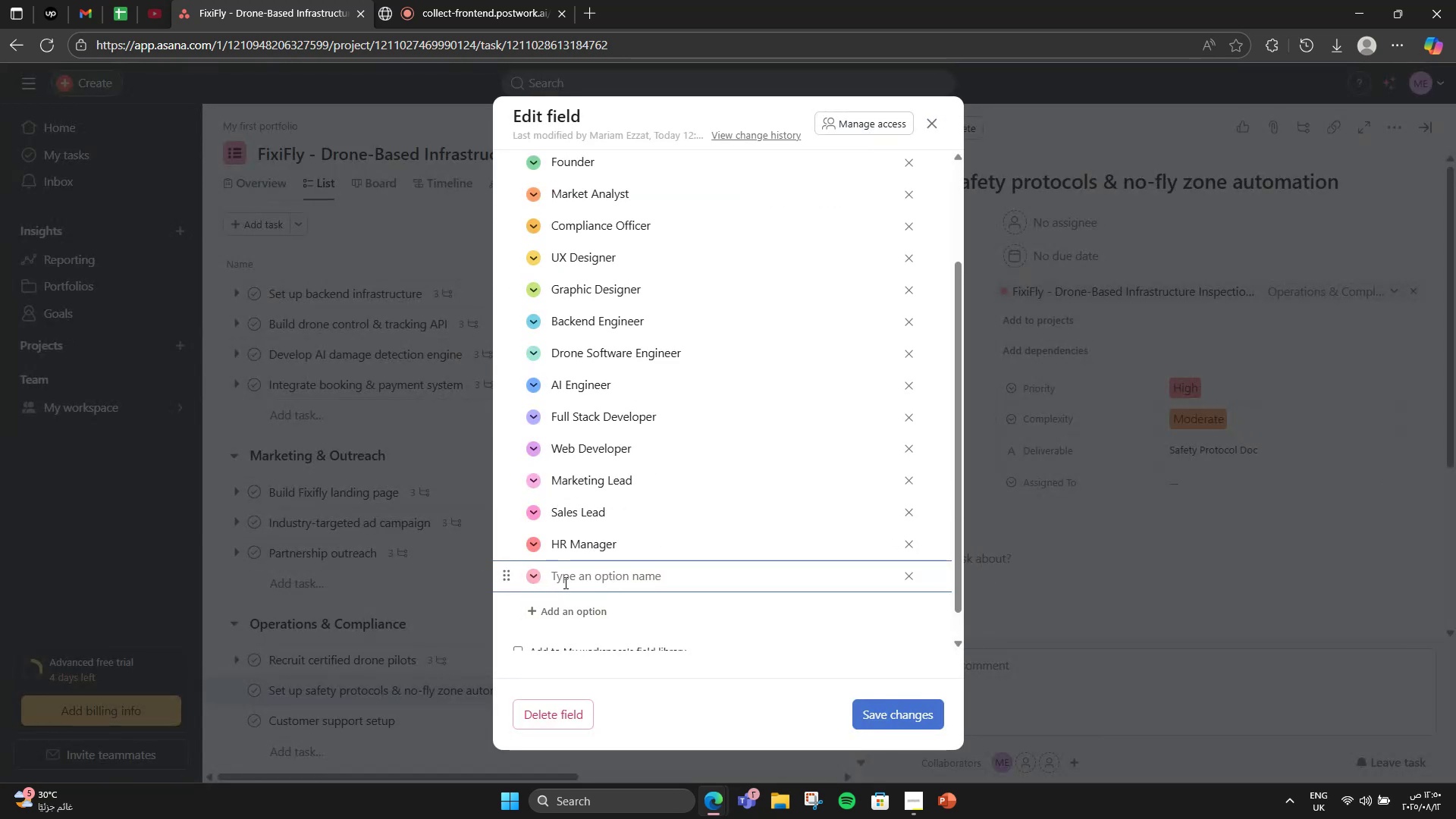 
left_click([564, 582])
 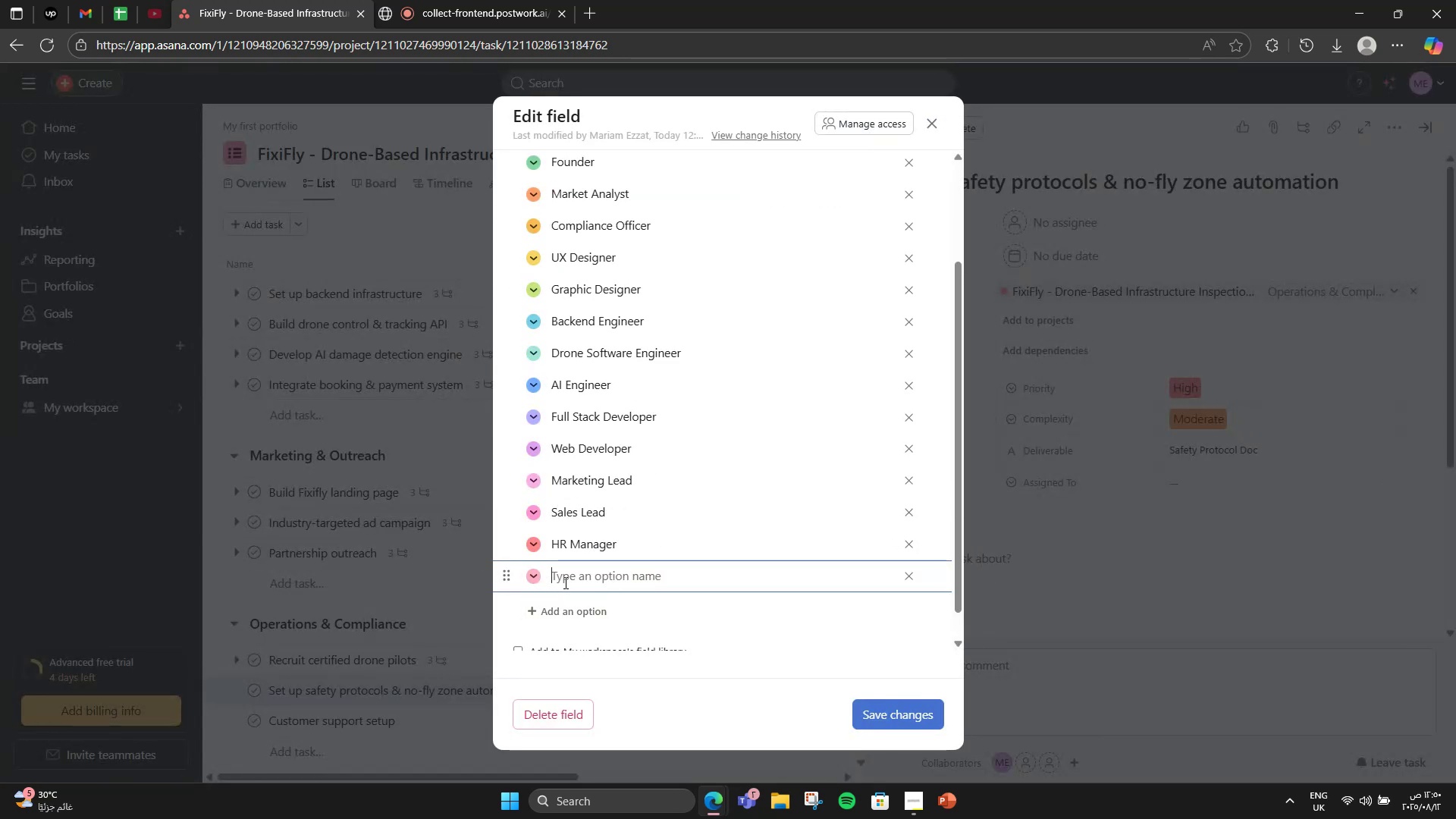 
type(Safety Officer)
 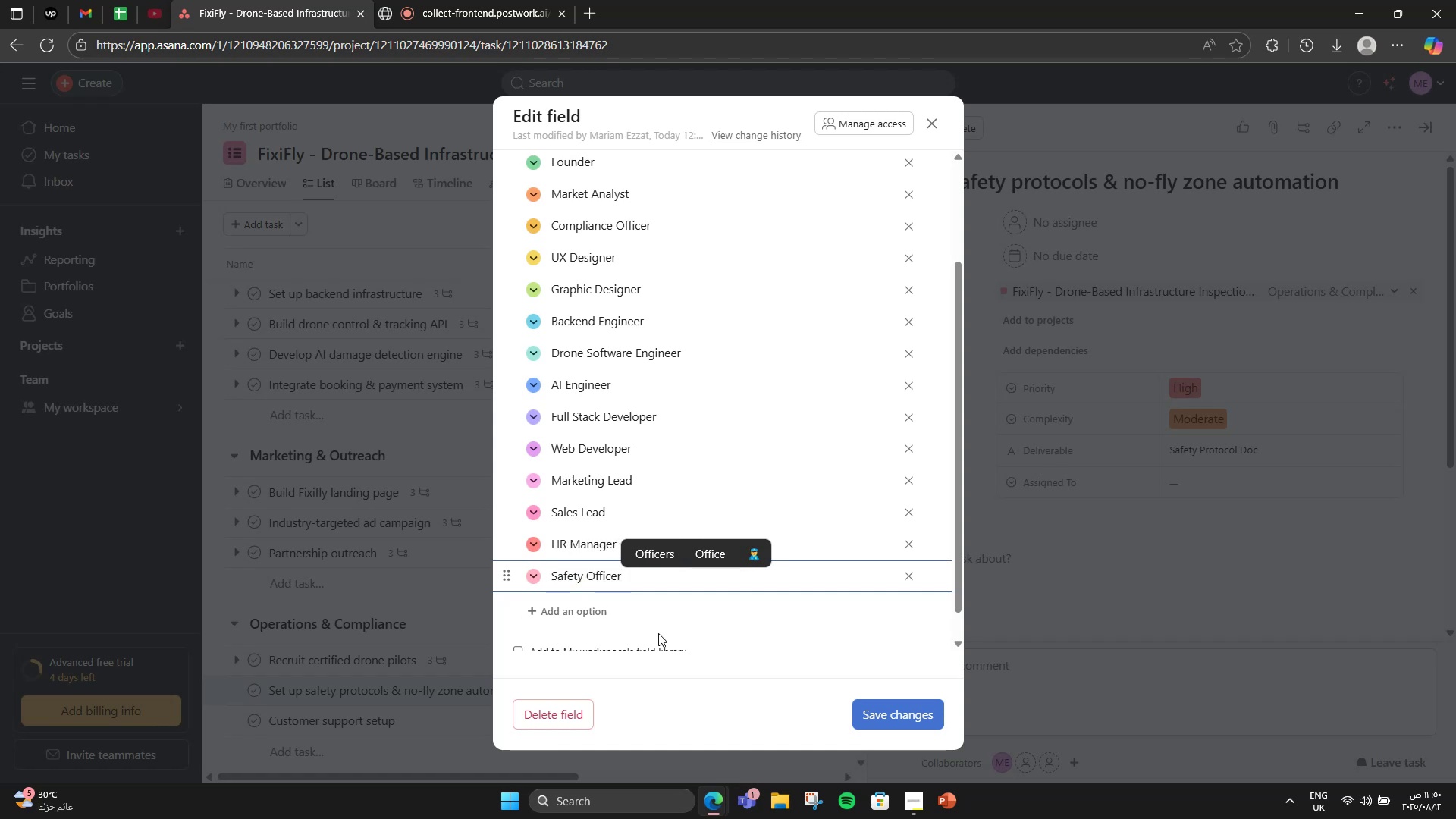 
left_click([883, 701])
 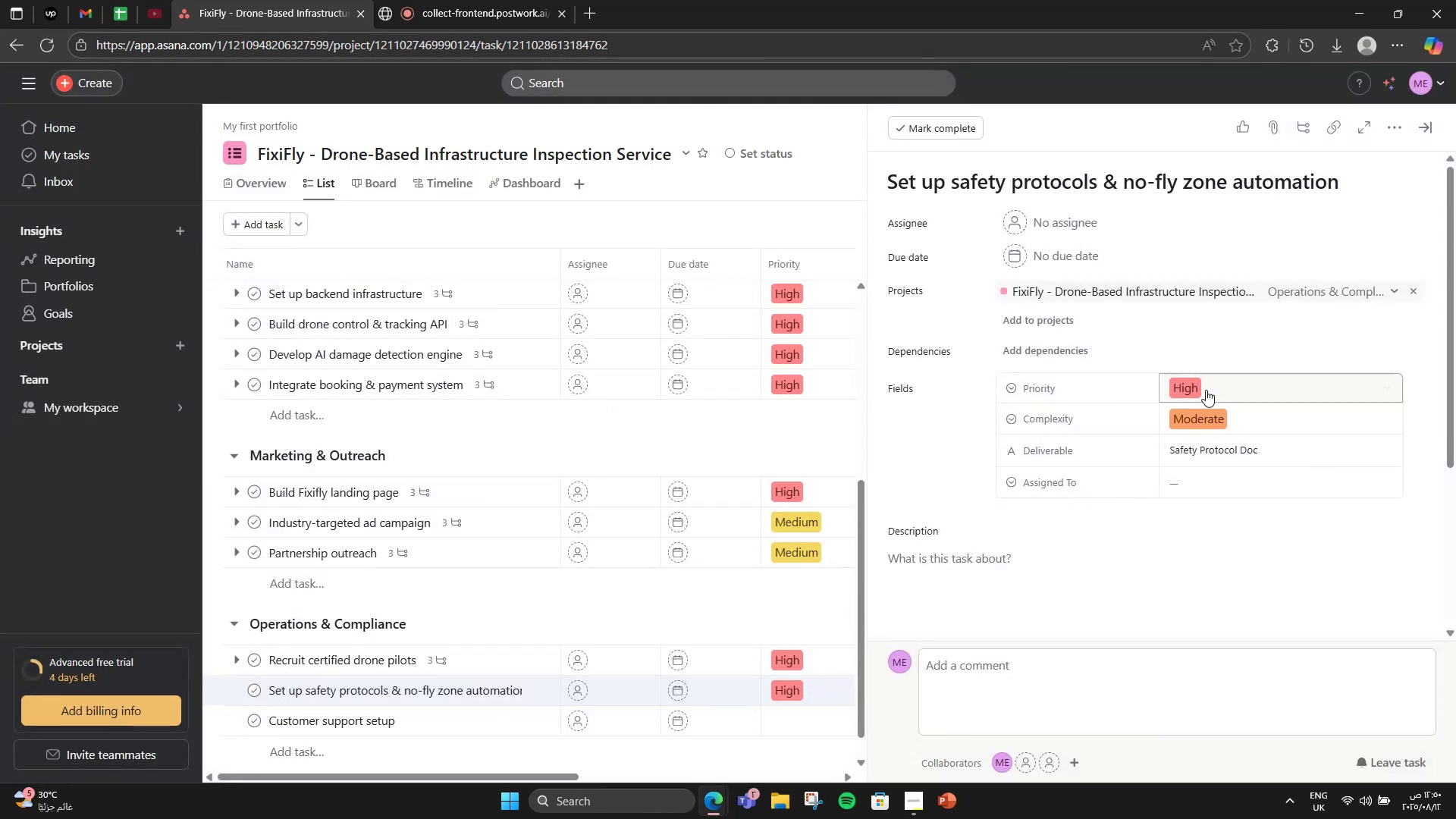 
left_click([1227, 471])
 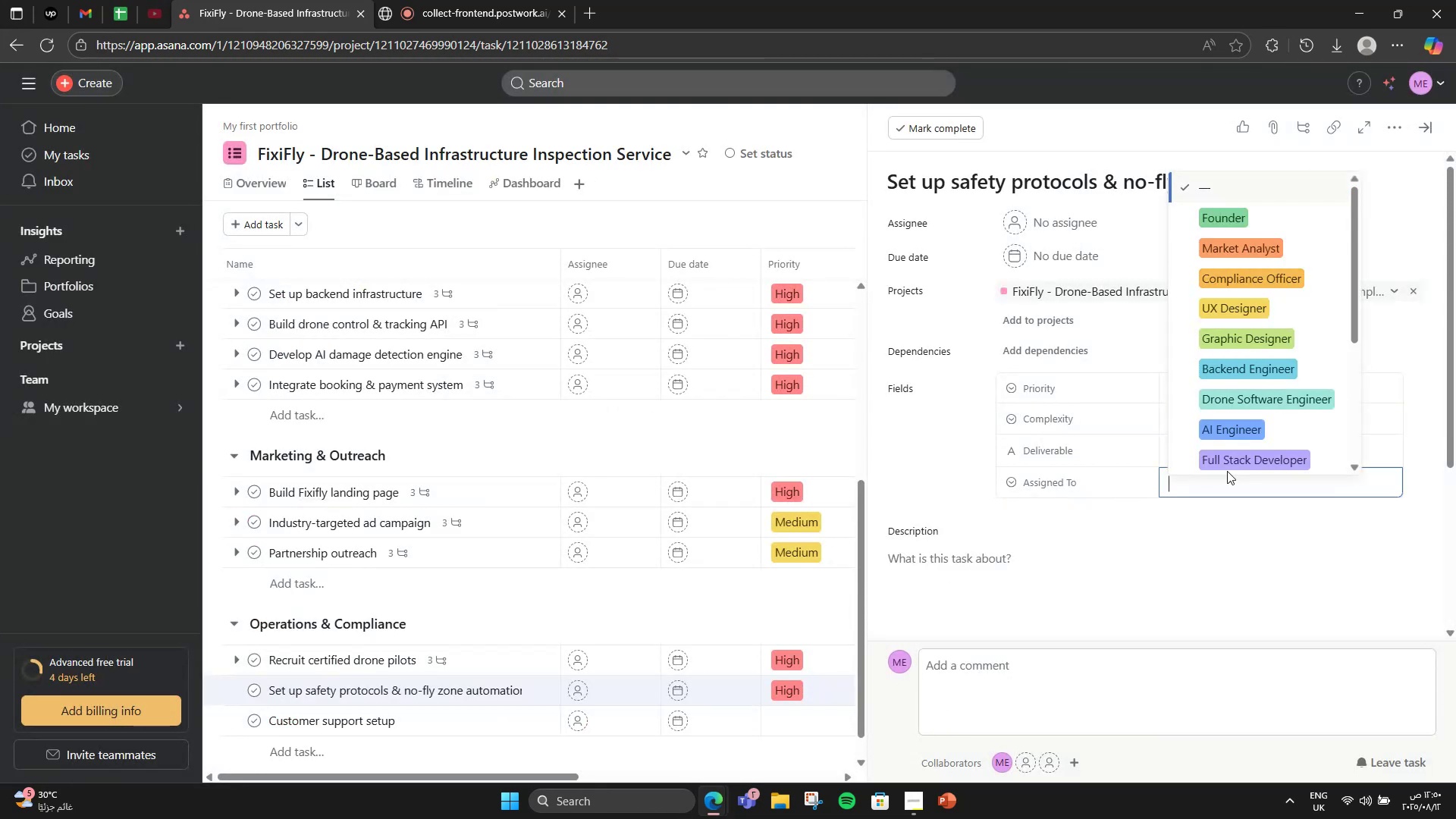 
scroll: coordinate [1236, 450], scroll_direction: down, amount: 4.0
 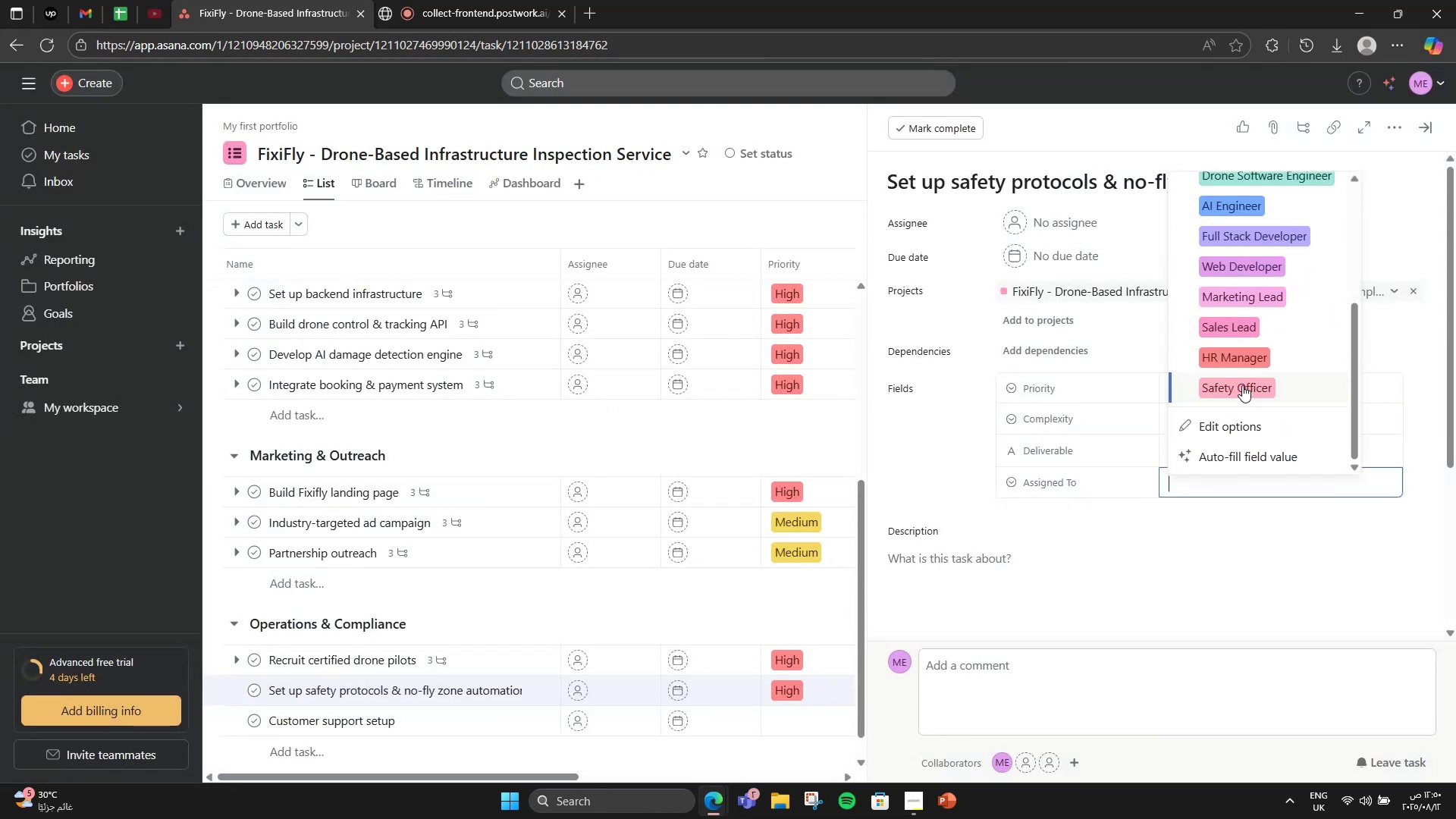 
left_click([1242, 384])
 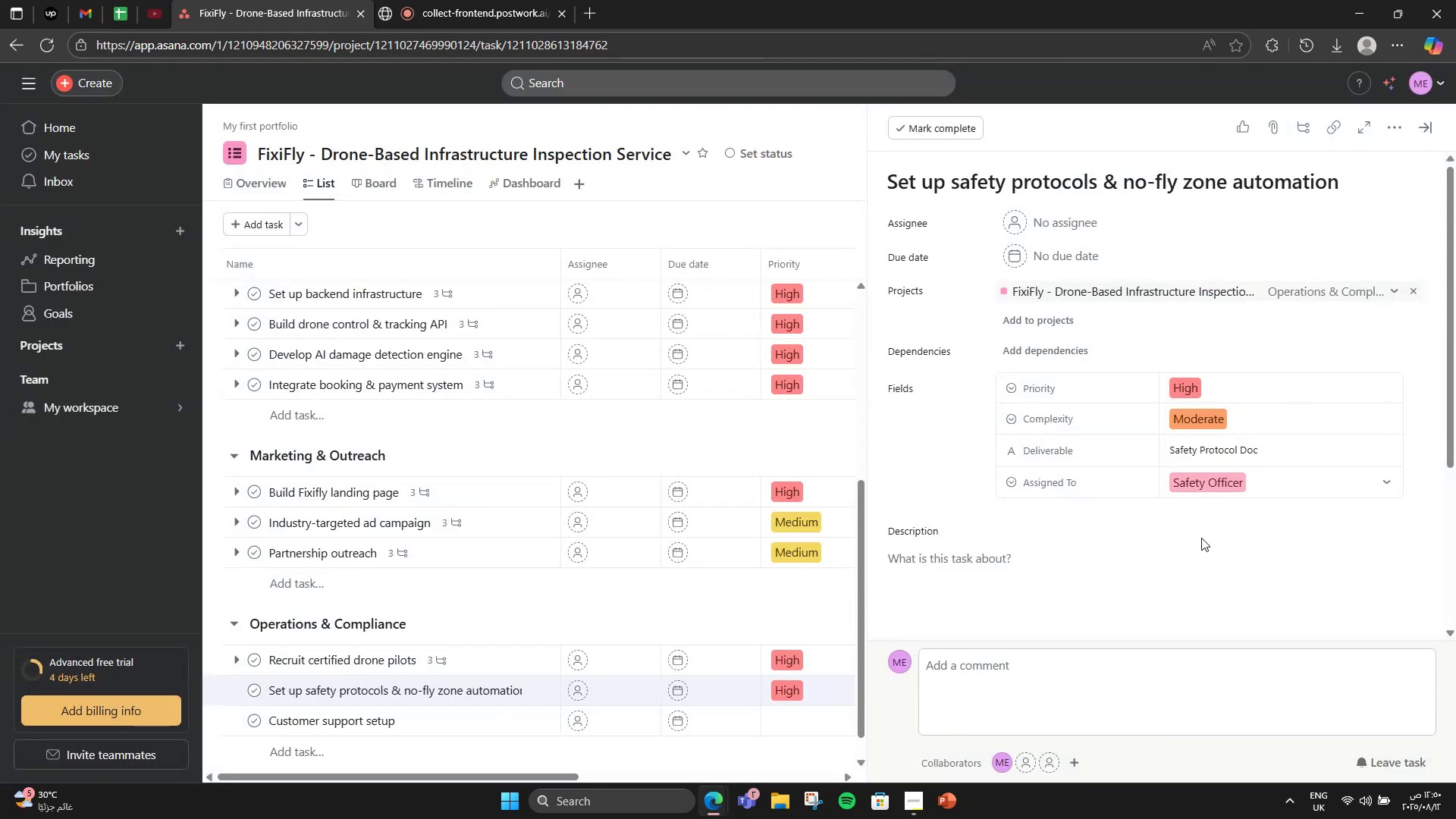 
left_click([1203, 536])
 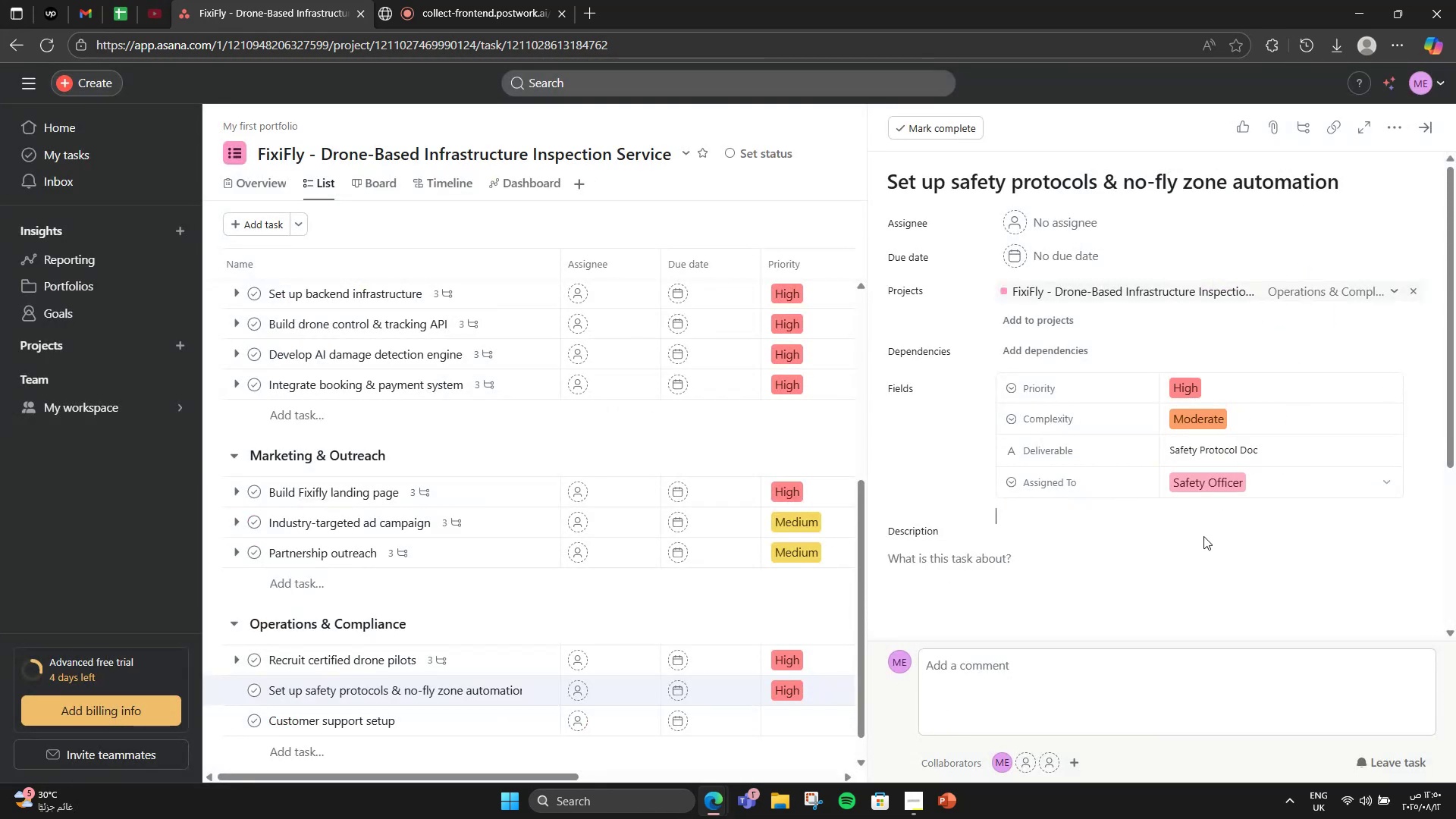 
scroll: coordinate [1203, 536], scroll_direction: down, amount: 4.0
 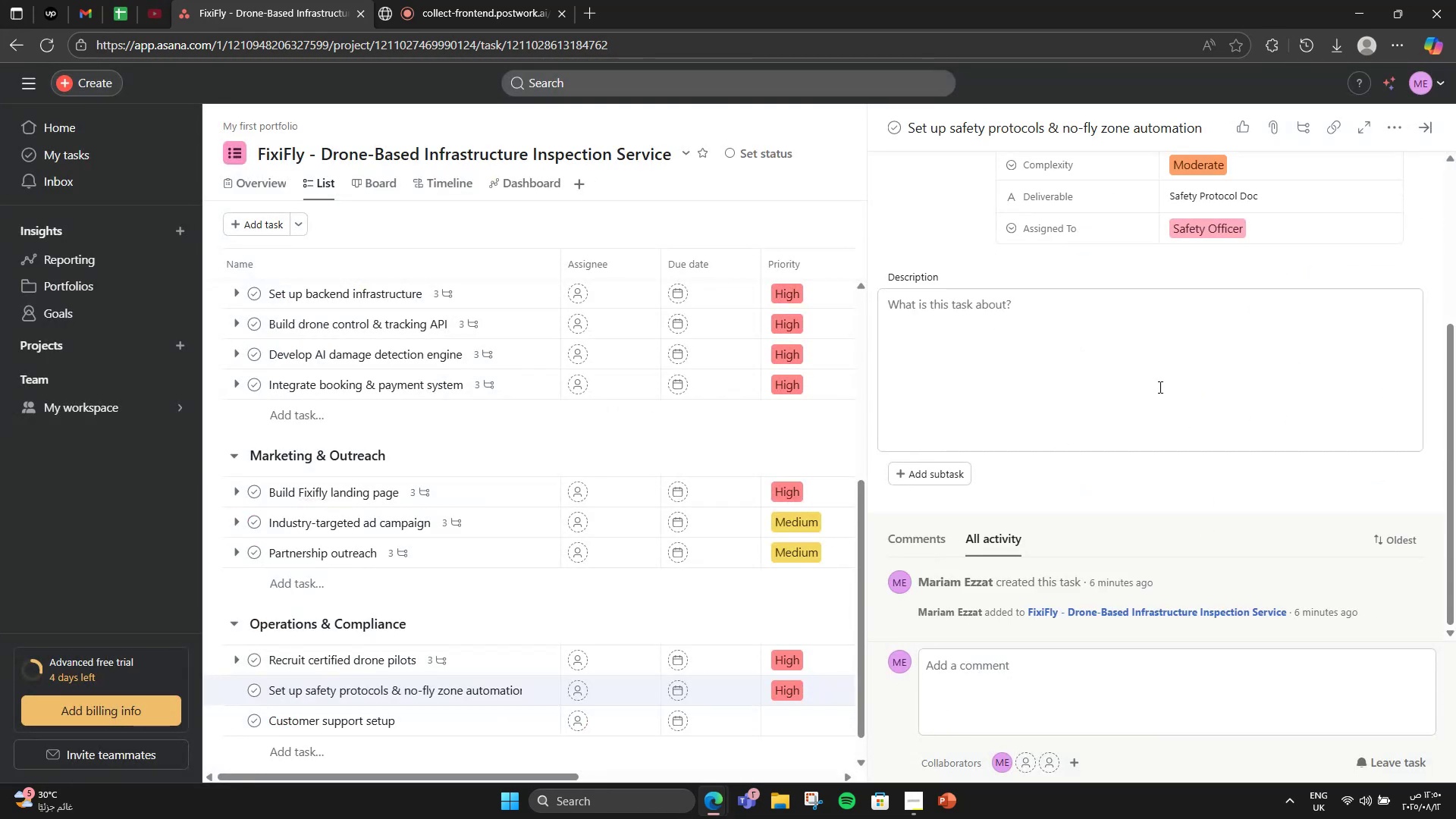 
left_click([1153, 382])
 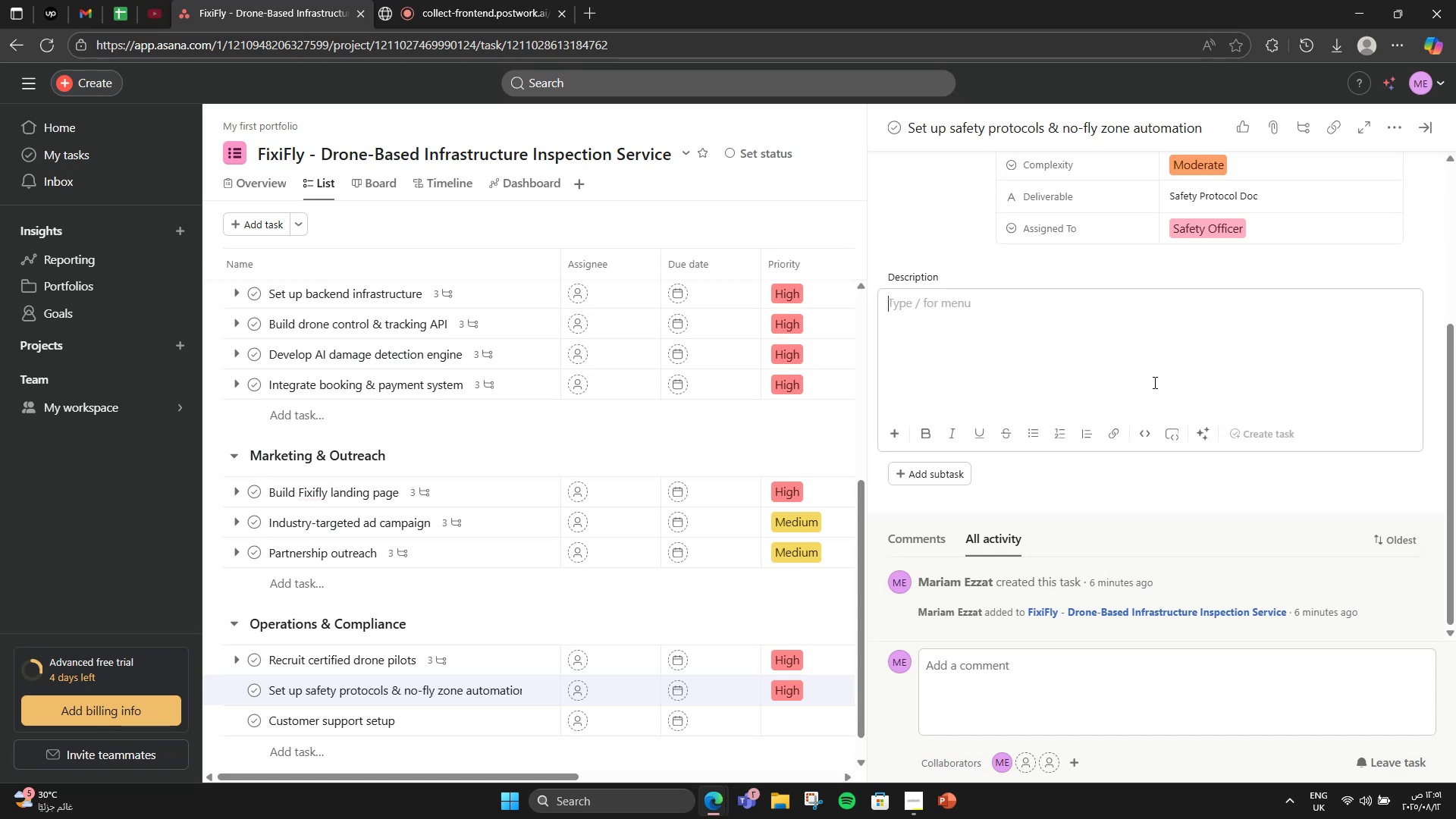 
wait(5.56)
 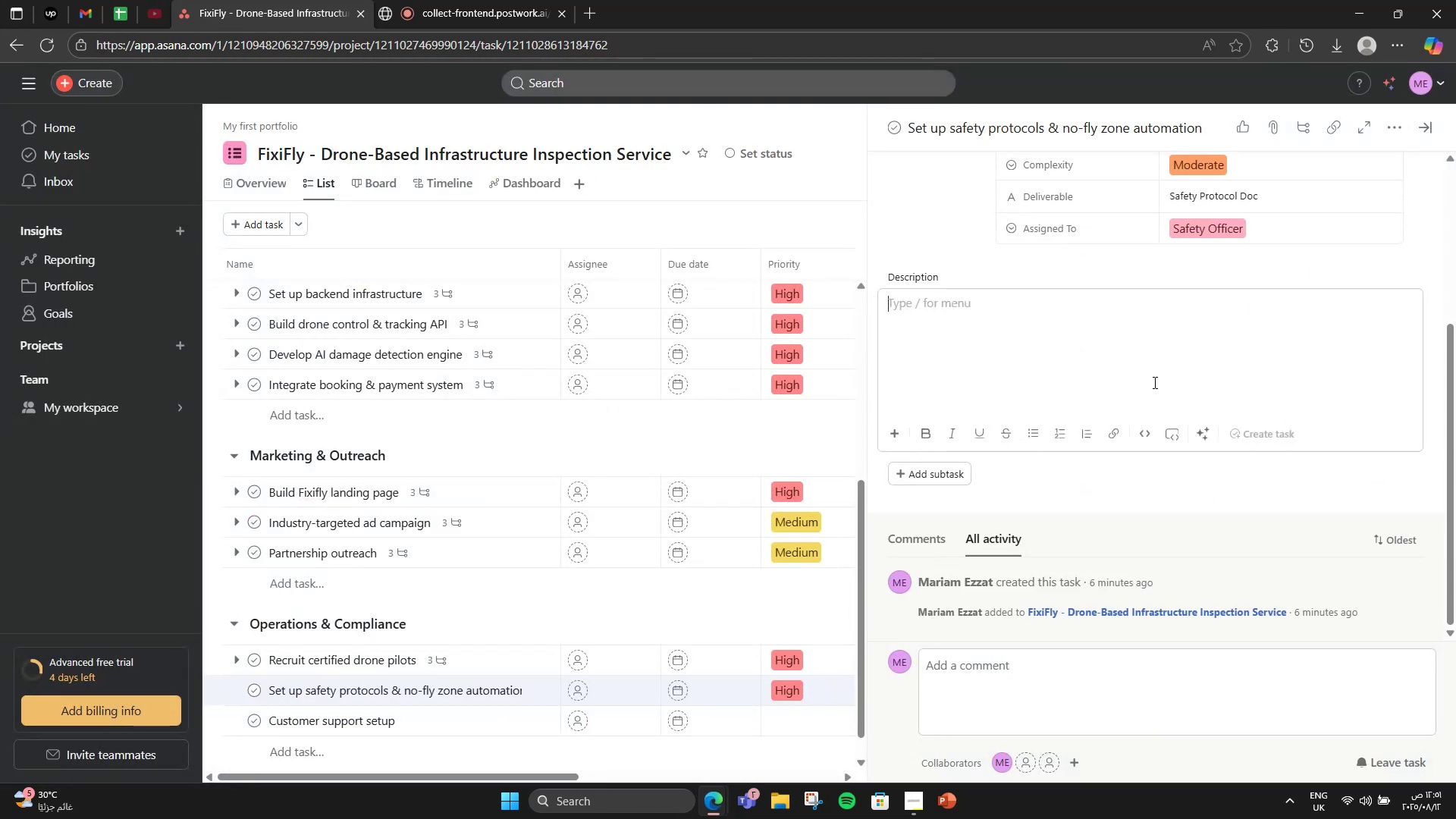 
left_click([916, 470])
 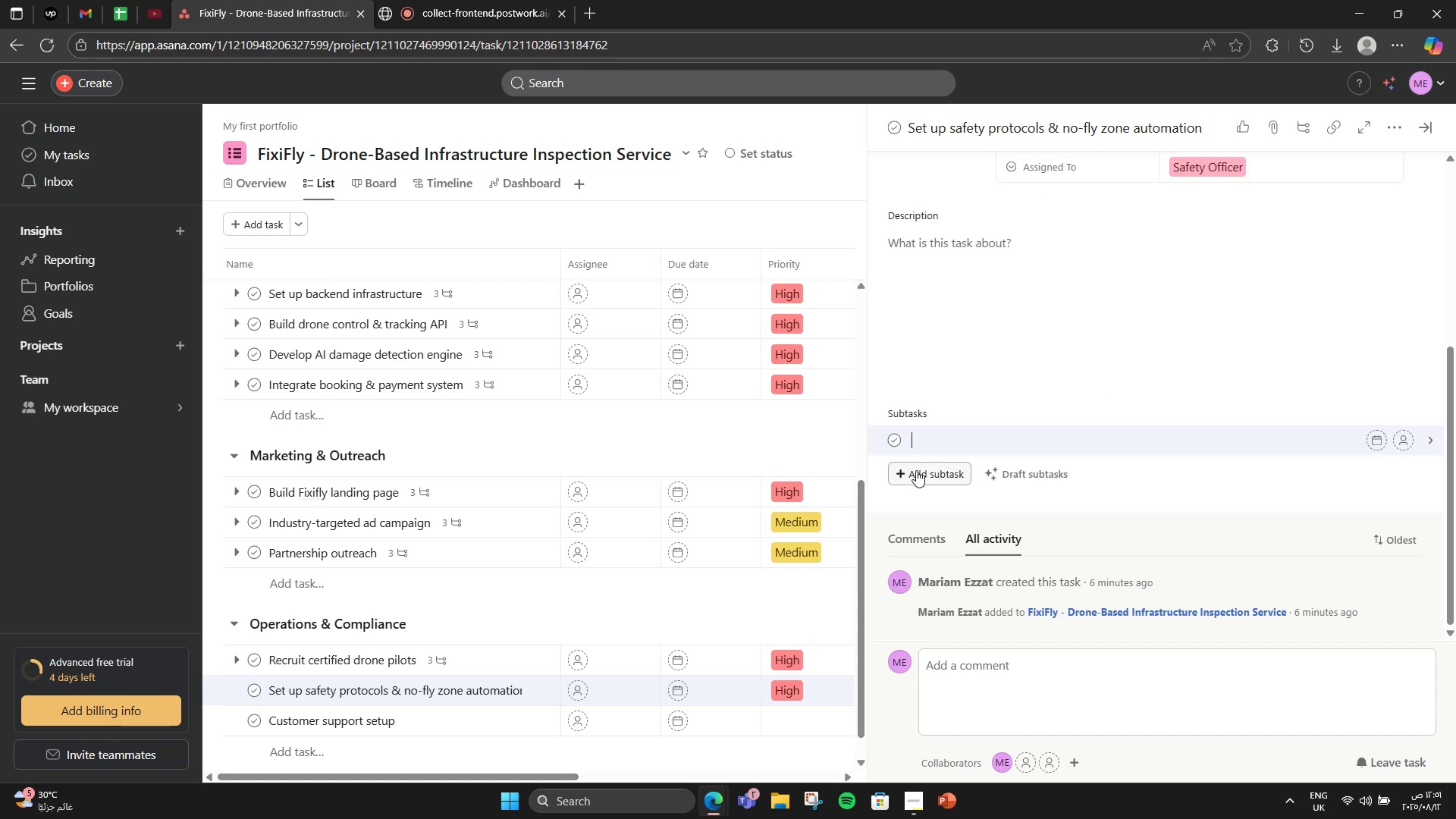 
type(Mao)
key(Backspace)
type(p no-fly zones)
 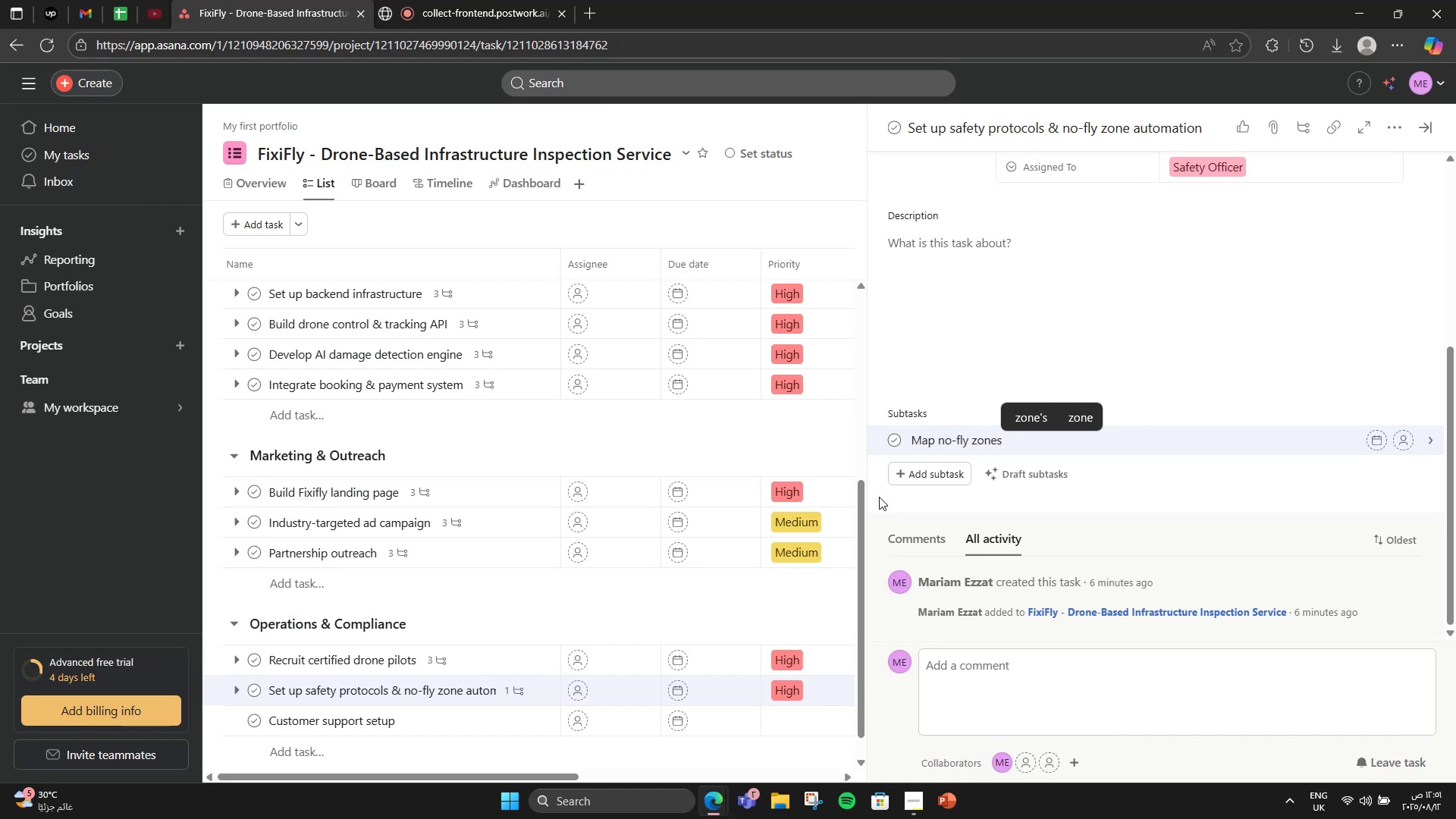 
key(Enter)
 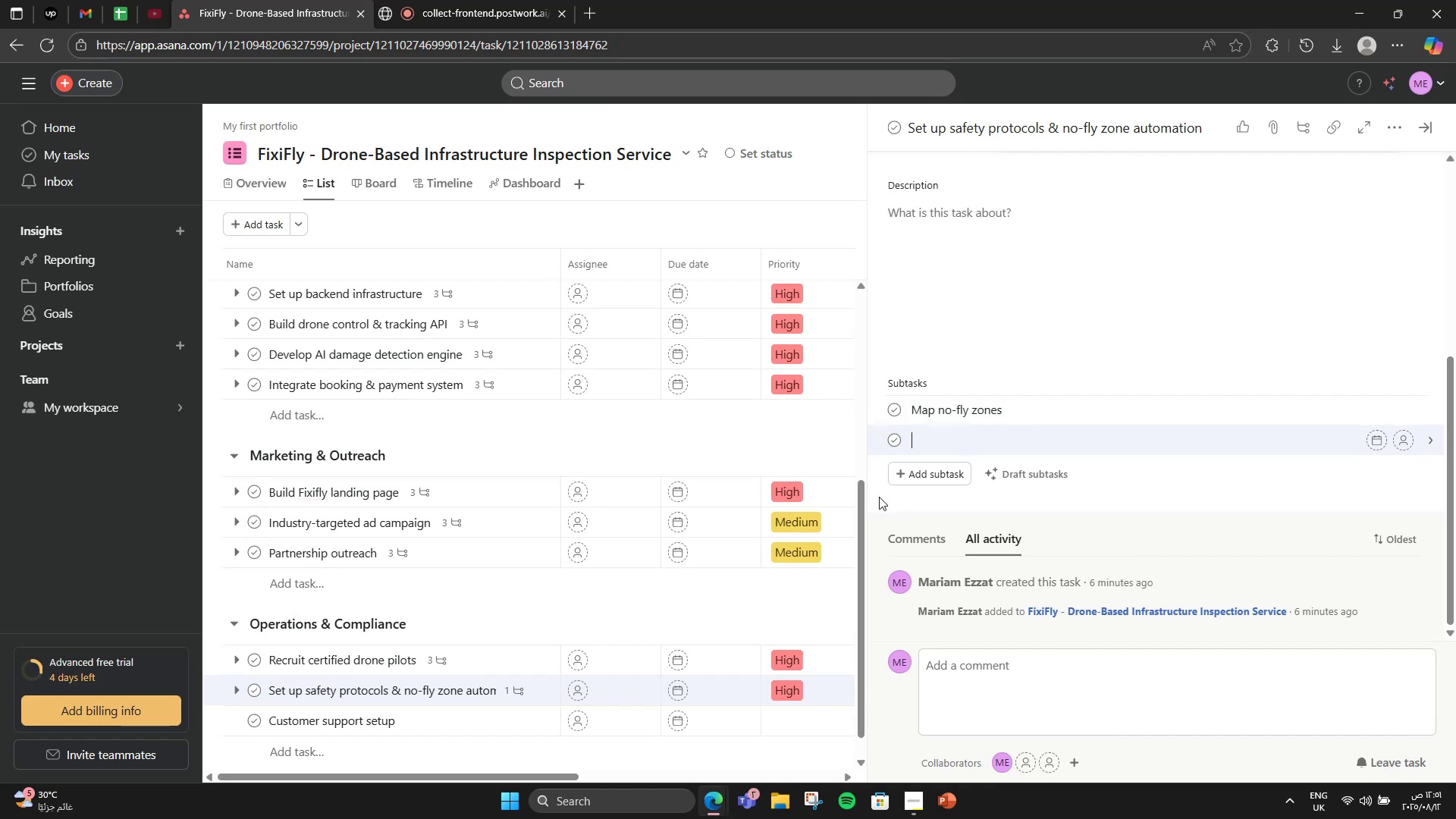 
type(Test restrictions)
 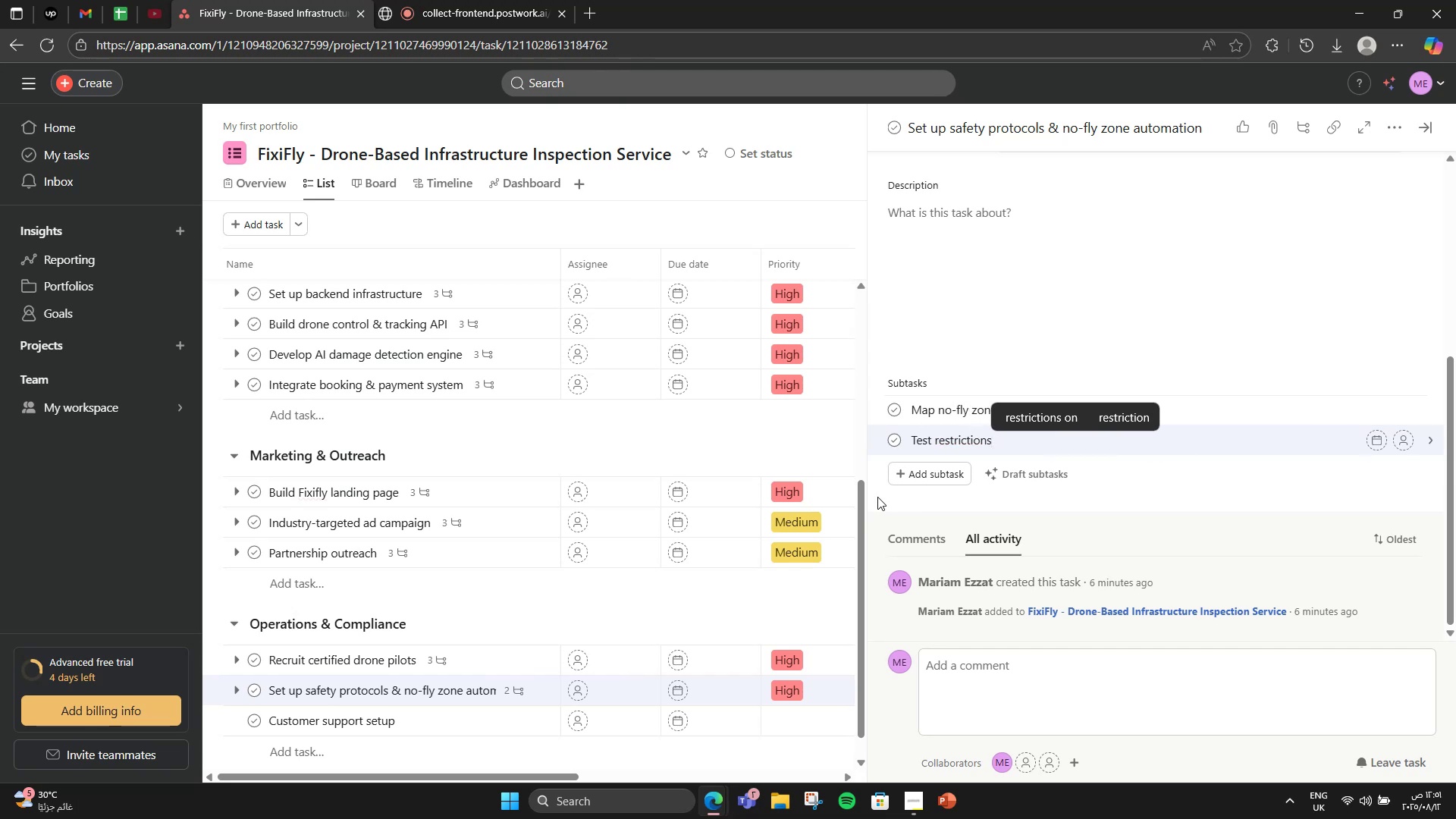 
key(Enter)
 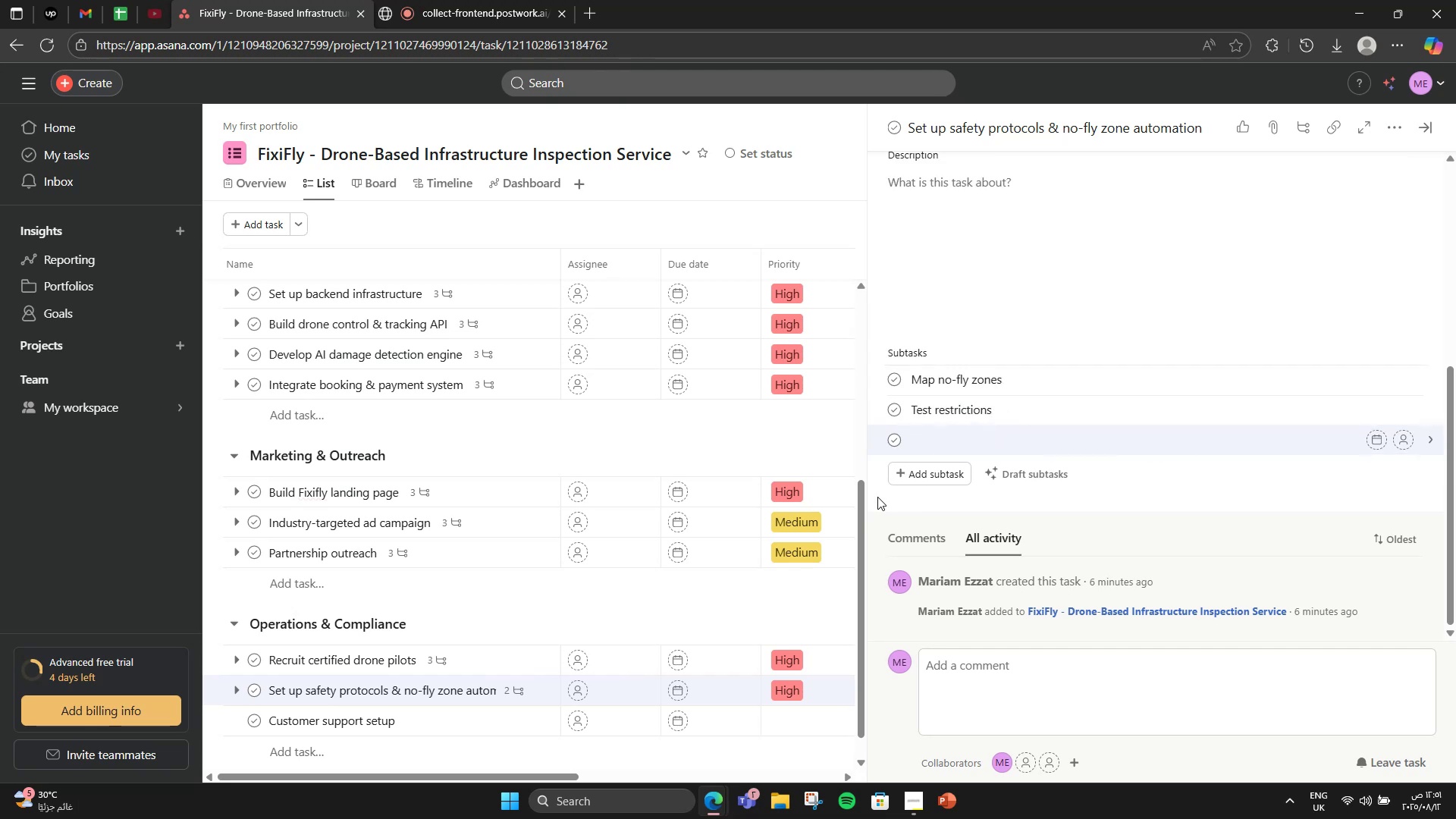 
type(Train team)
 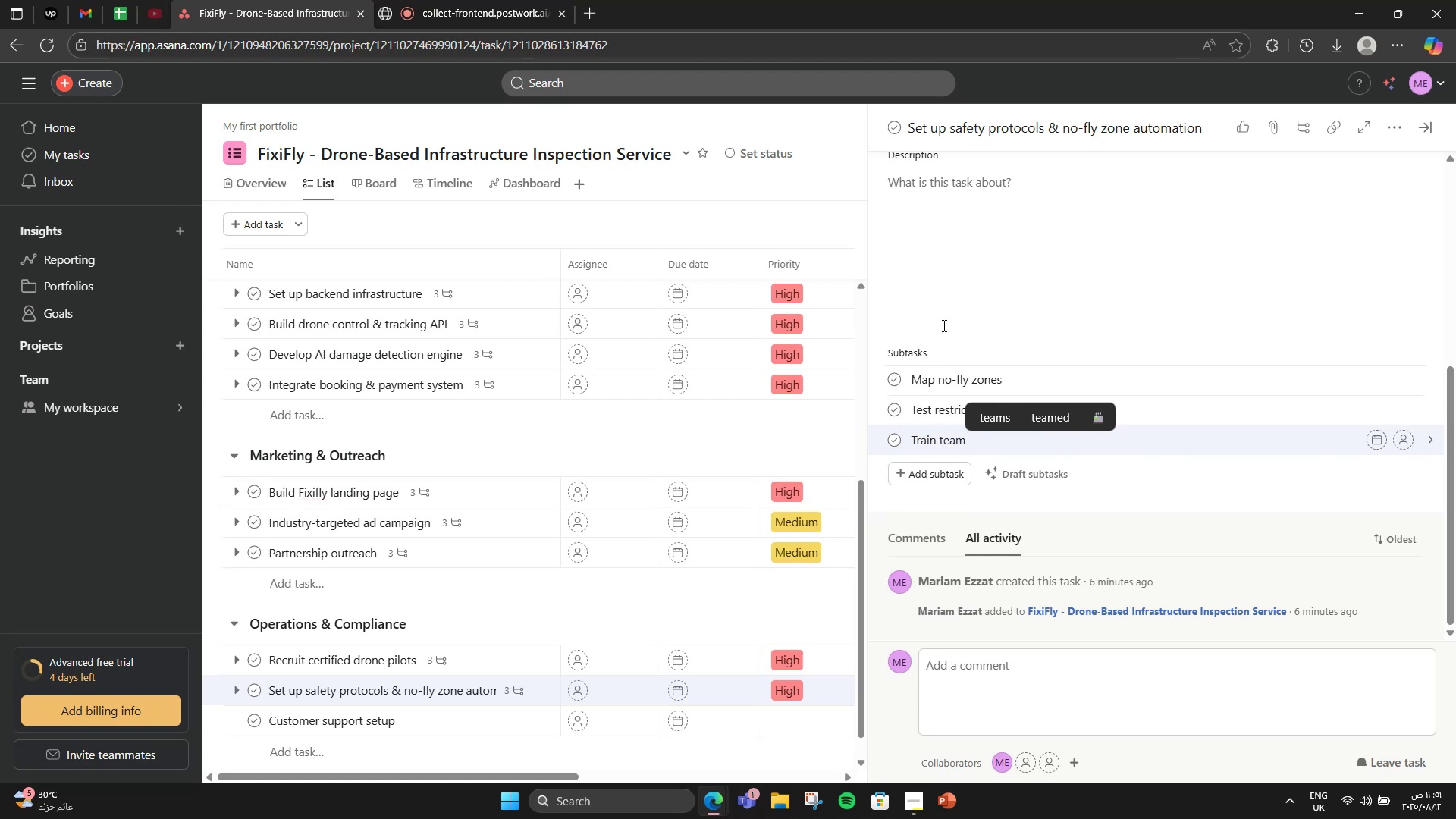 
scroll: coordinate [953, 259], scroll_direction: up, amount: 3.0
 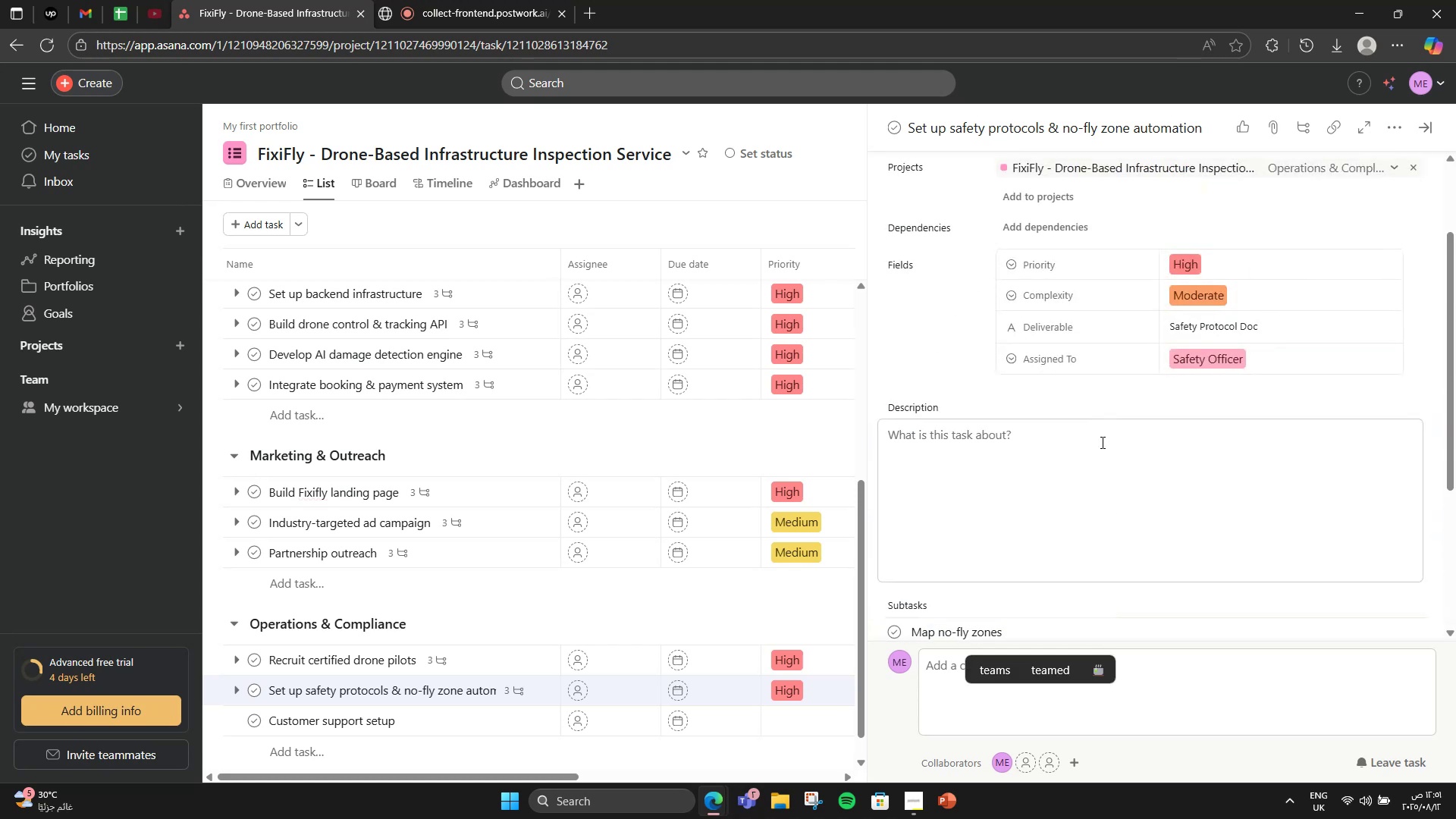 
left_click([1102, 444])
 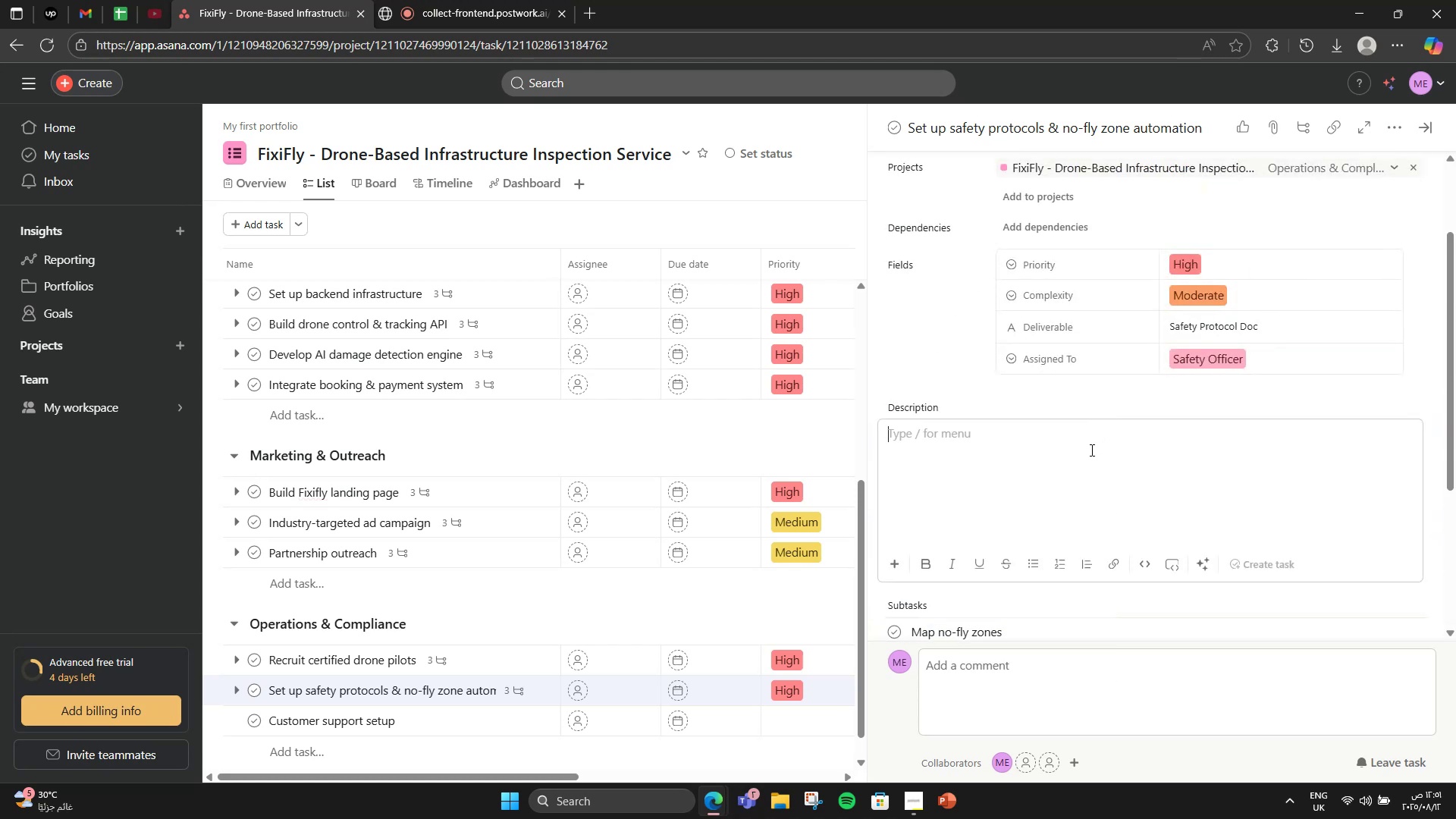 
left_click([1090, 450])
 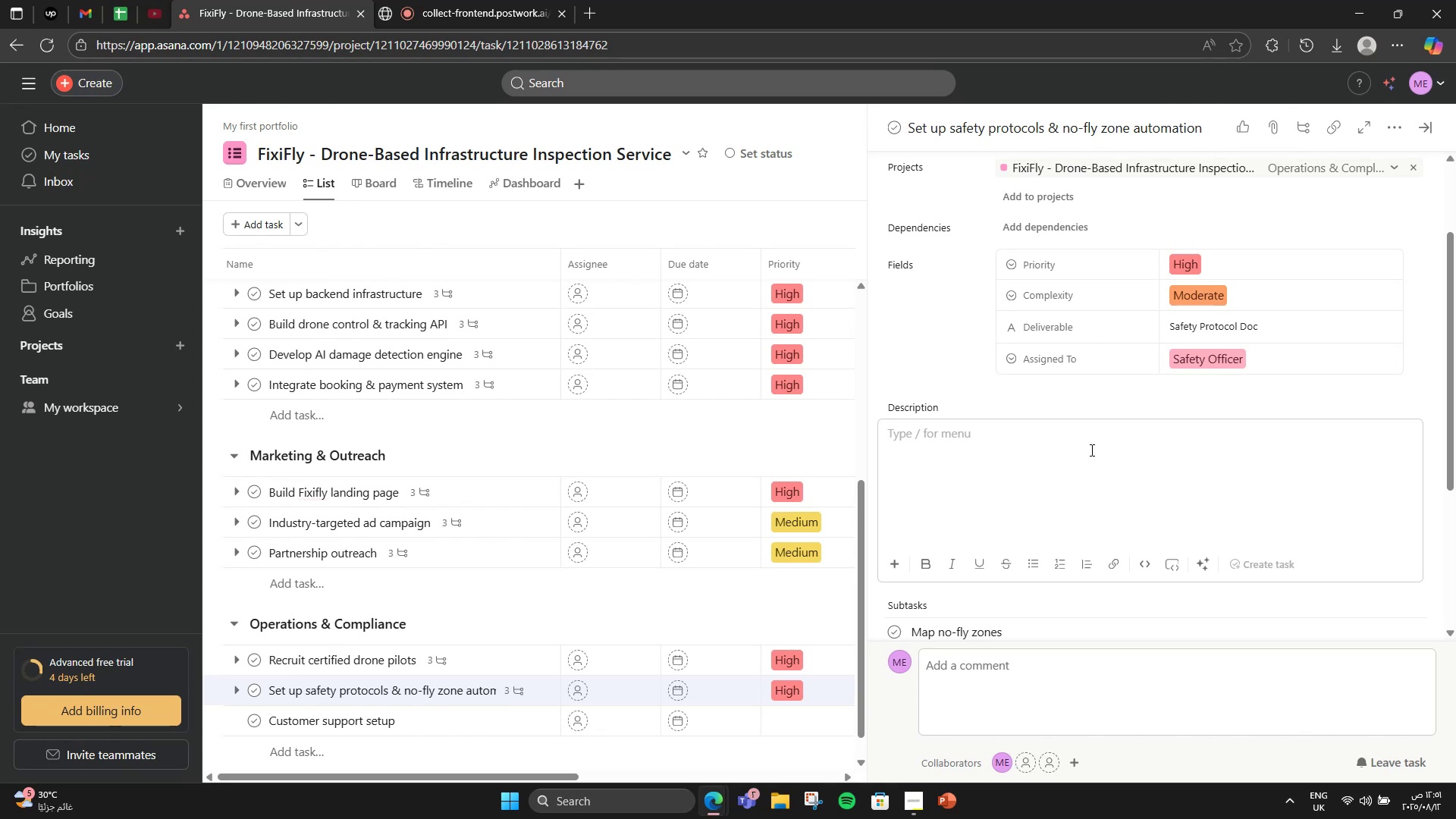 
type(Set up safety protocols )
 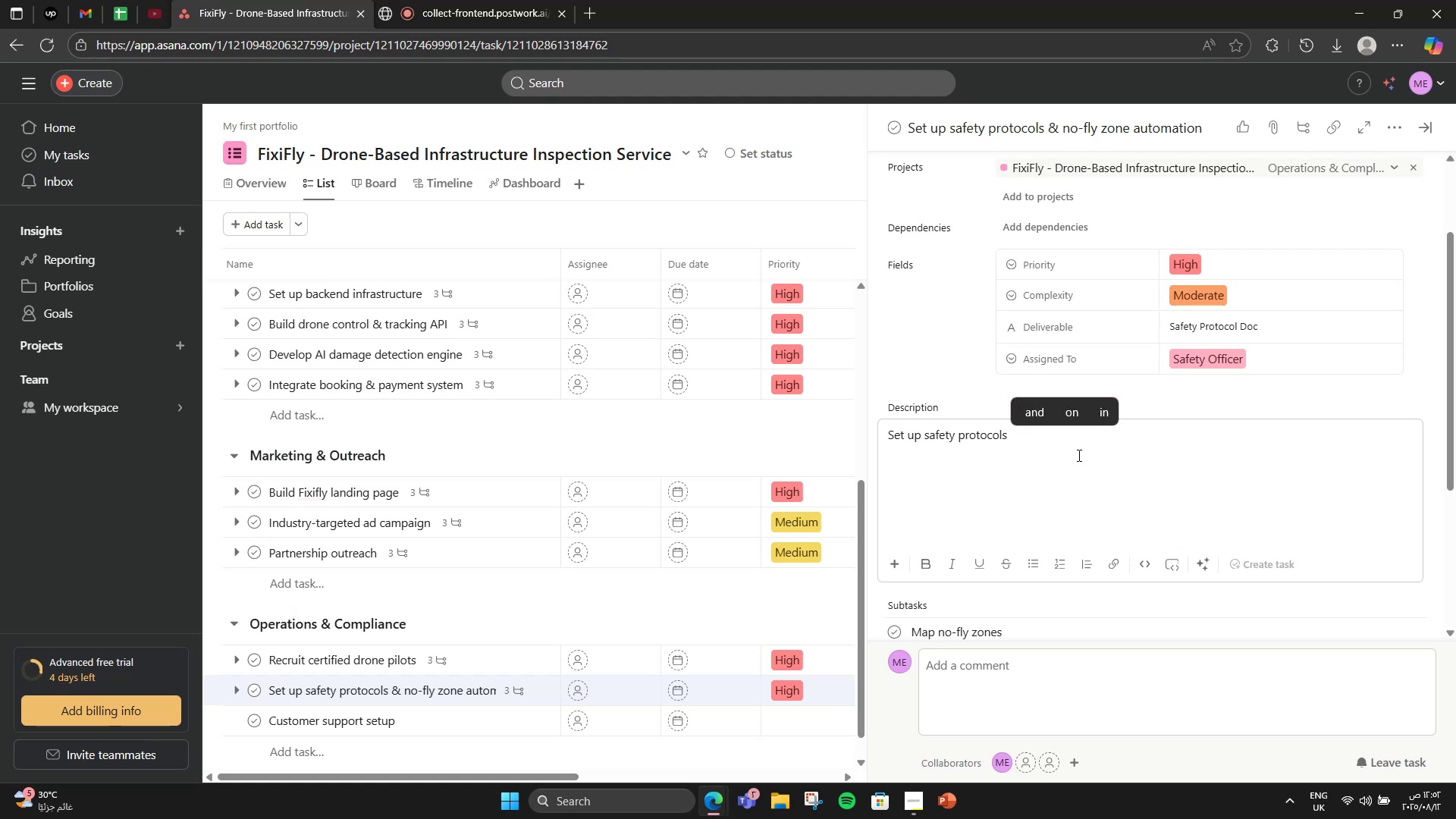 
key(Shift+7)
 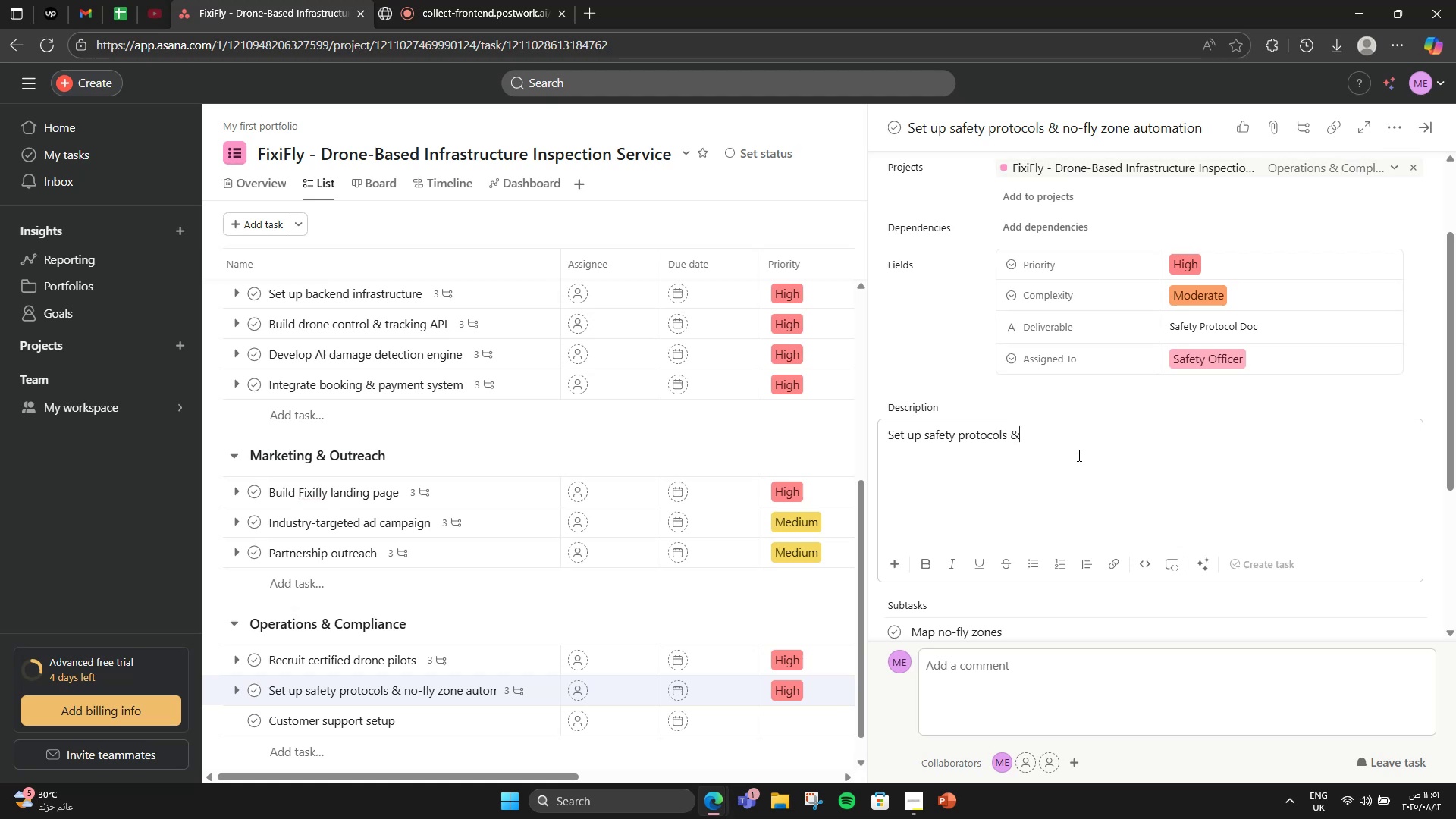 
key(Space)
 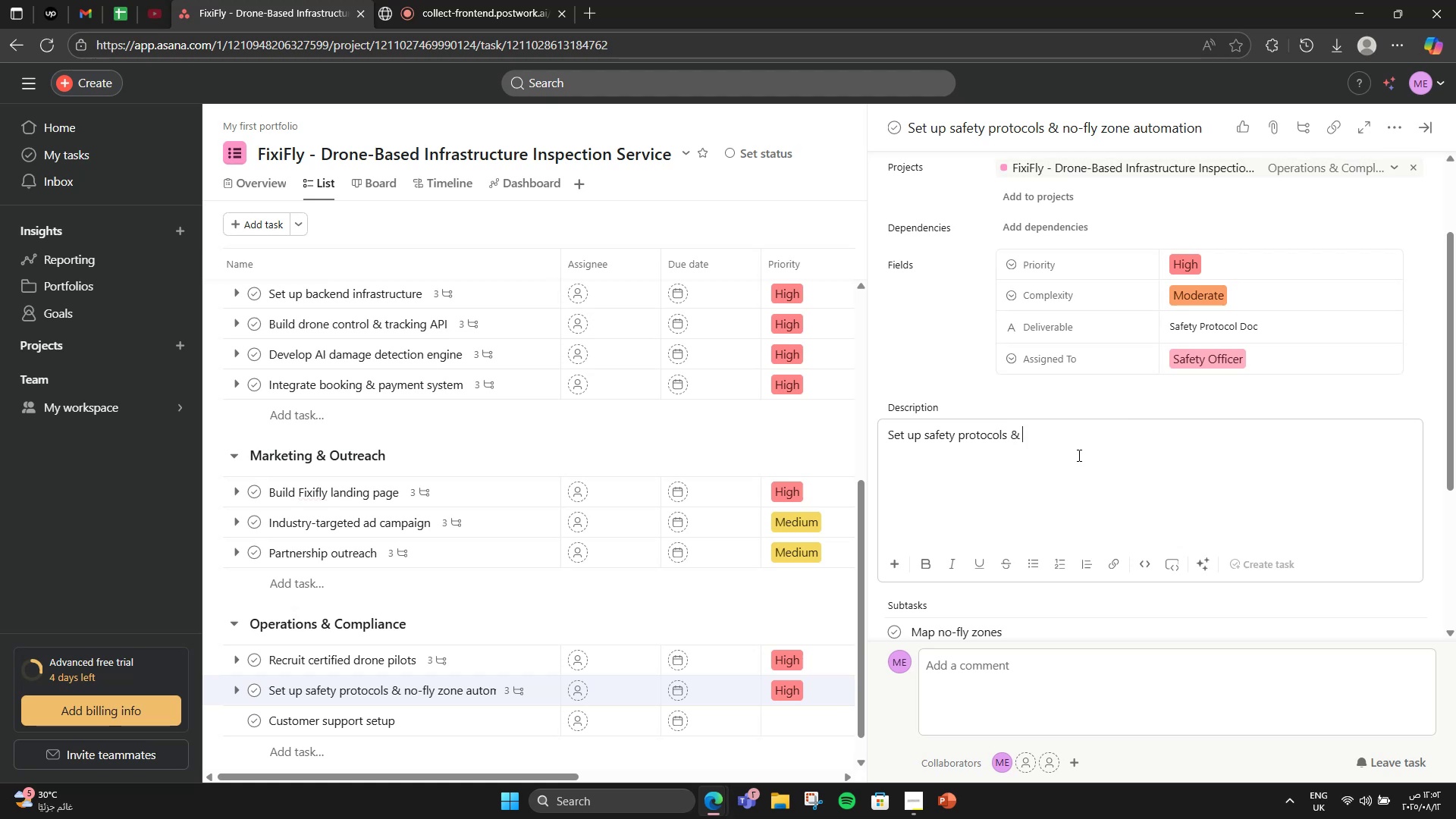 
type(no-fly )
 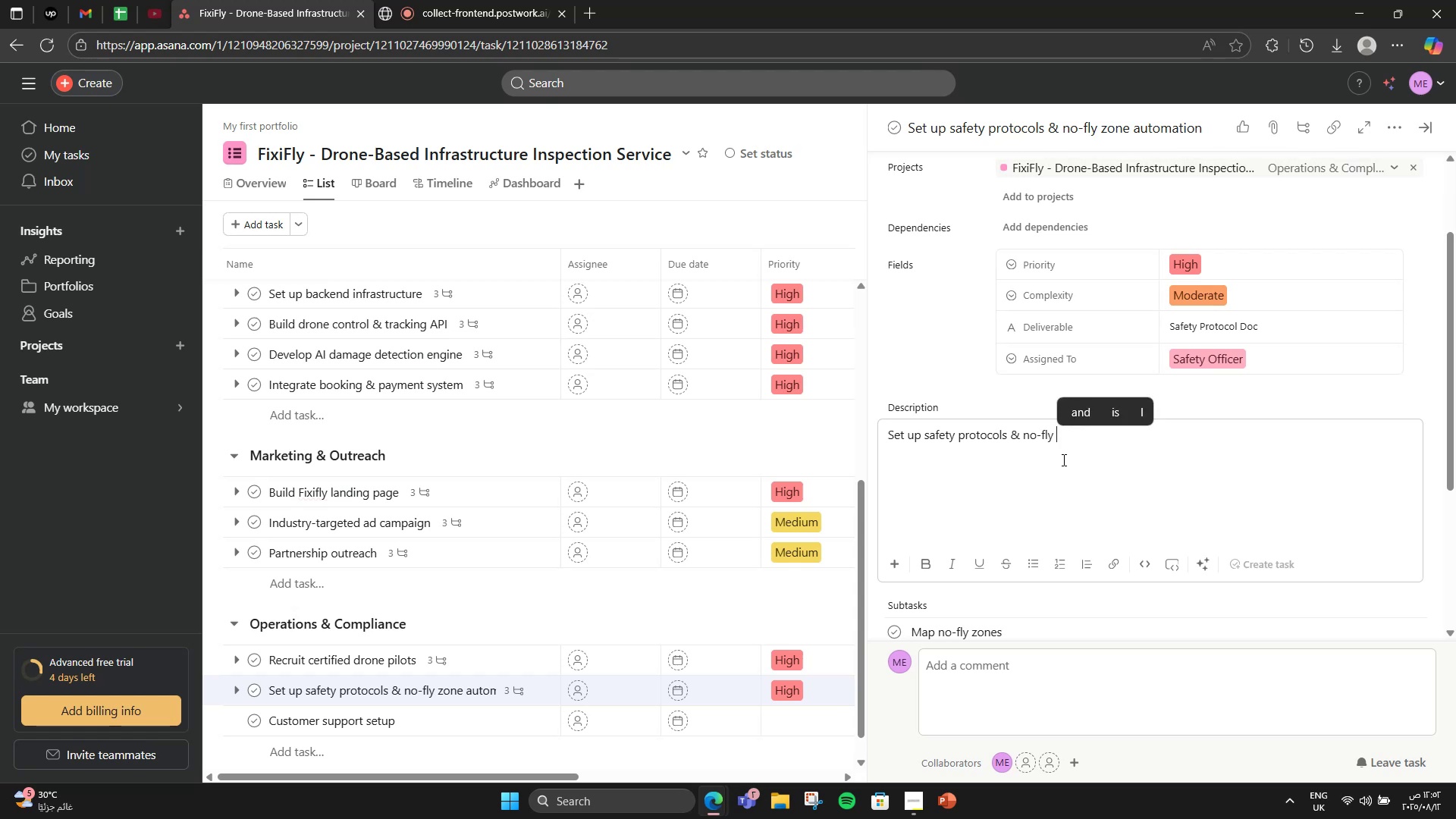 
type(zone automation)
 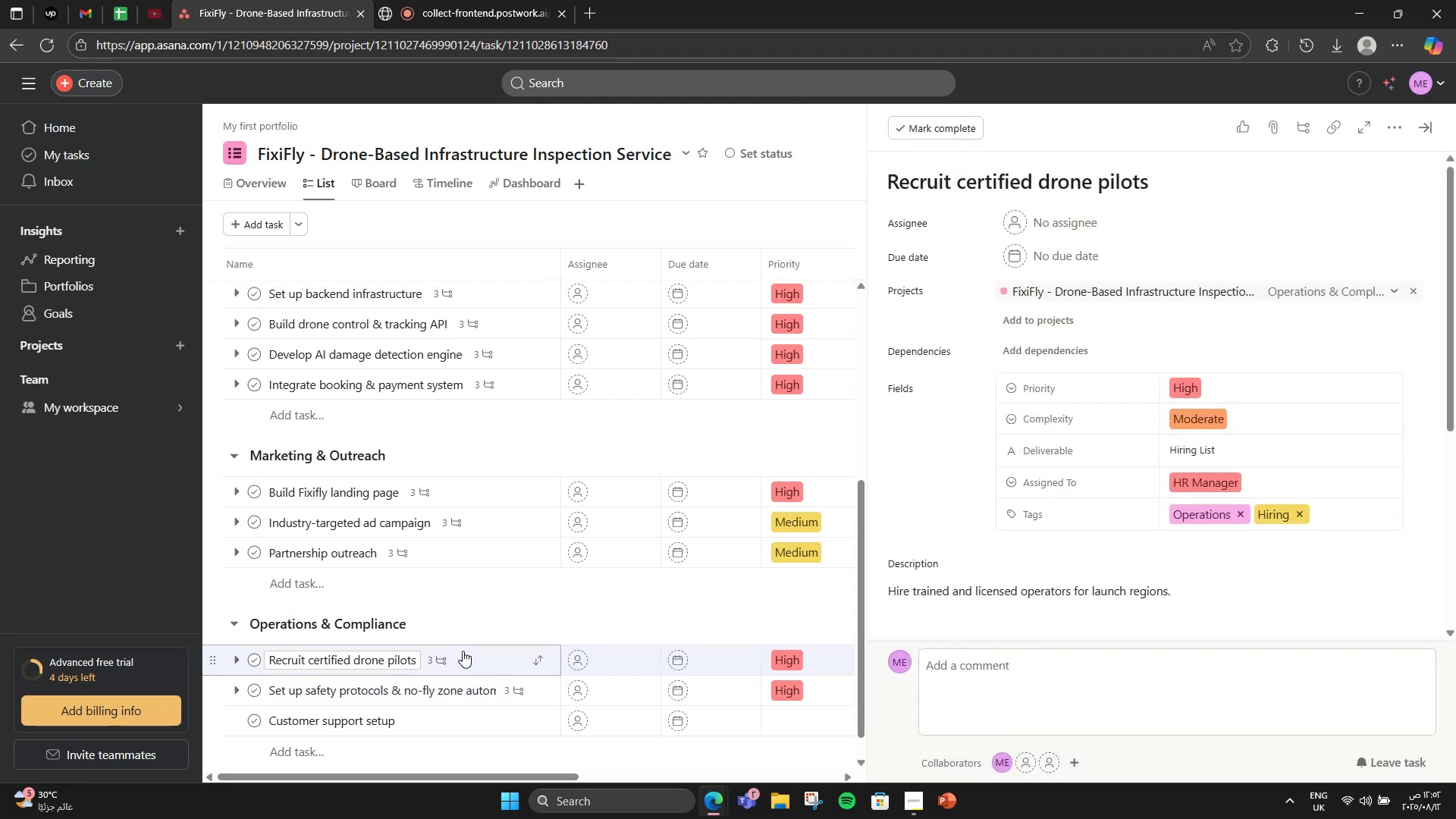 
wait(7.02)
 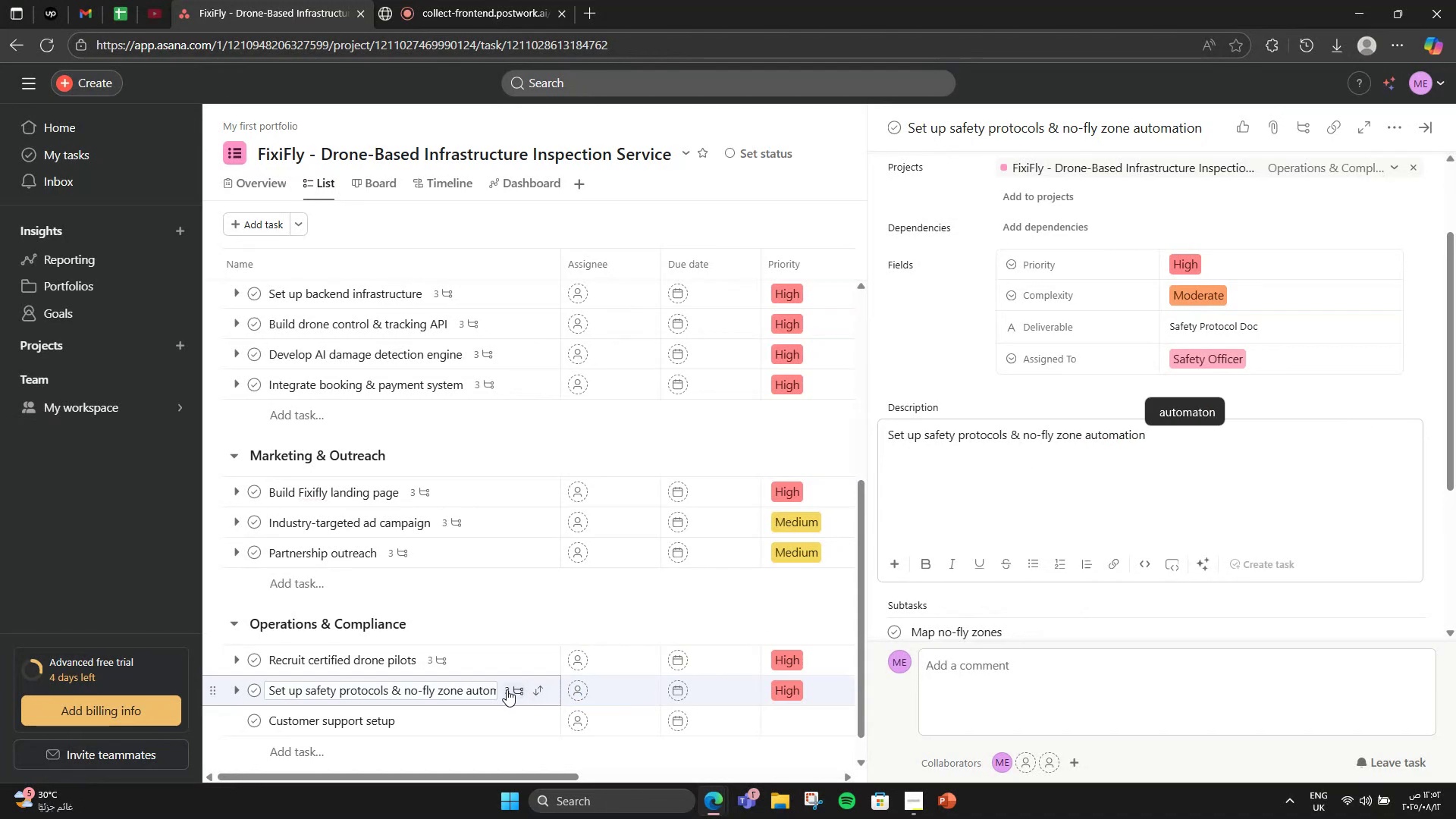 
left_click([519, 681])
 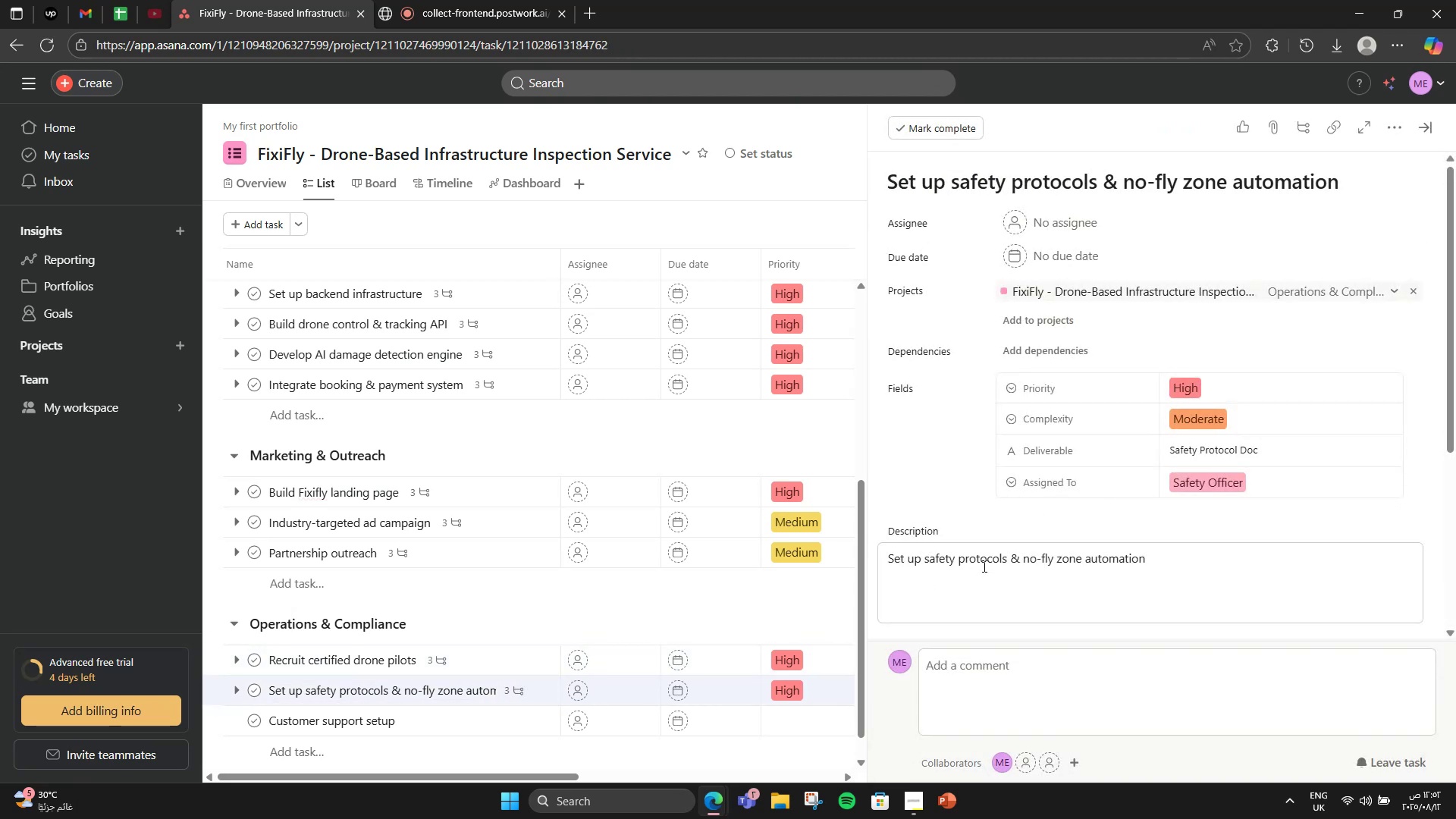 
double_click([987, 553])
 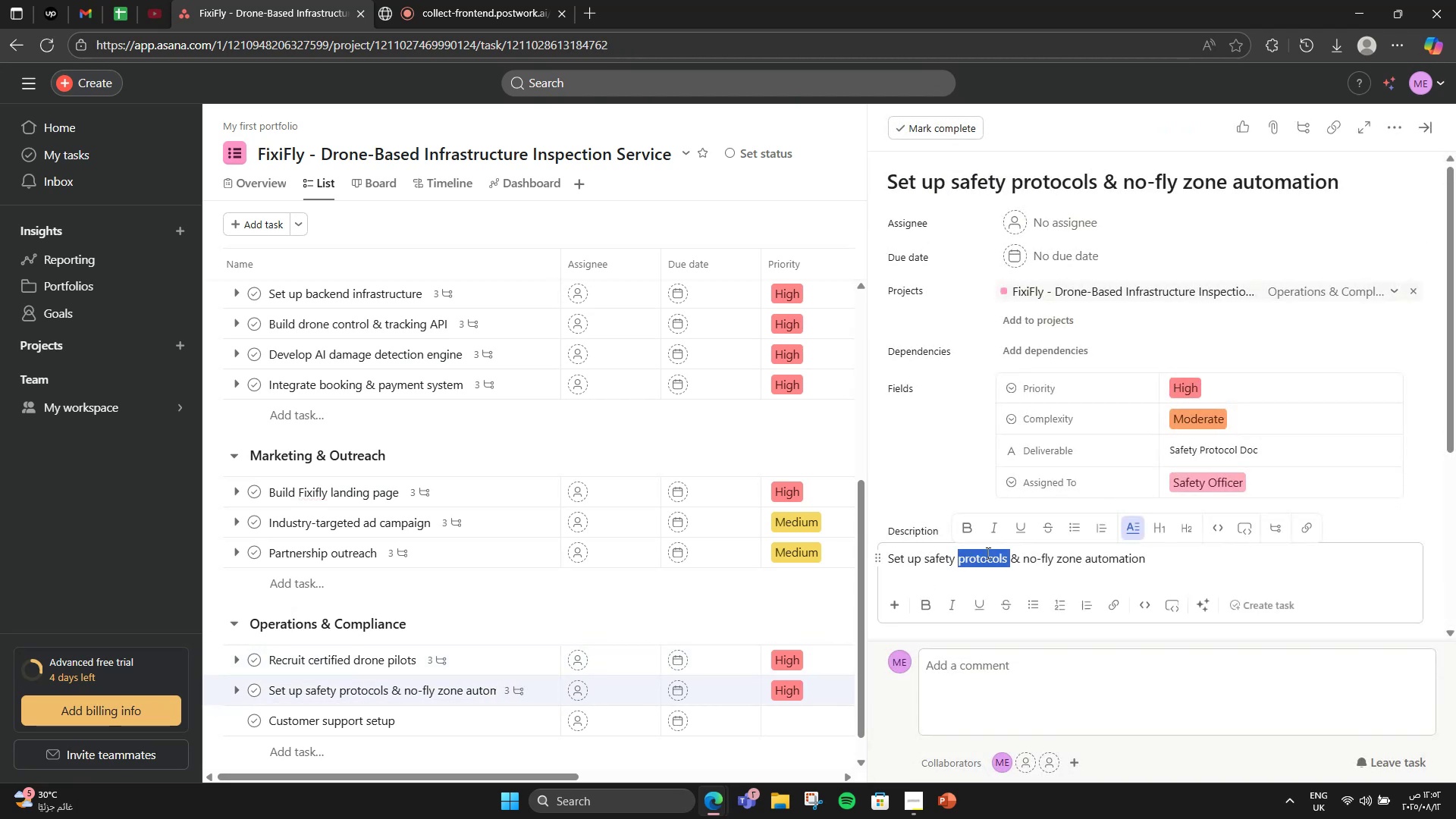 
triple_click([987, 553])
 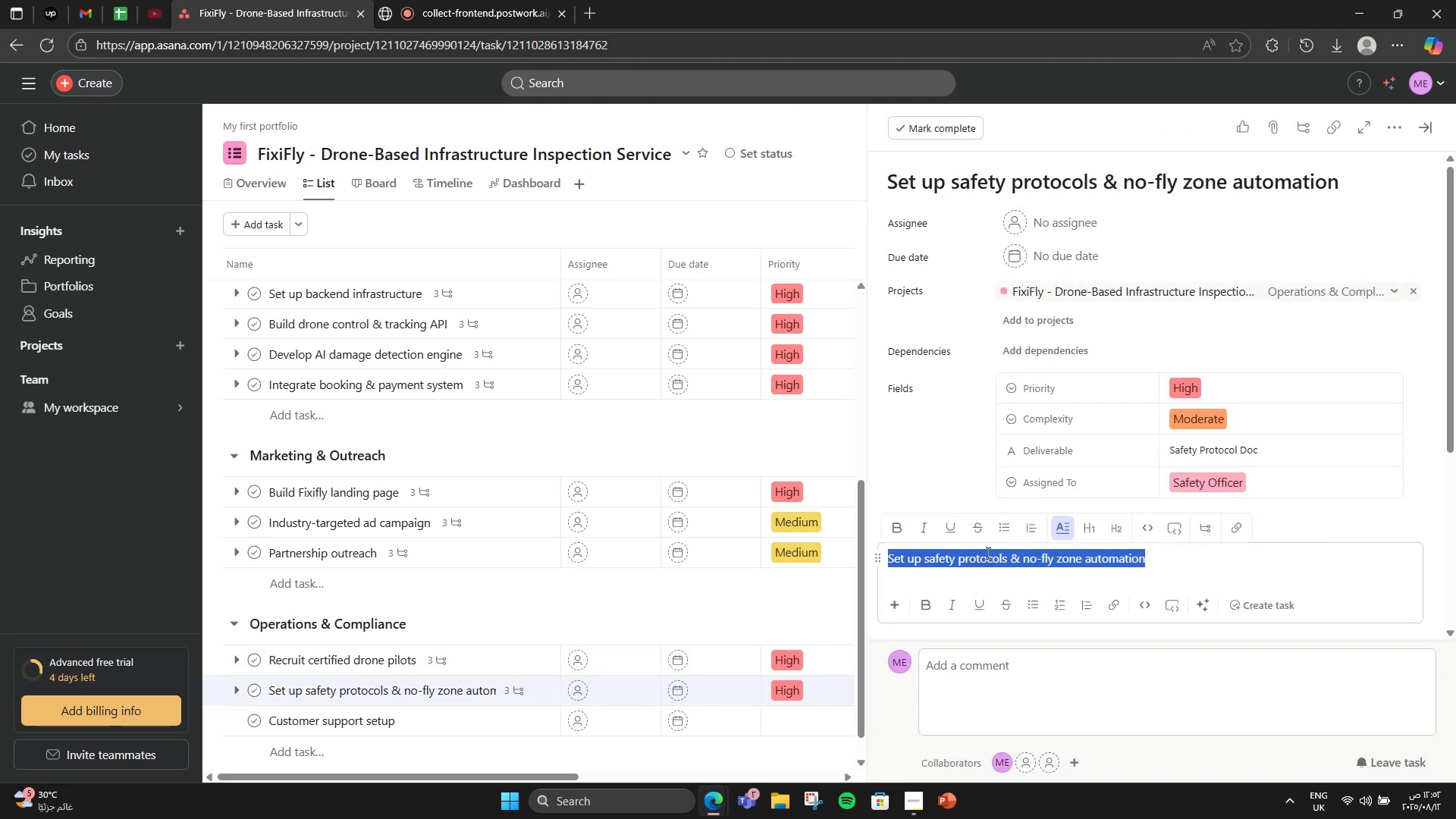 
key(Backspace)
 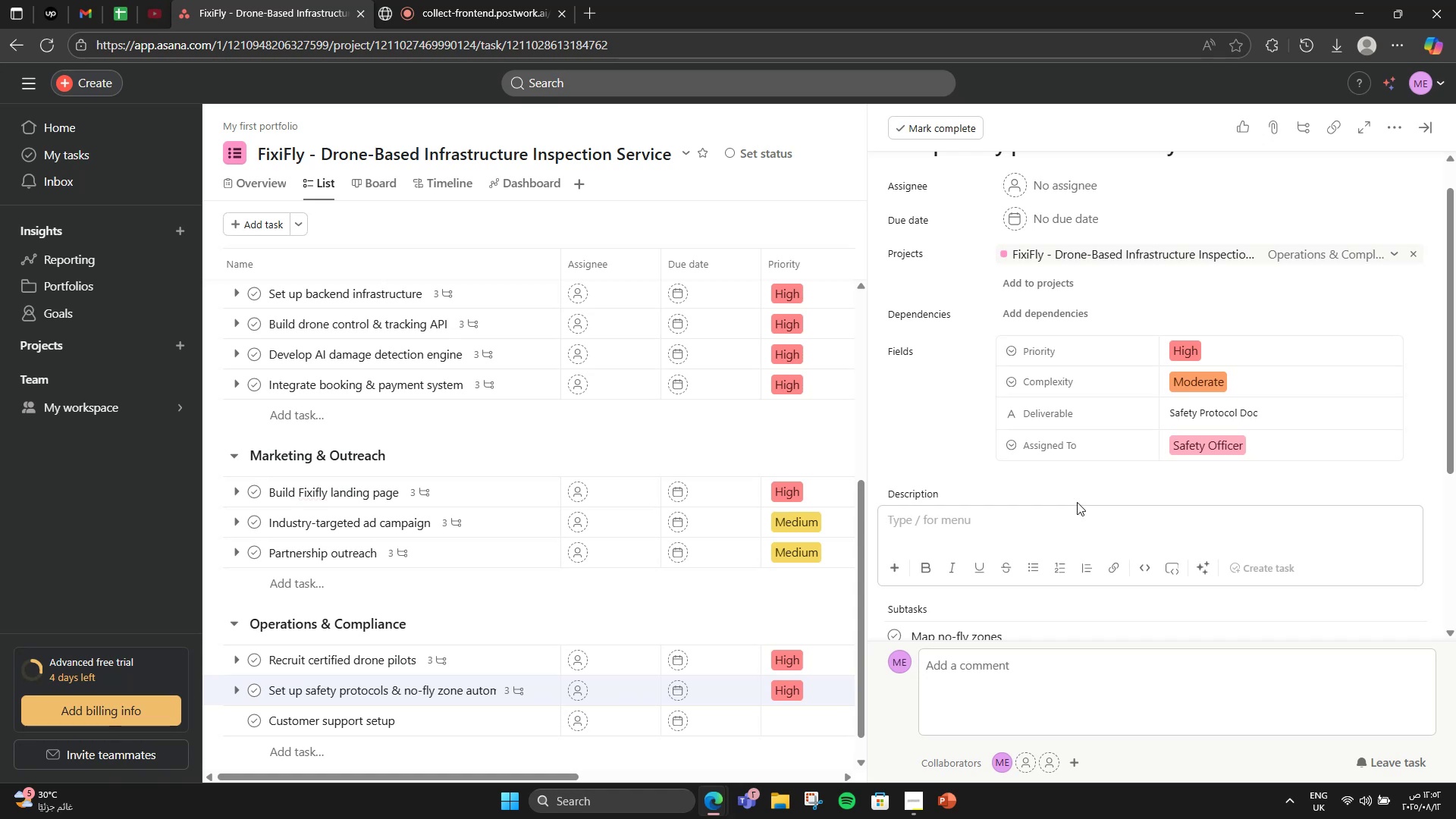 
type(Implement flight safety )
 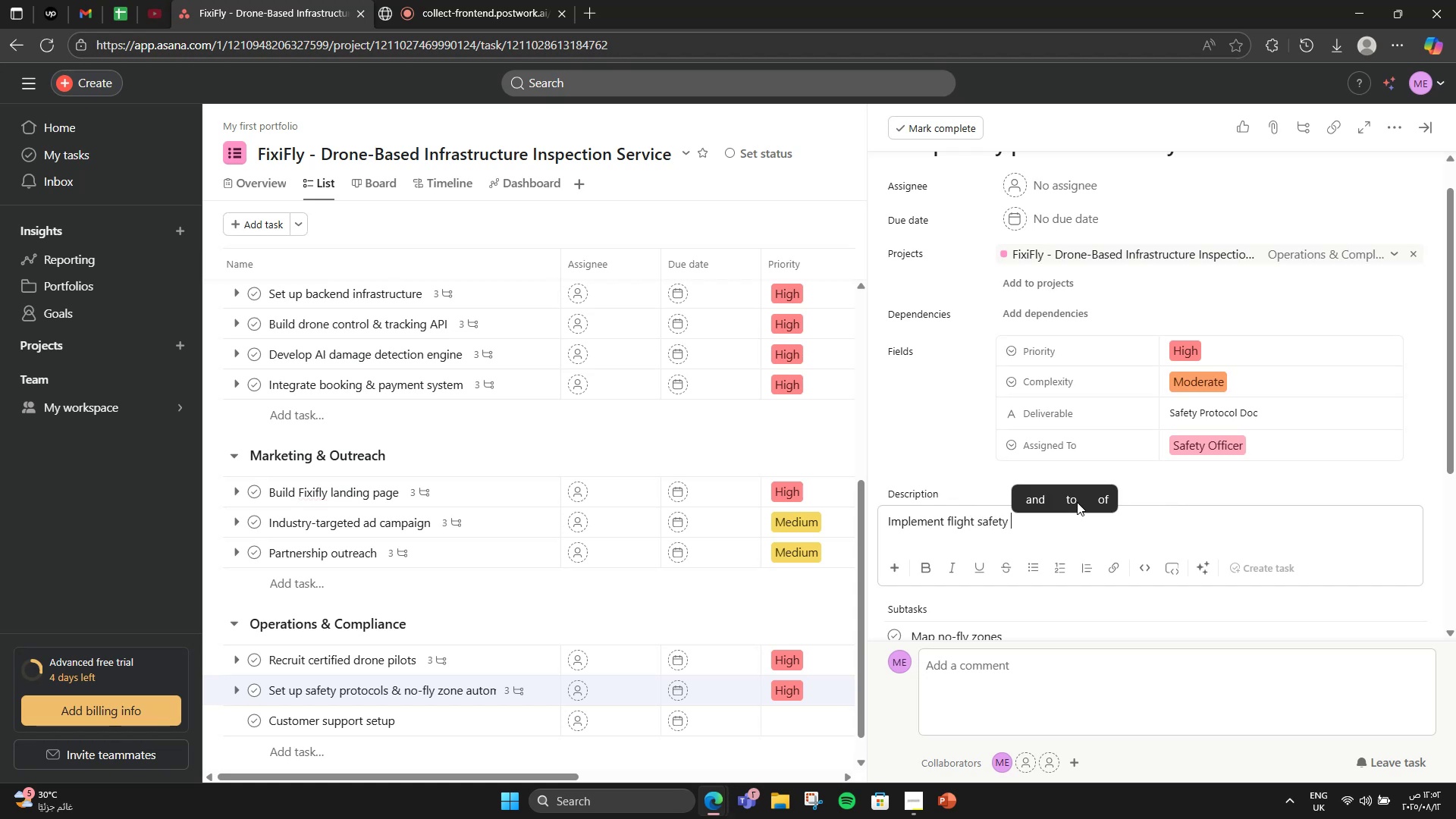 
type(measures in software)
 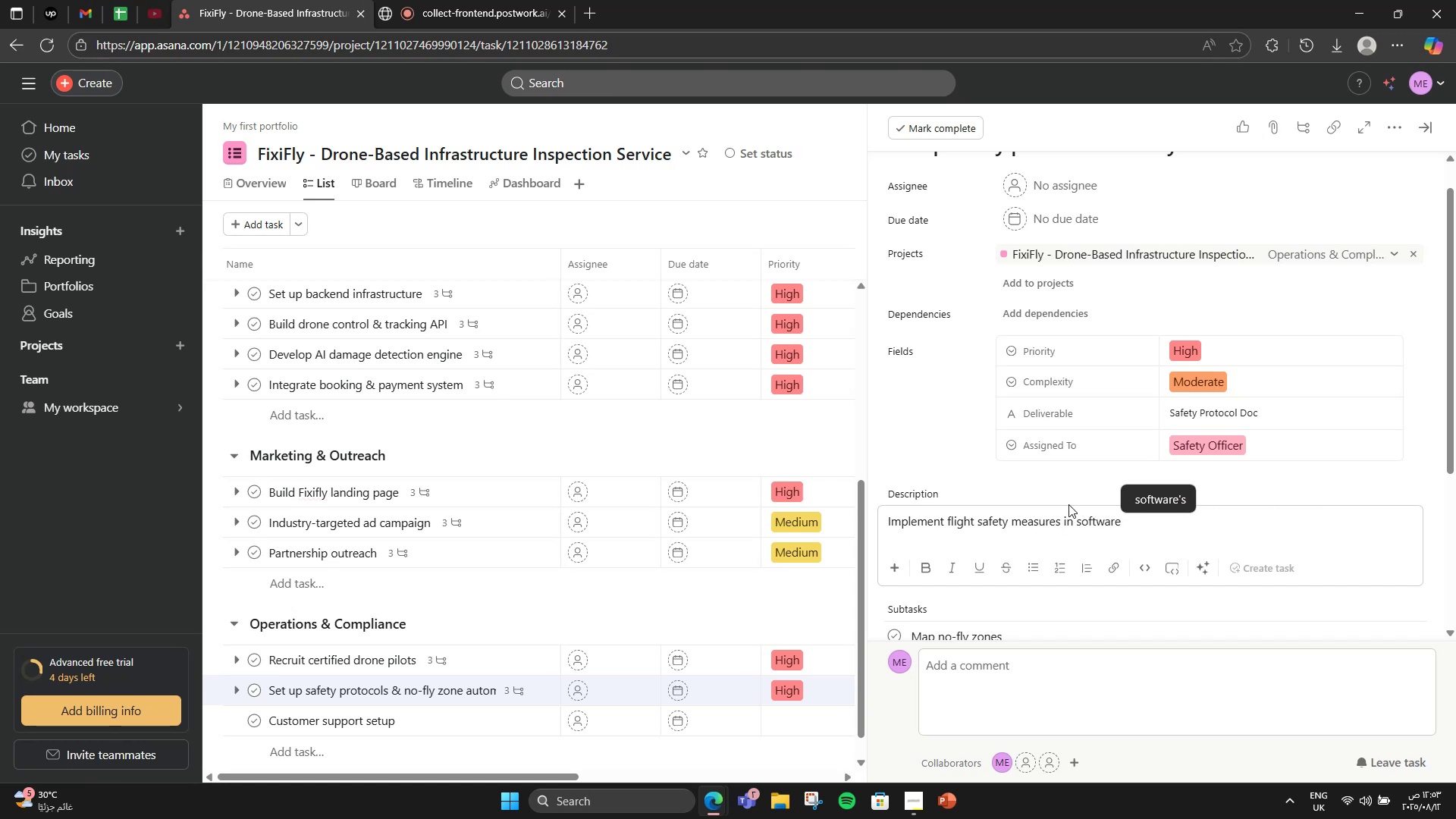 
left_click([1068, 504])
 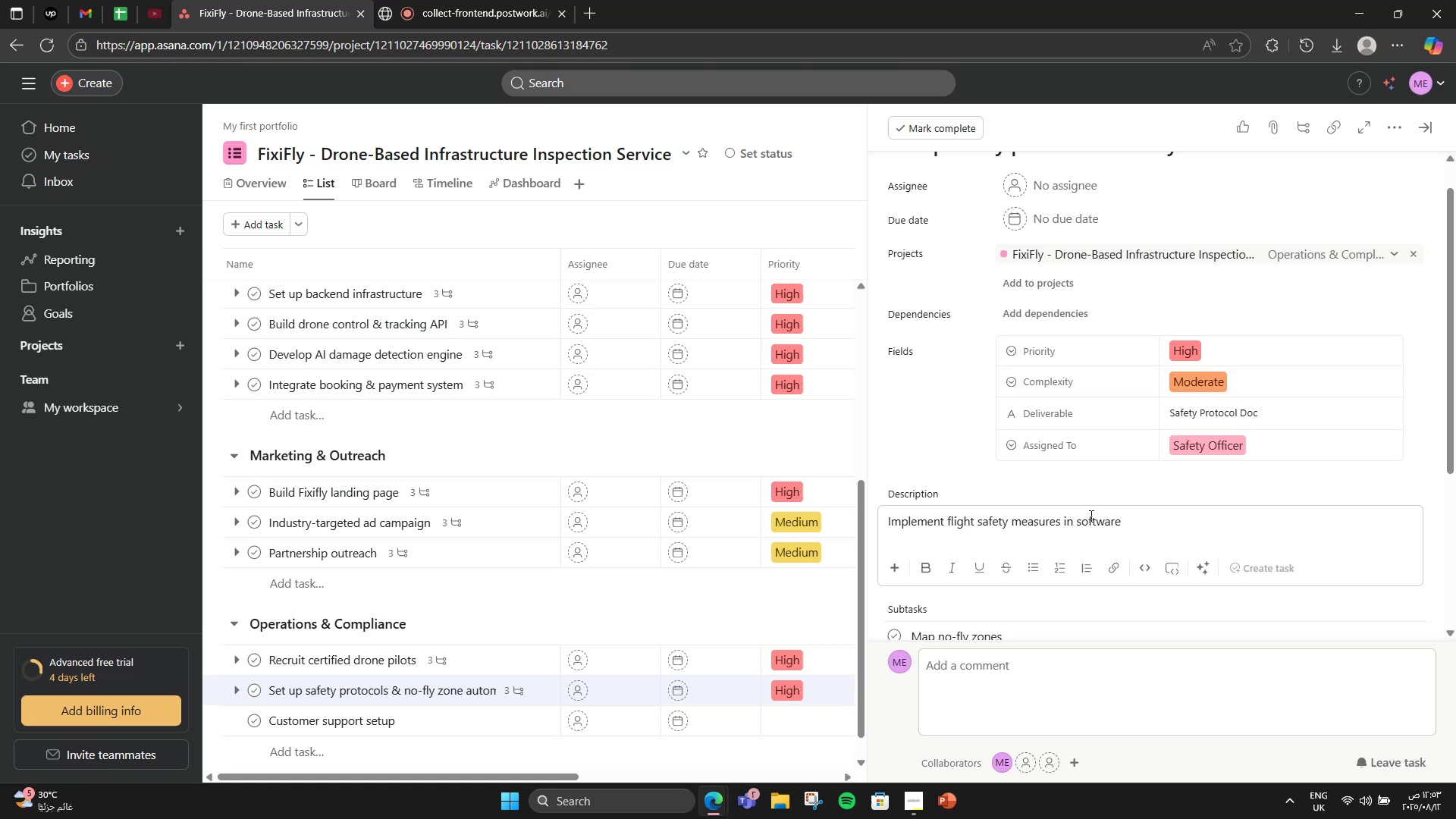 
left_click([1137, 508])
 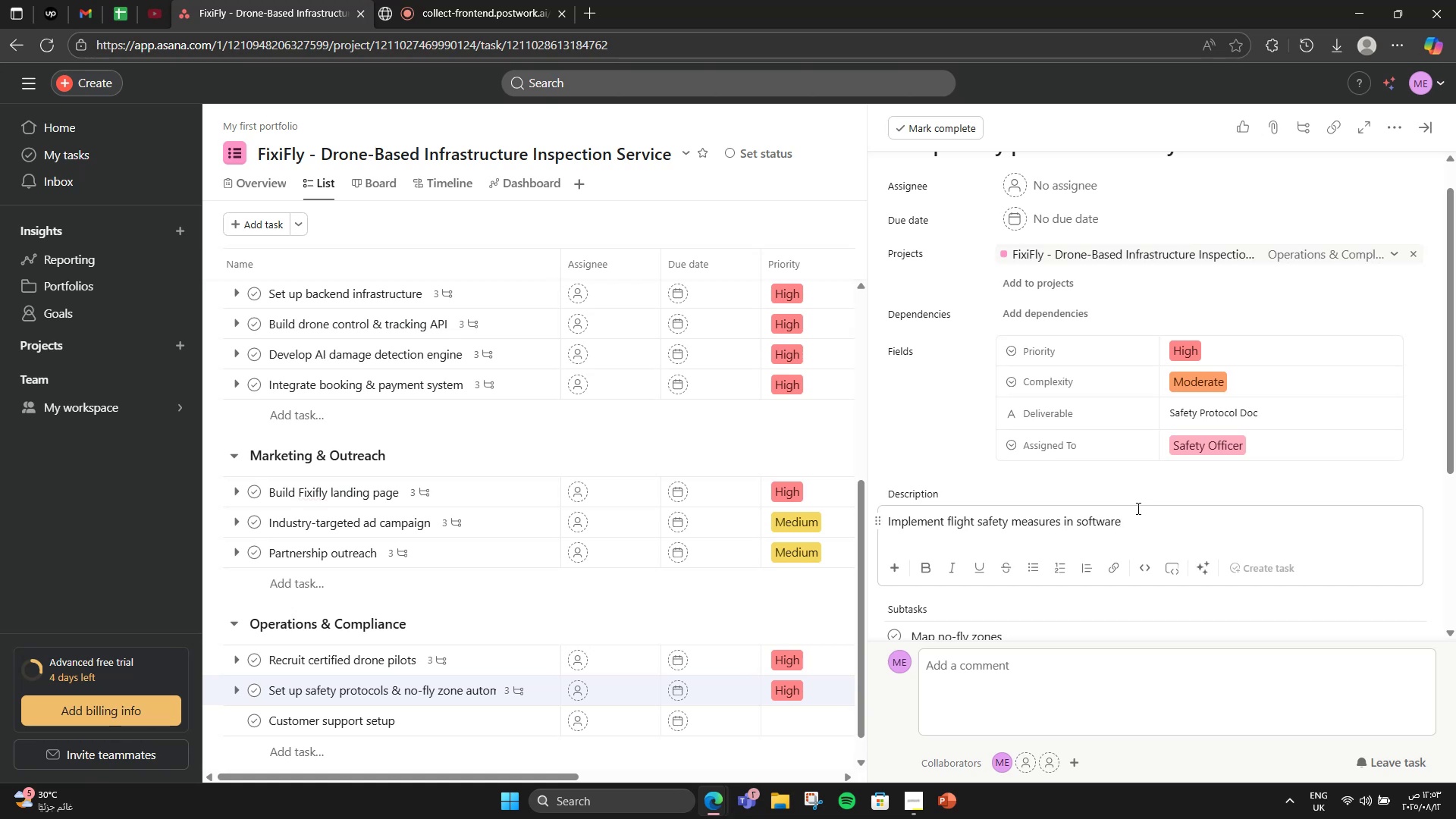 
key(NumpadDecimal)
 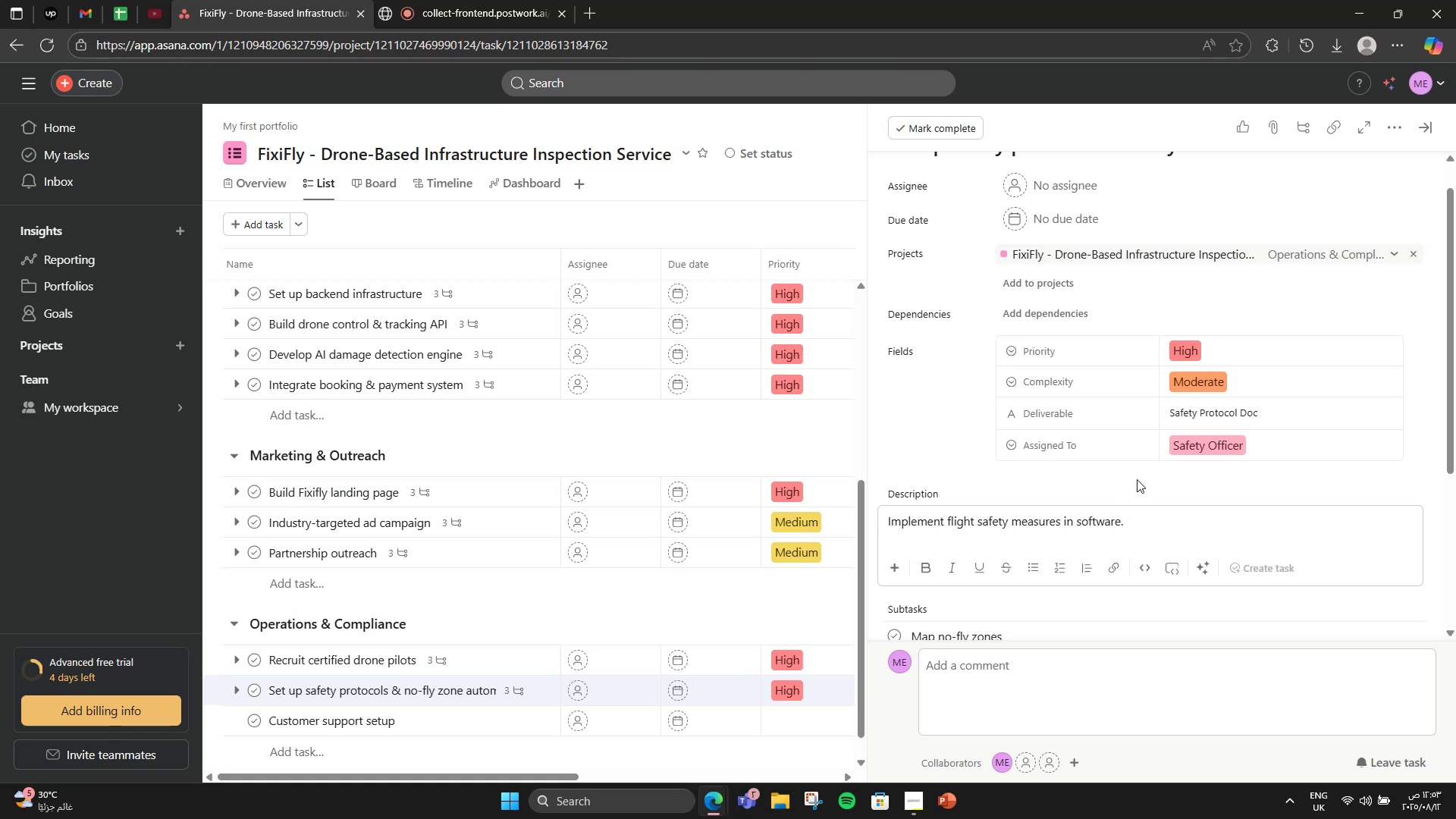 
scroll: coordinate [1169, 488], scroll_direction: down, amount: 3.0
 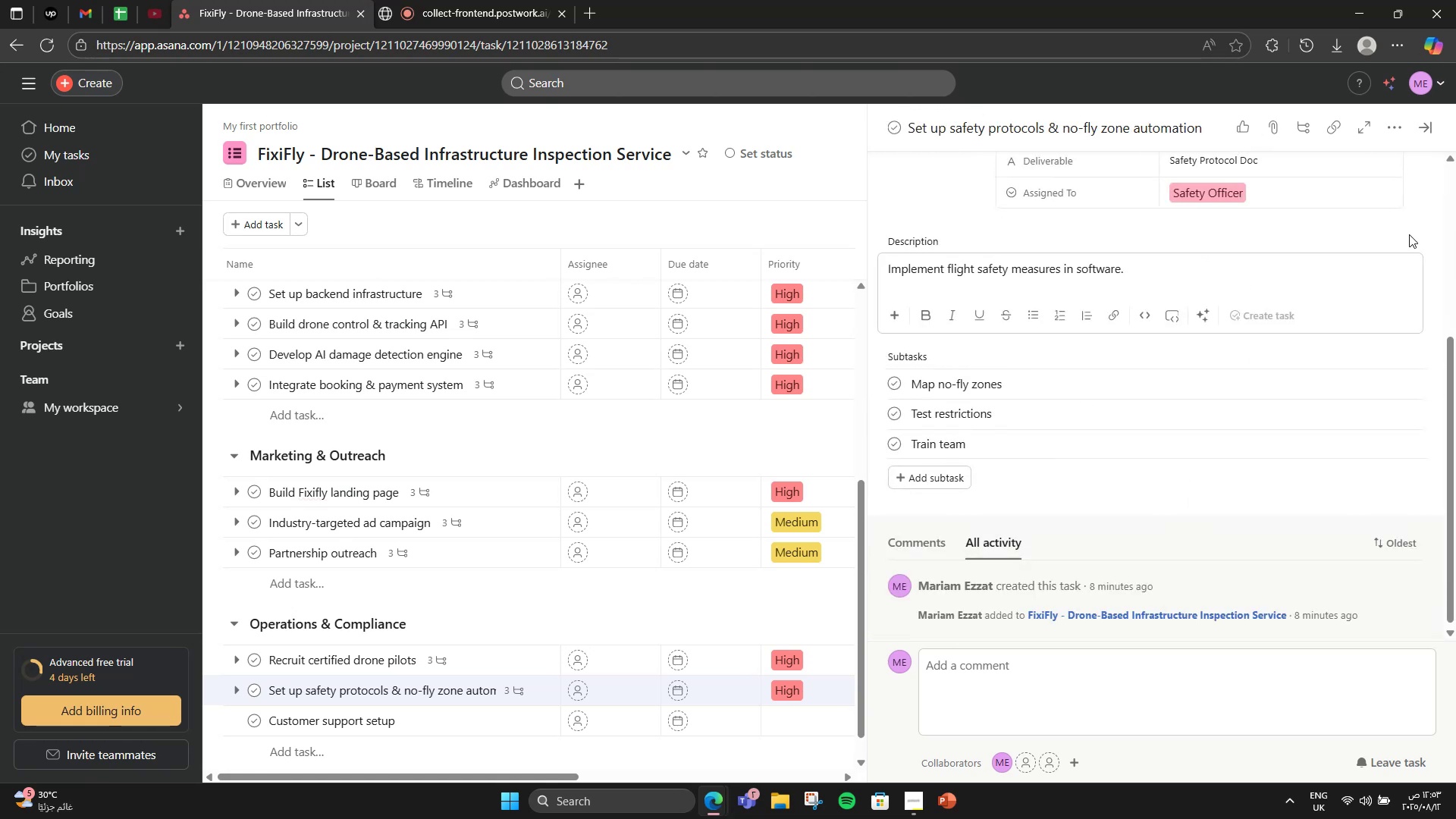 
scroll: coordinate [1360, 278], scroll_direction: up, amount: 5.0
 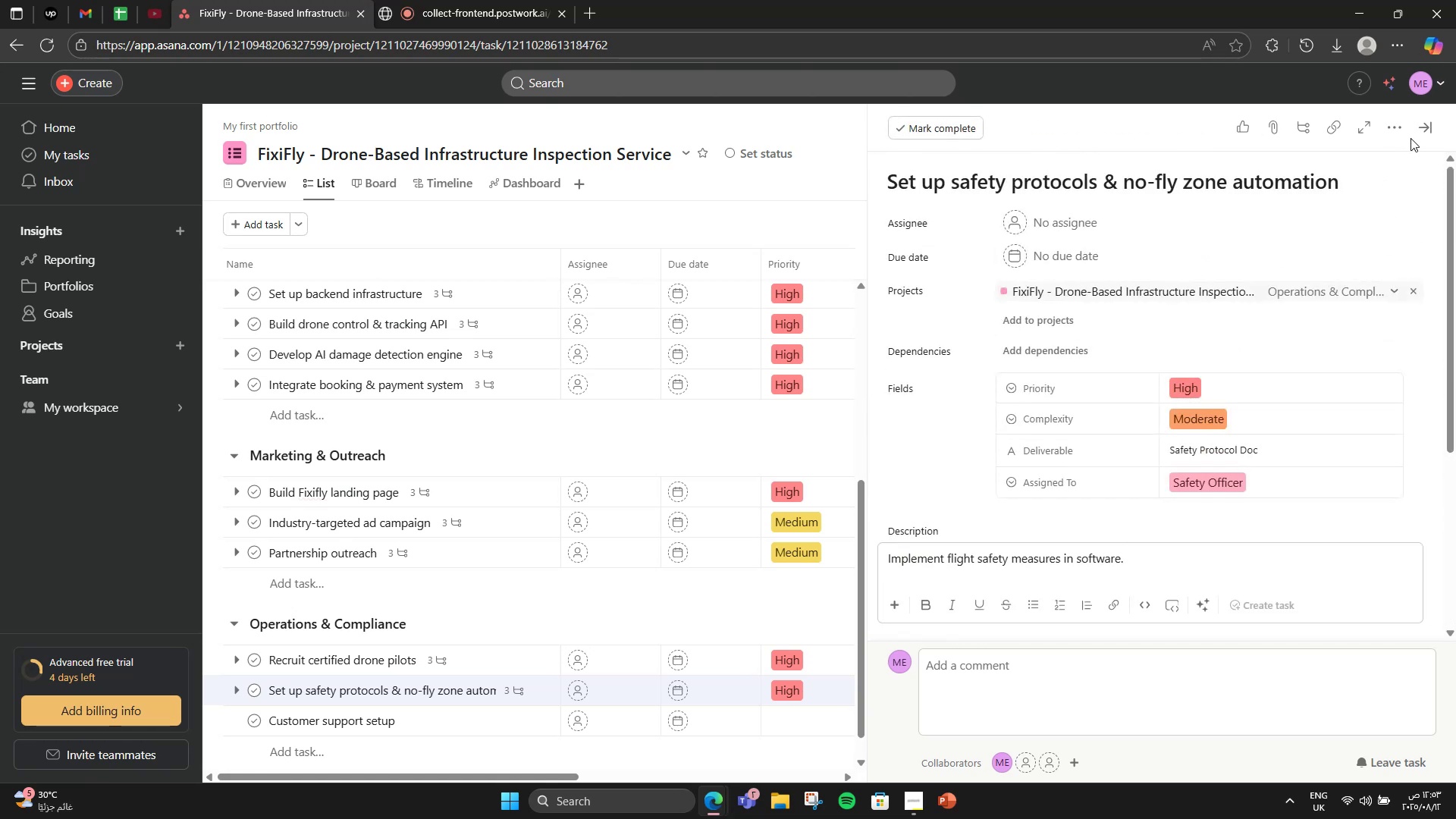 
left_click([1420, 131])
 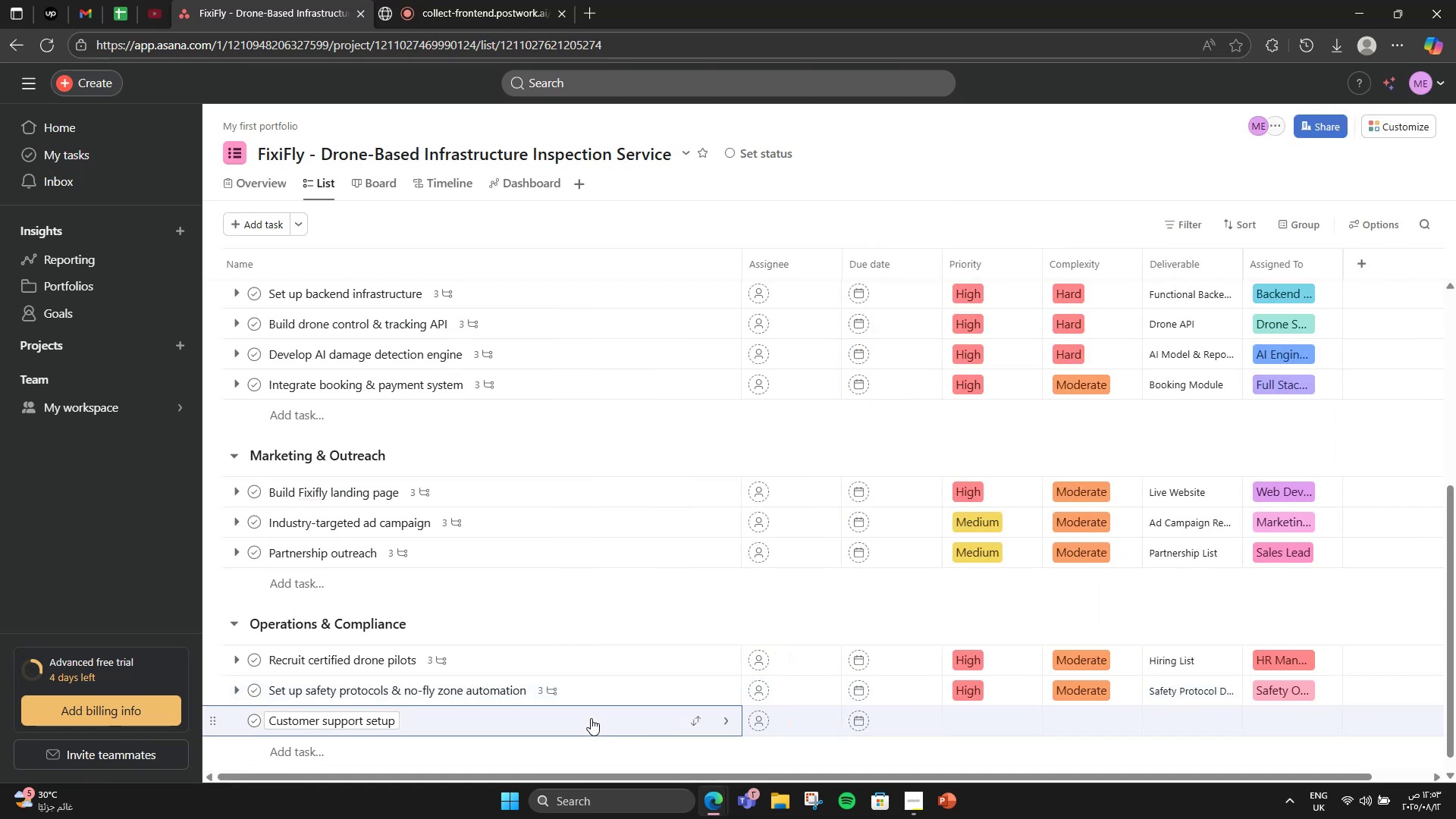 
scroll: coordinate [1103, 509], scroll_direction: down, amount: 7.0
 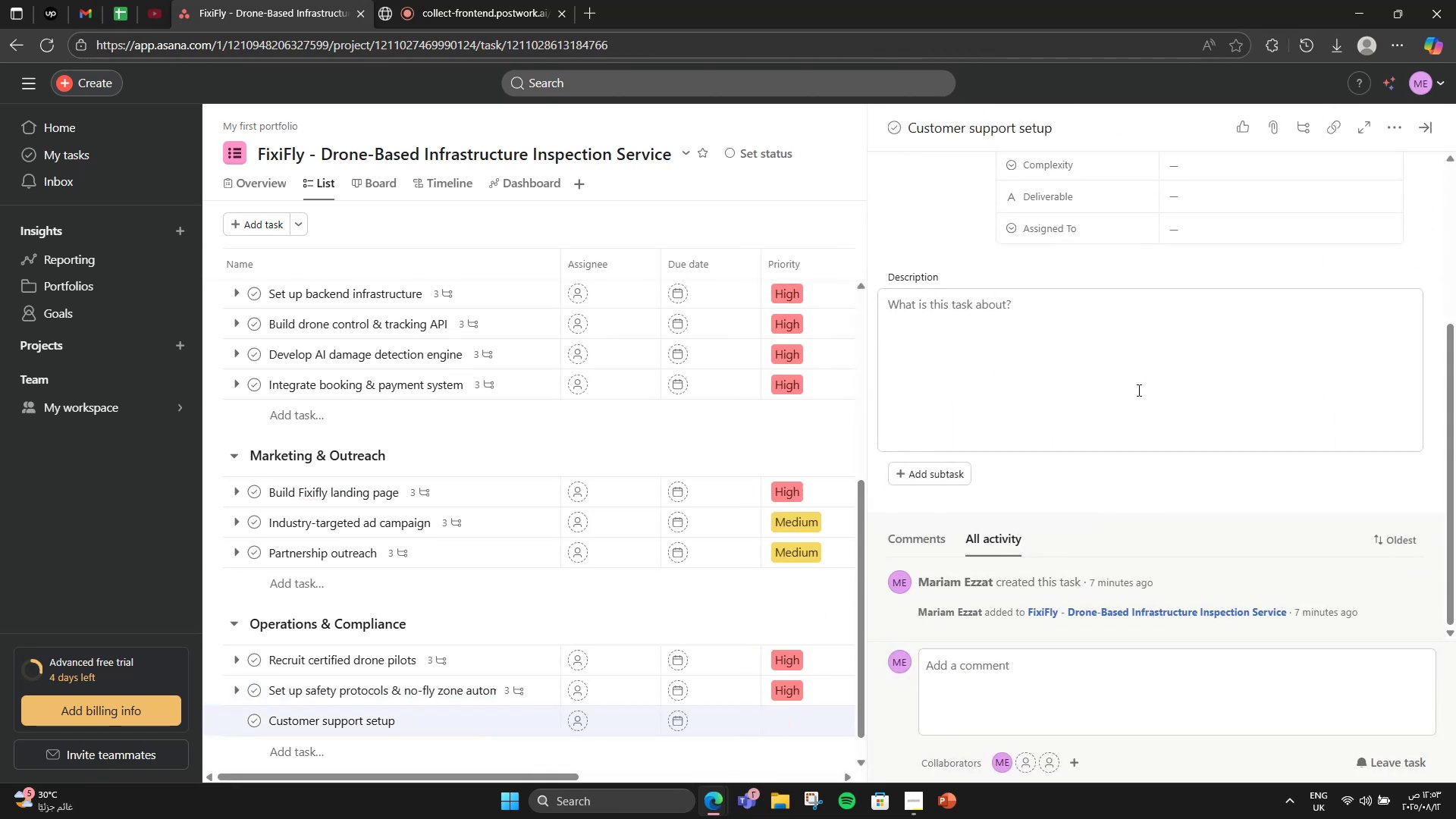 
left_click([1146, 372])
 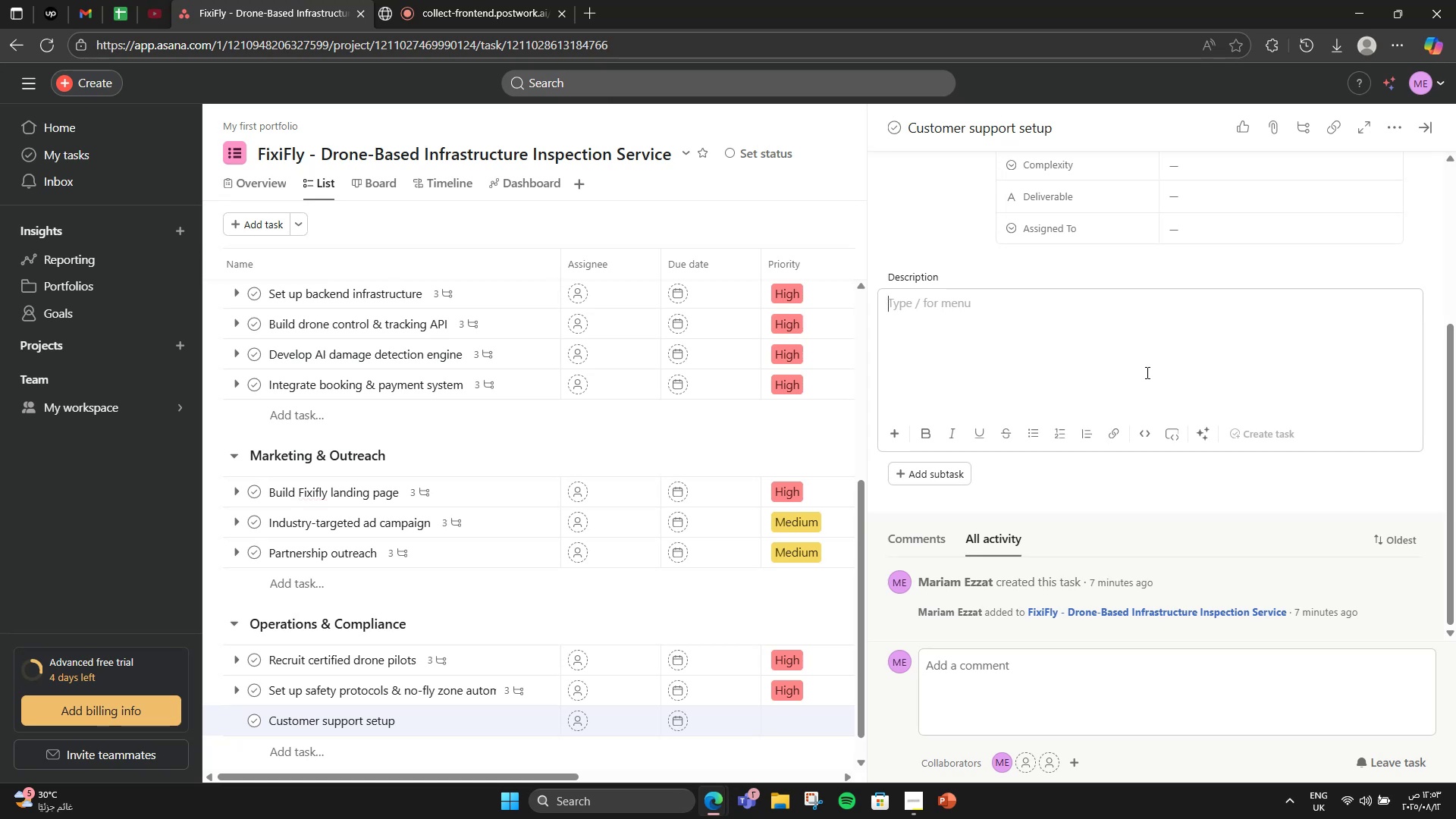 
type(Launch multi-channel support (chat, email, phone))
 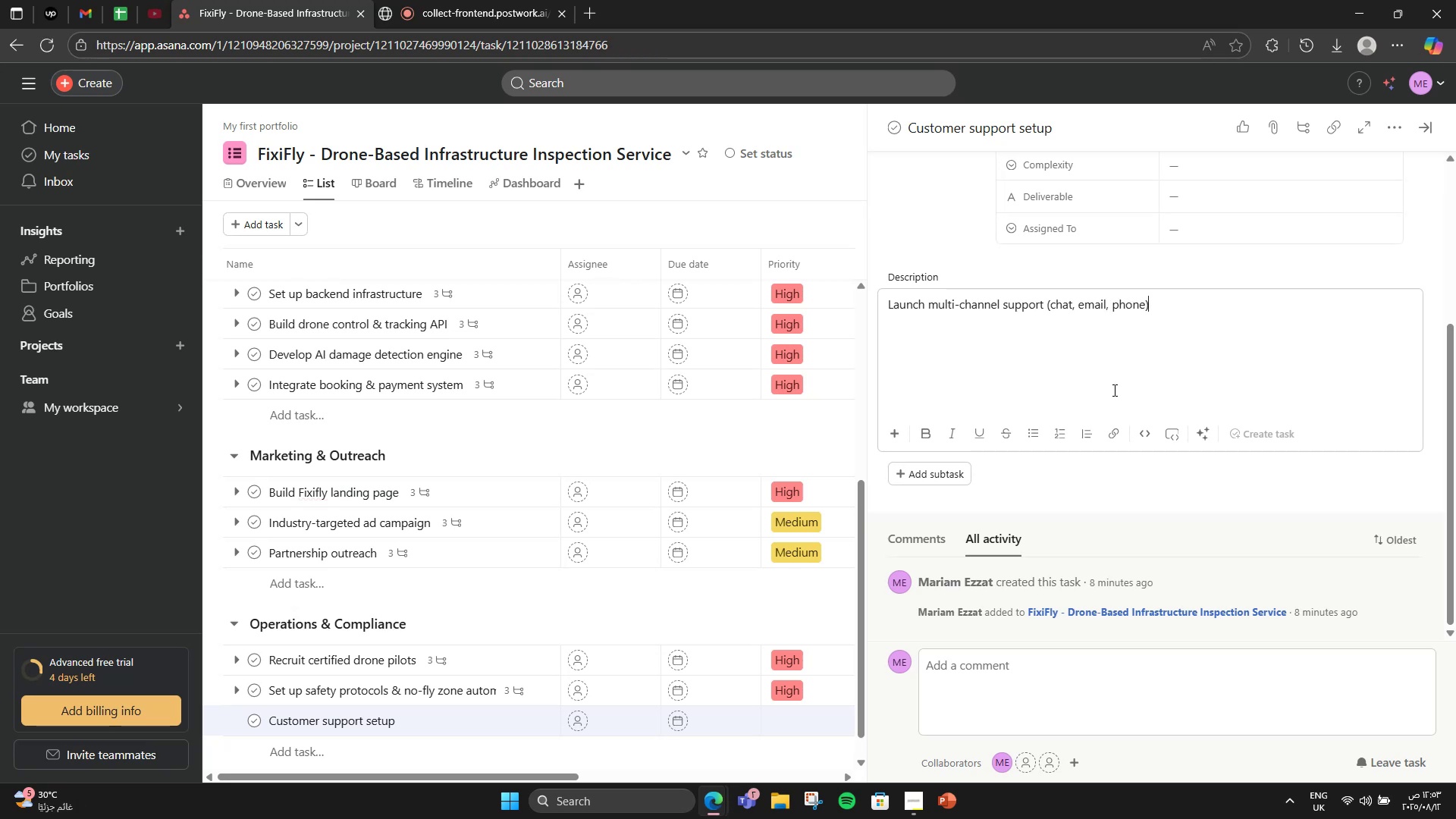 
key(Period)
 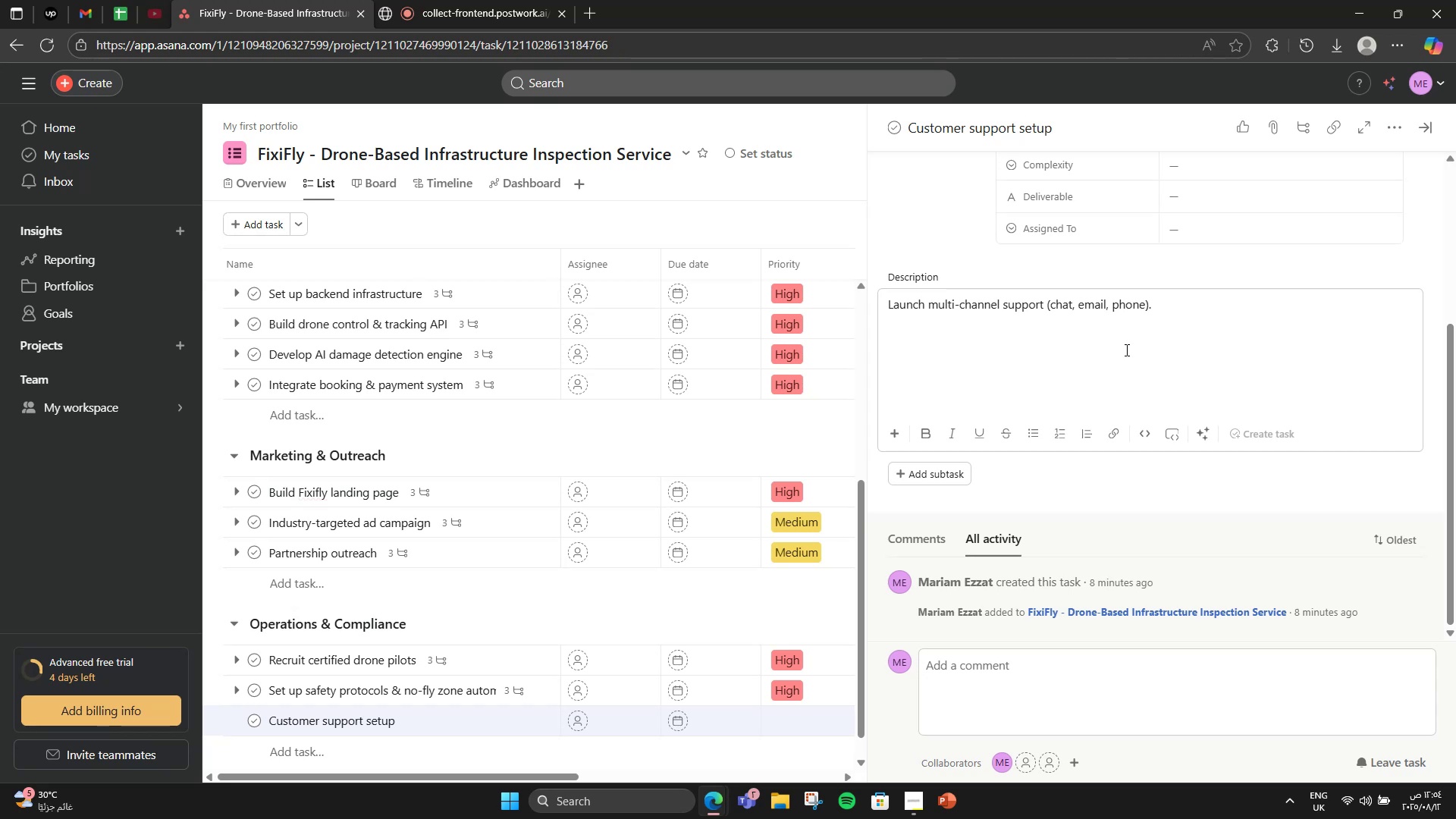 
scroll: coordinate [1125, 350], scroll_direction: up, amount: 2.0
 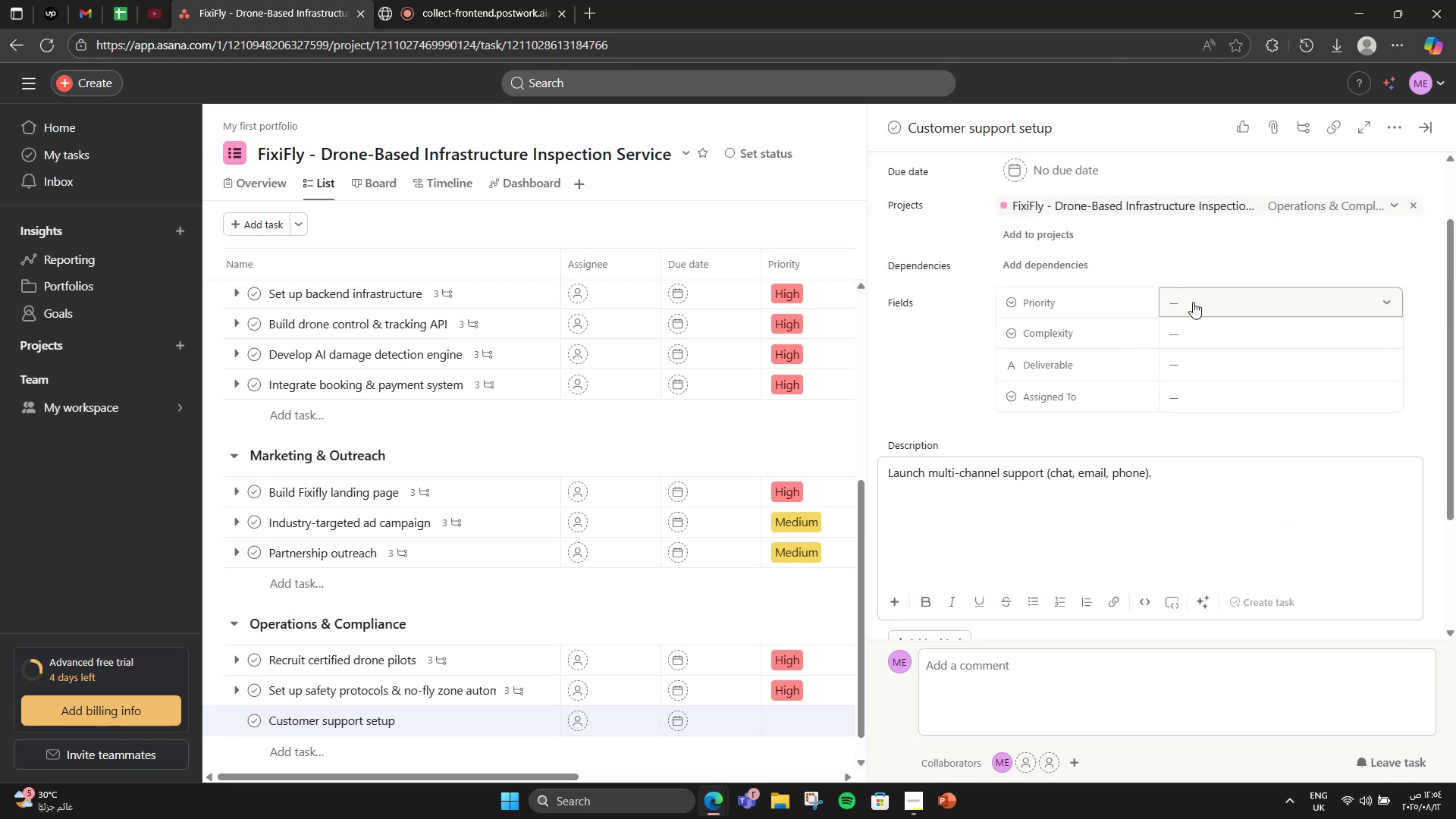 
left_click([1193, 302])
 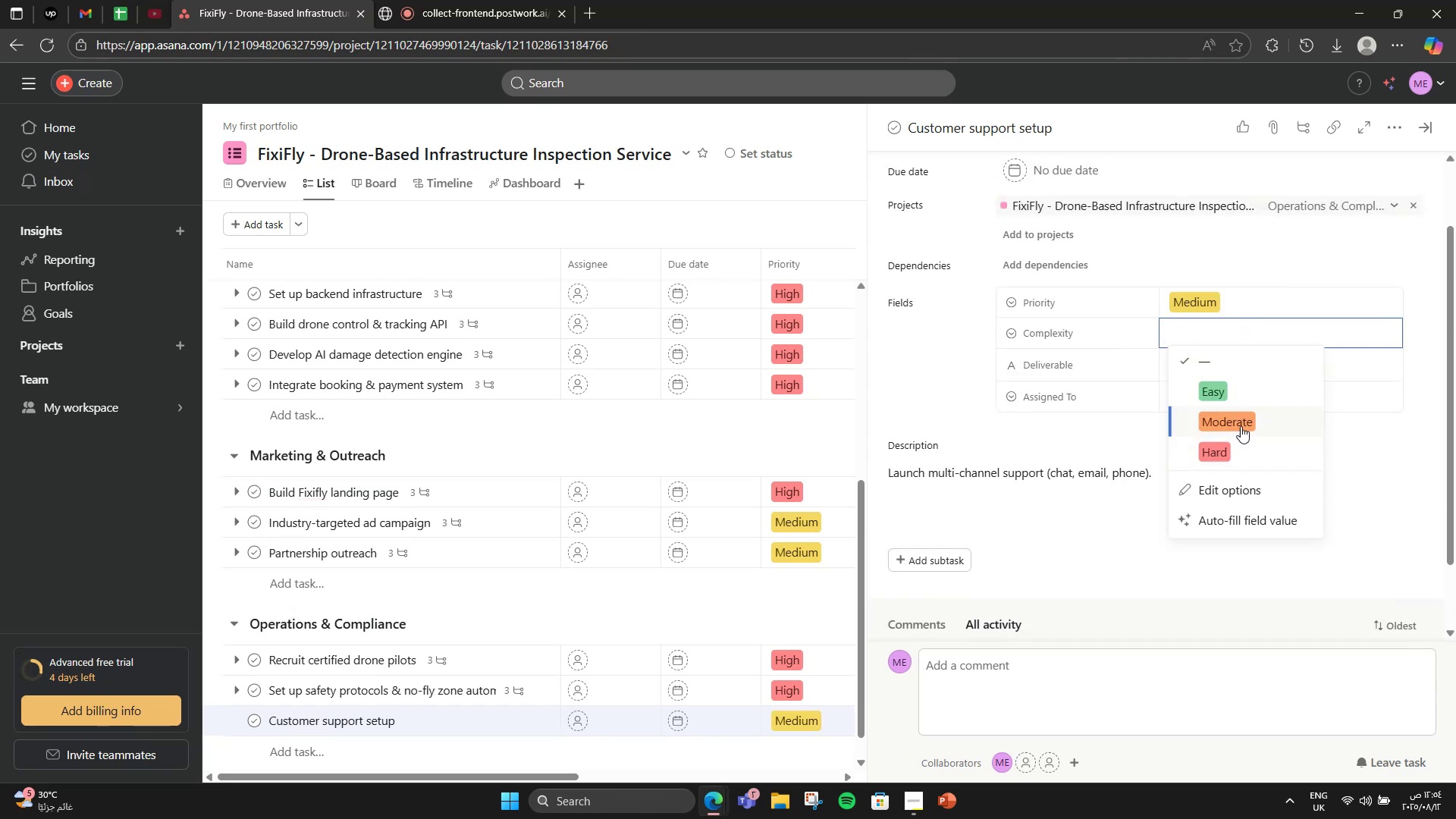 
double_click([1251, 373])
 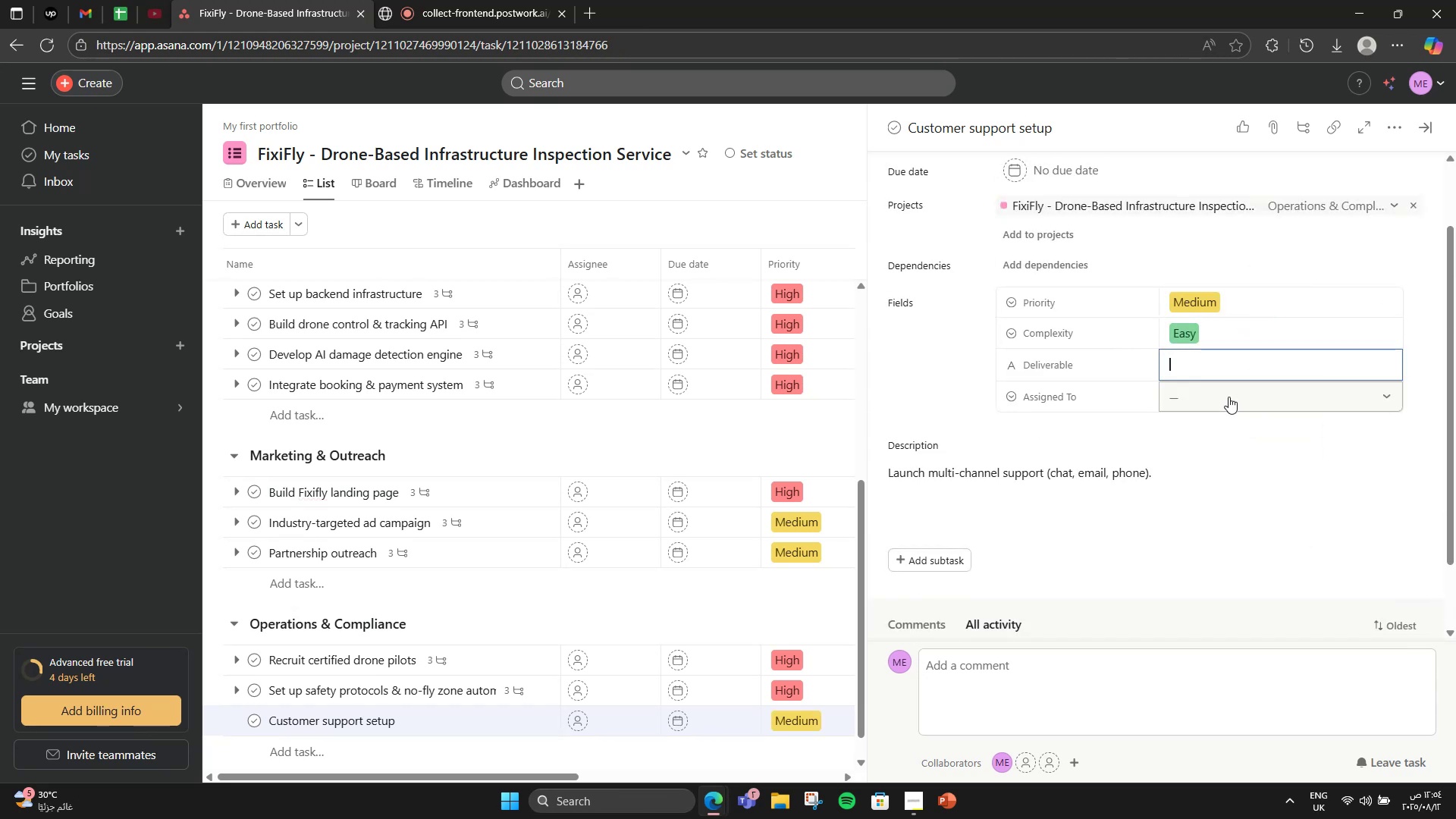 
type(Support System)
 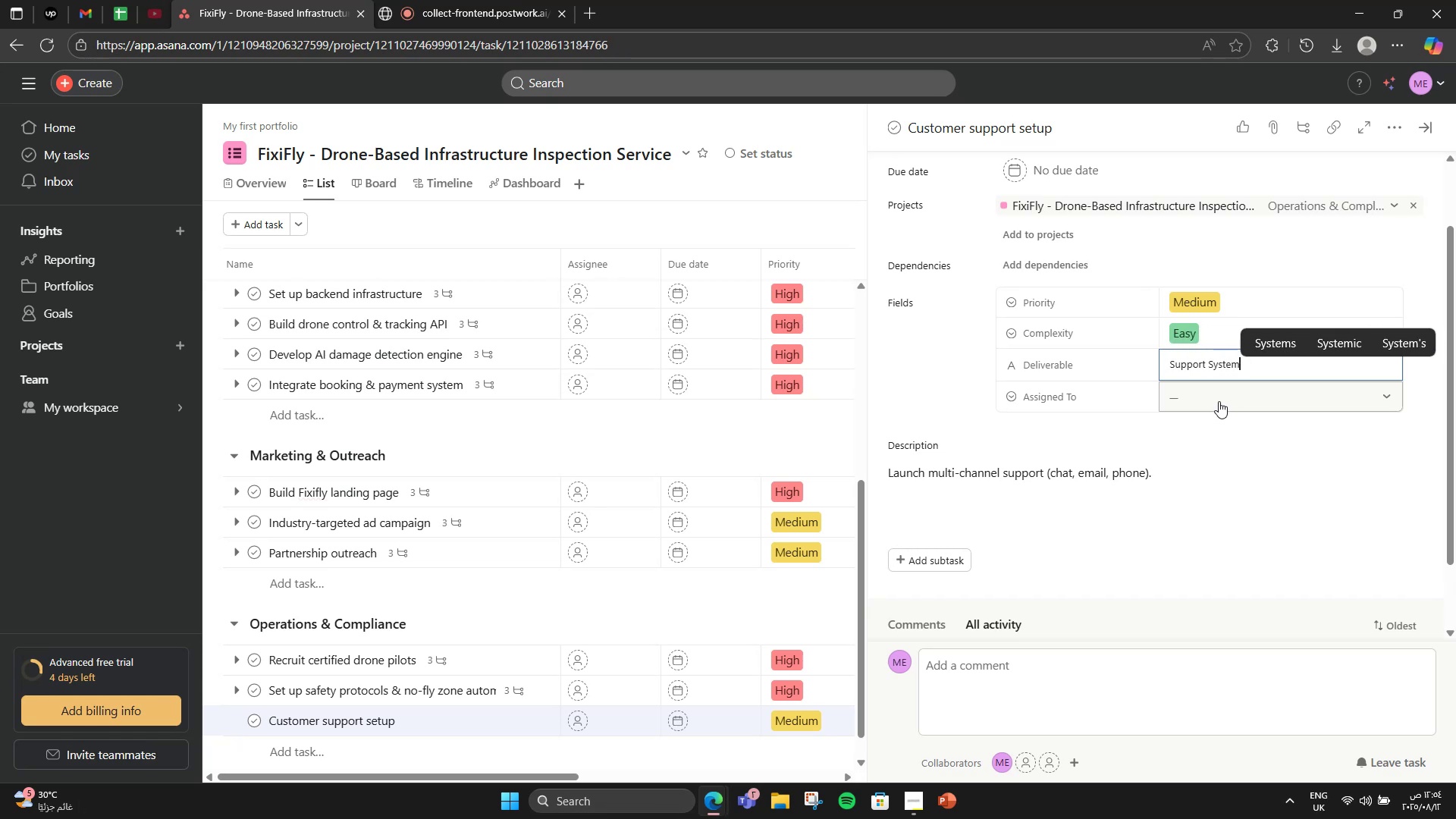 
left_click_drag(start_coordinate=[1224, 379], to_coordinate=[1231, 359])
 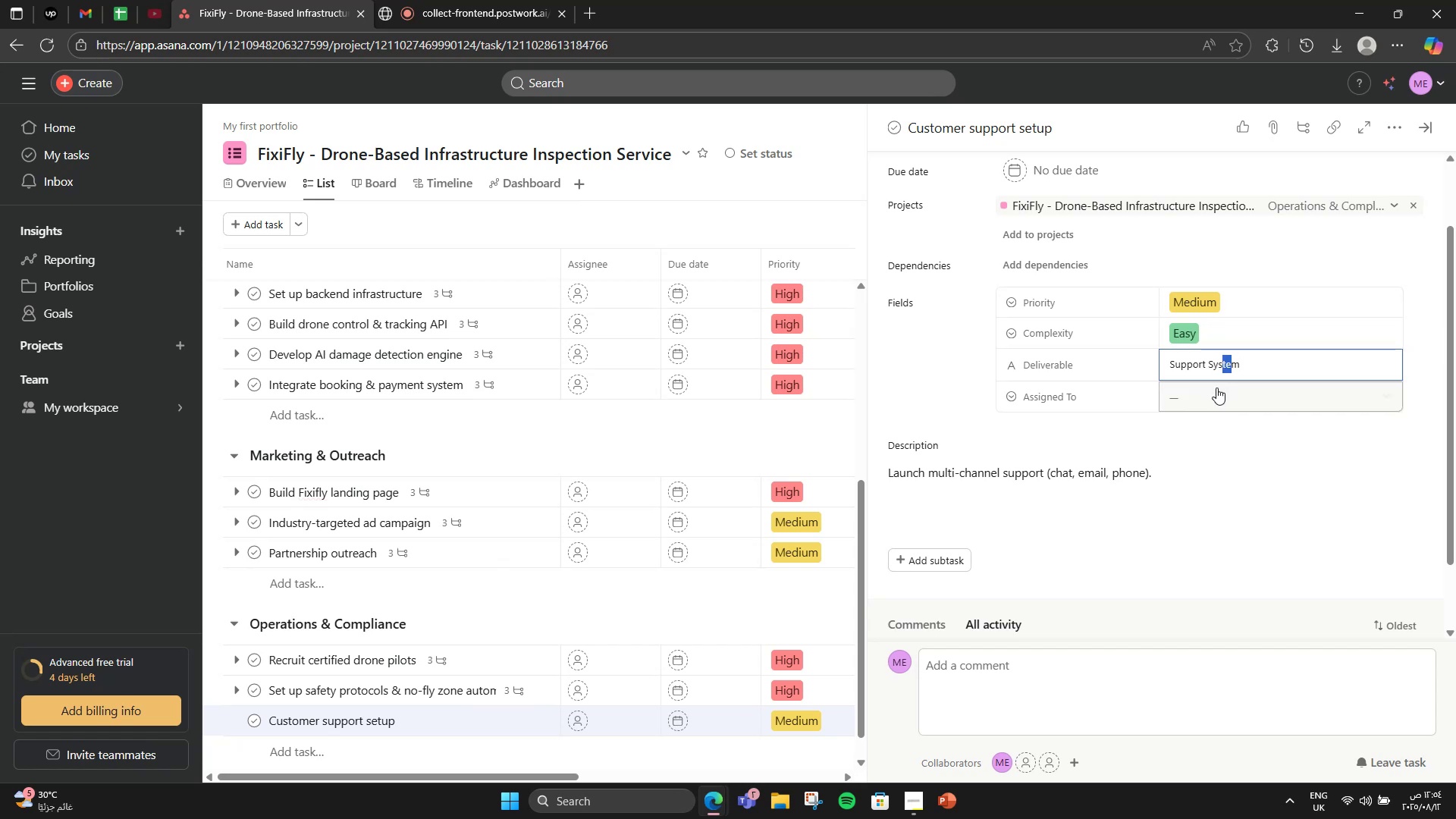 
left_click([1217, 388])
 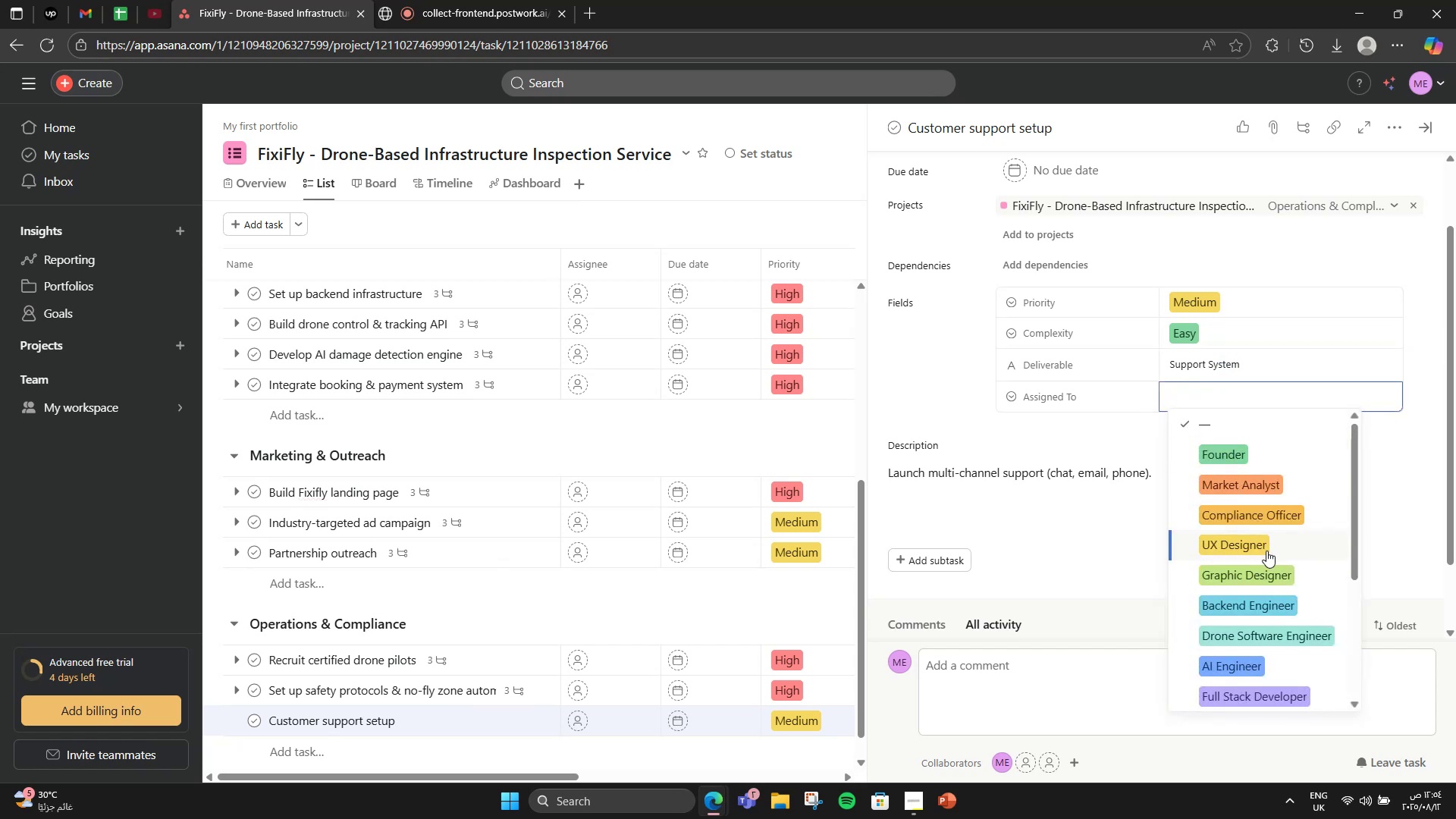 
scroll: coordinate [1300, 603], scroll_direction: down, amount: 5.0
 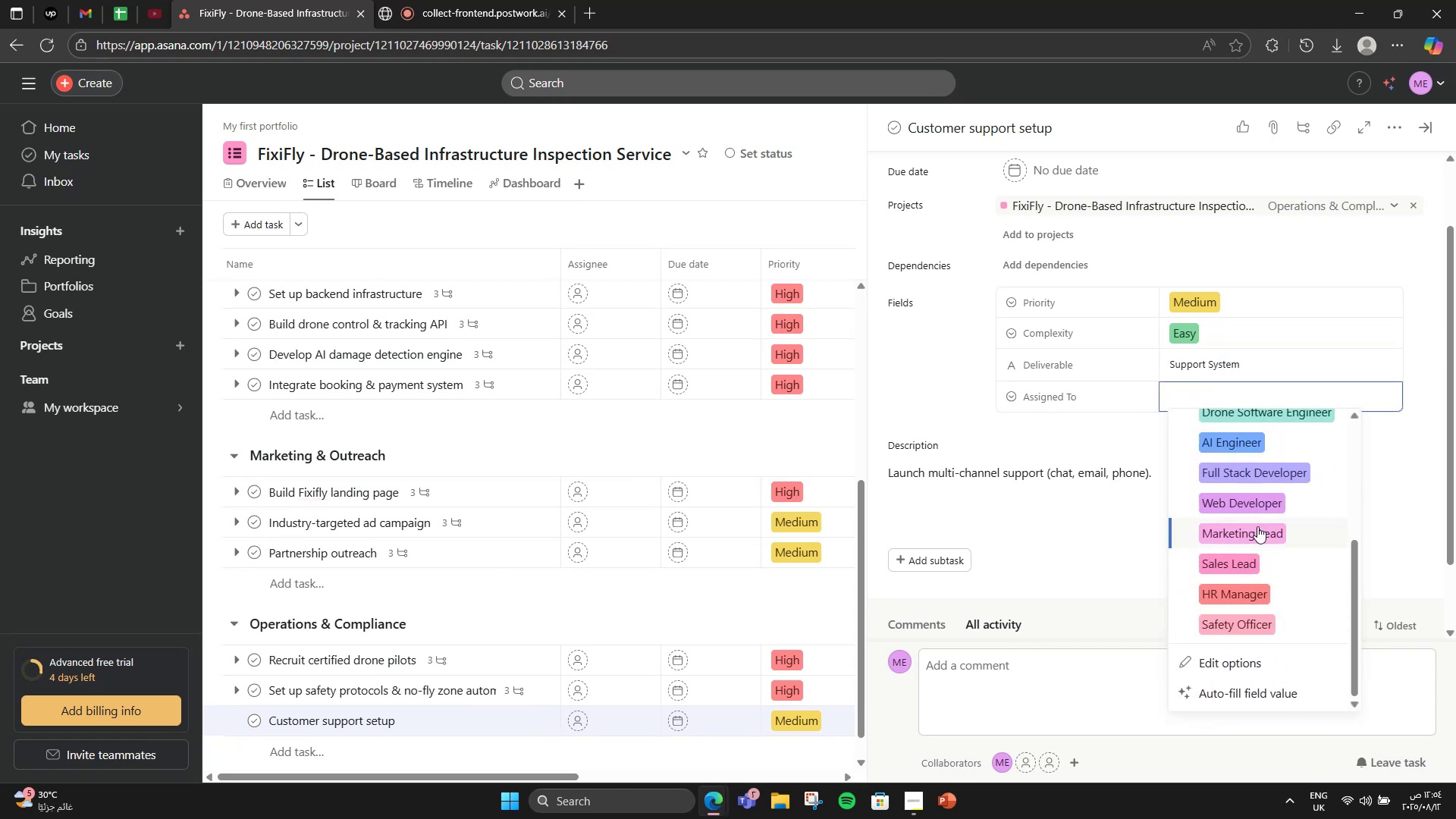 
scroll: coordinate [1259, 623], scroll_direction: up, amount: 3.0
 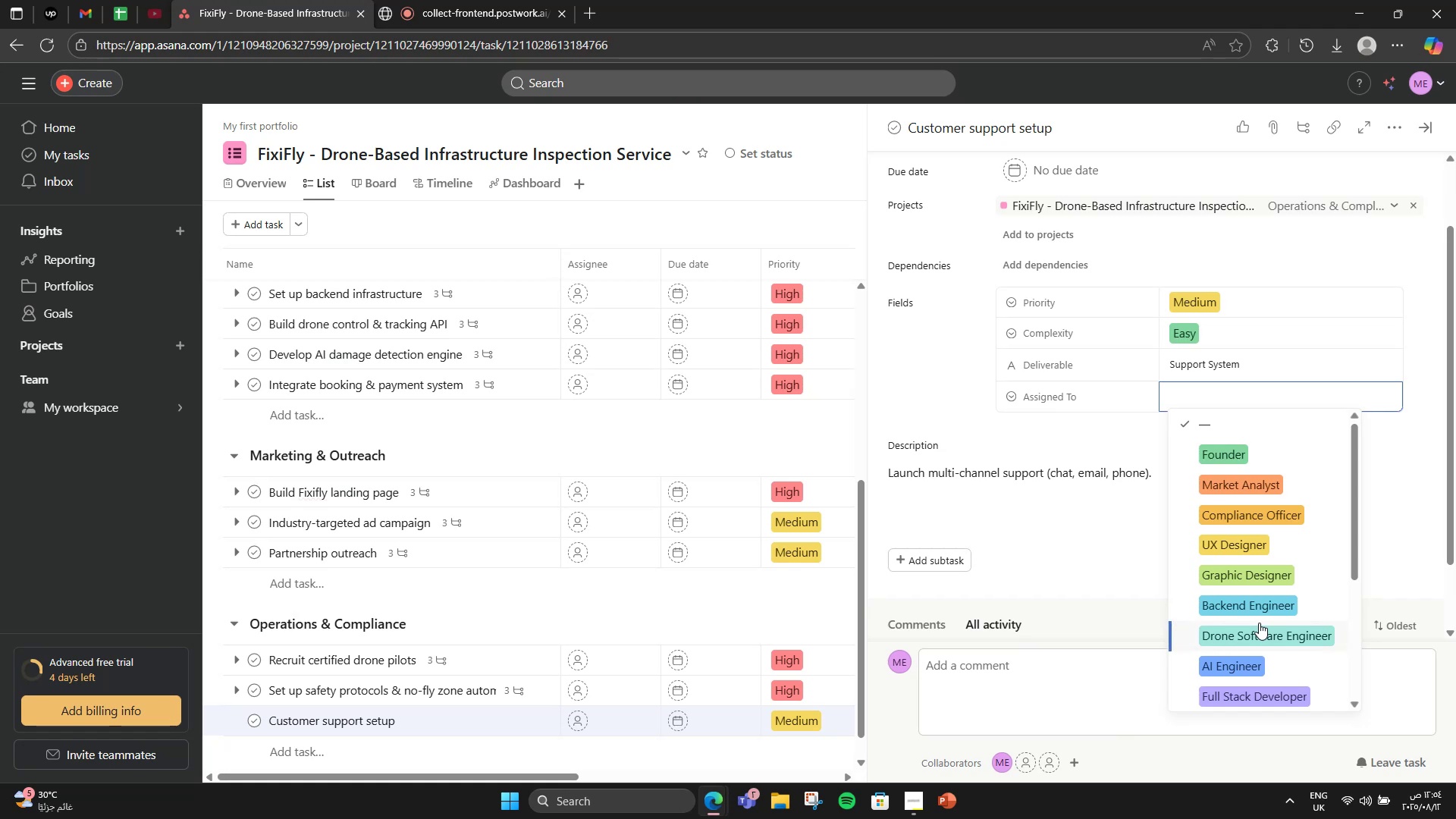 
wait(5.21)
 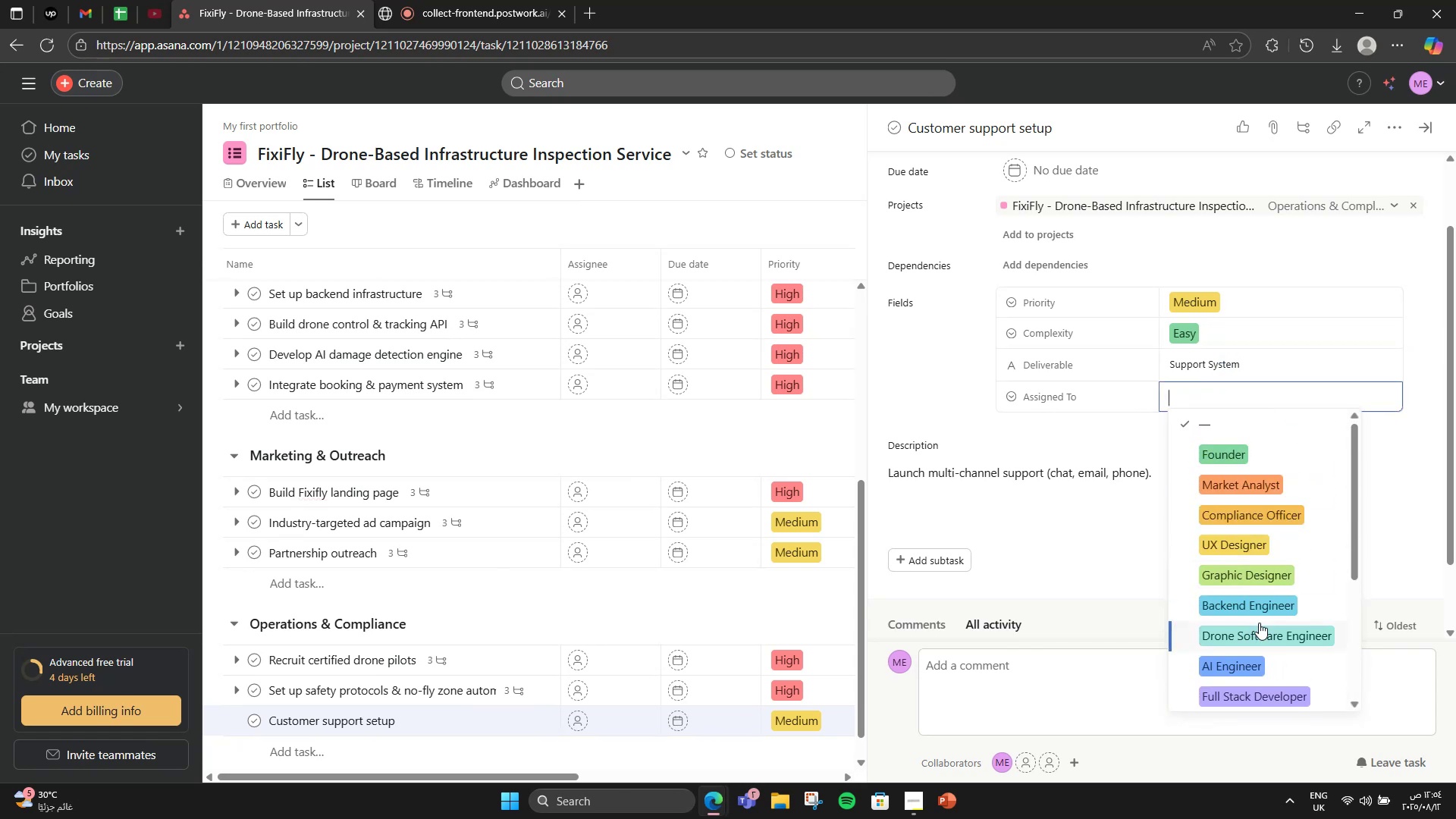 
scroll: coordinate [1250, 618], scroll_direction: down, amount: 4.0
 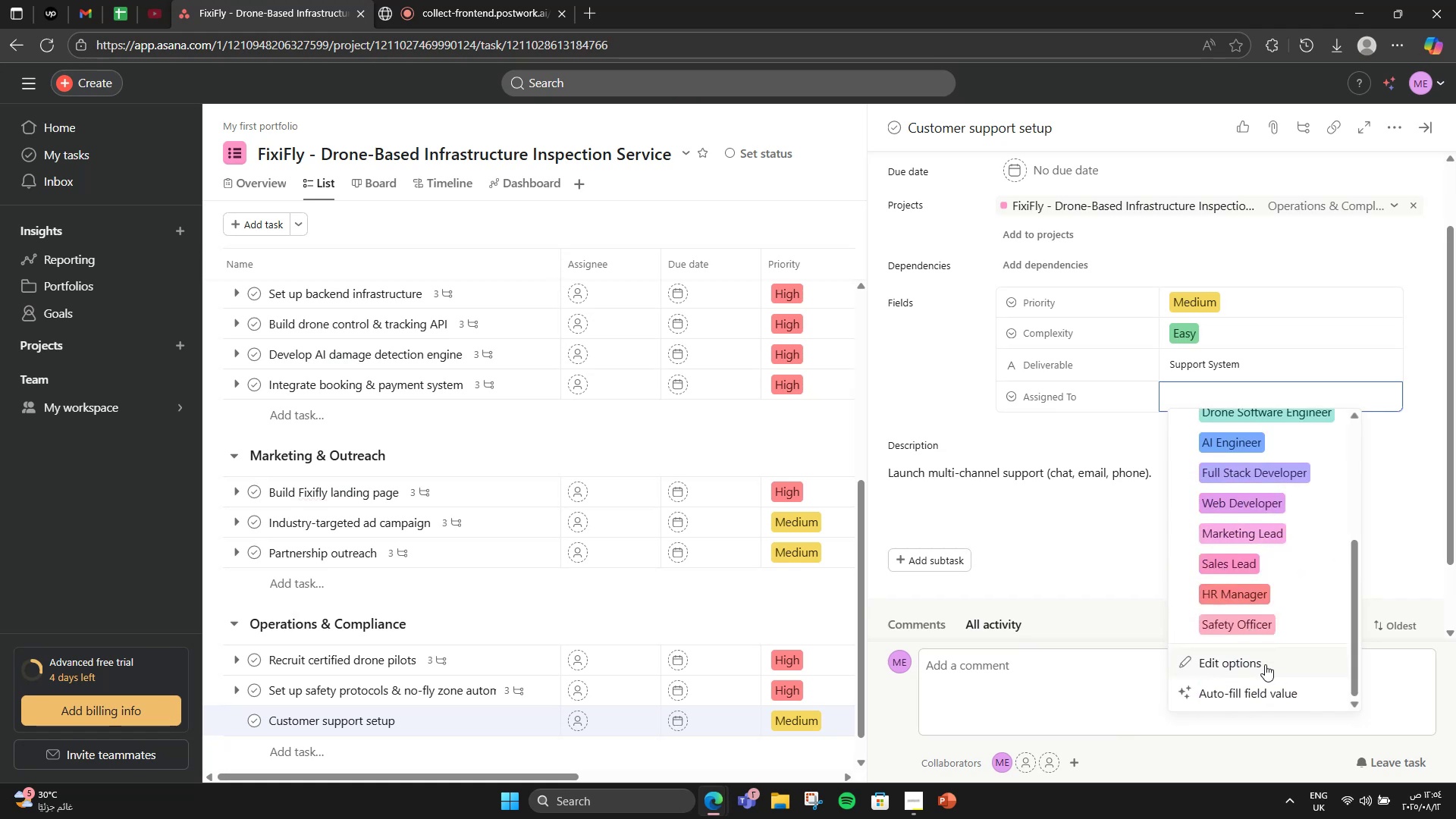 
left_click([1266, 667])
 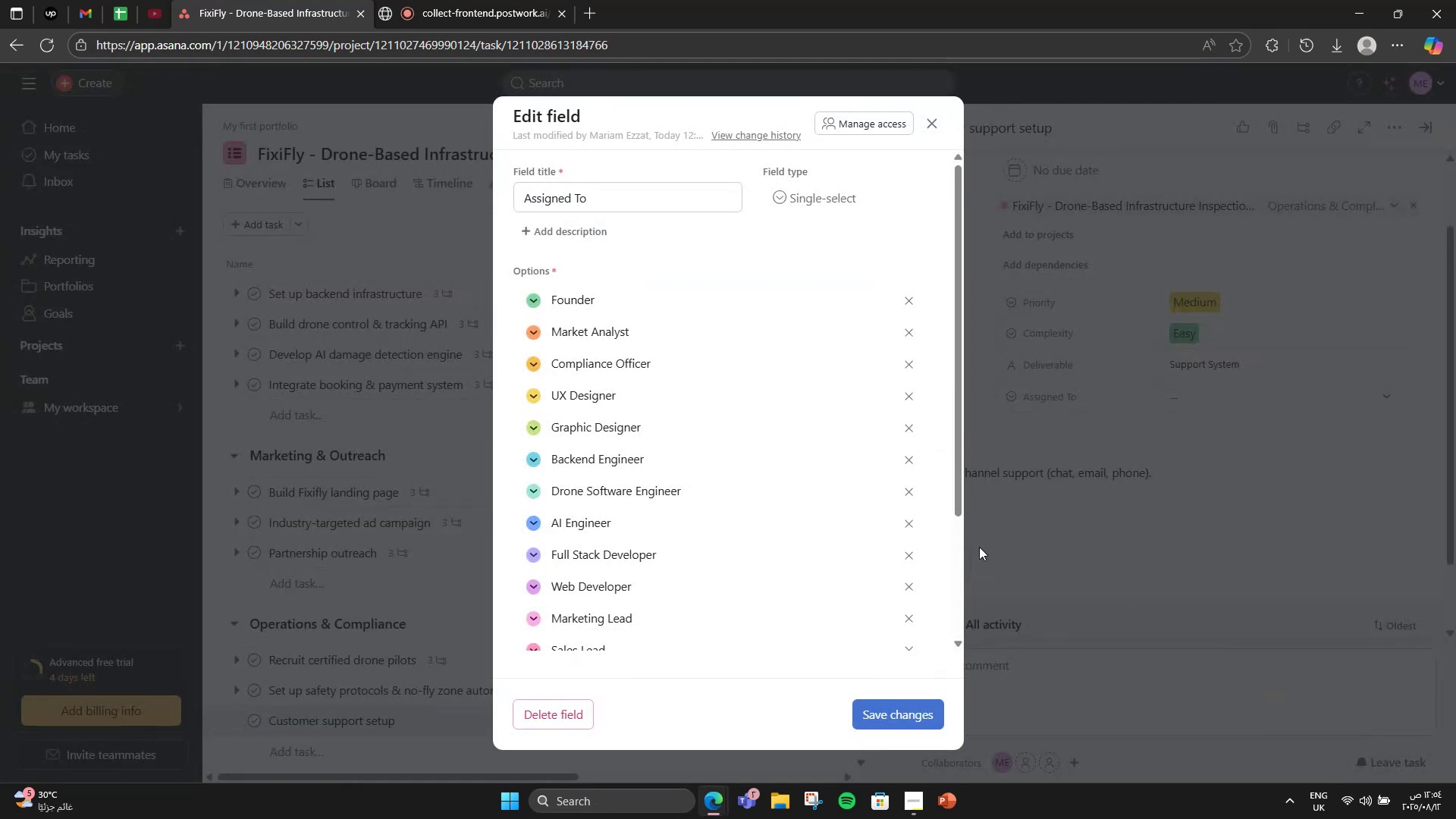 
scroll: coordinate [735, 635], scroll_direction: down, amount: 3.0
 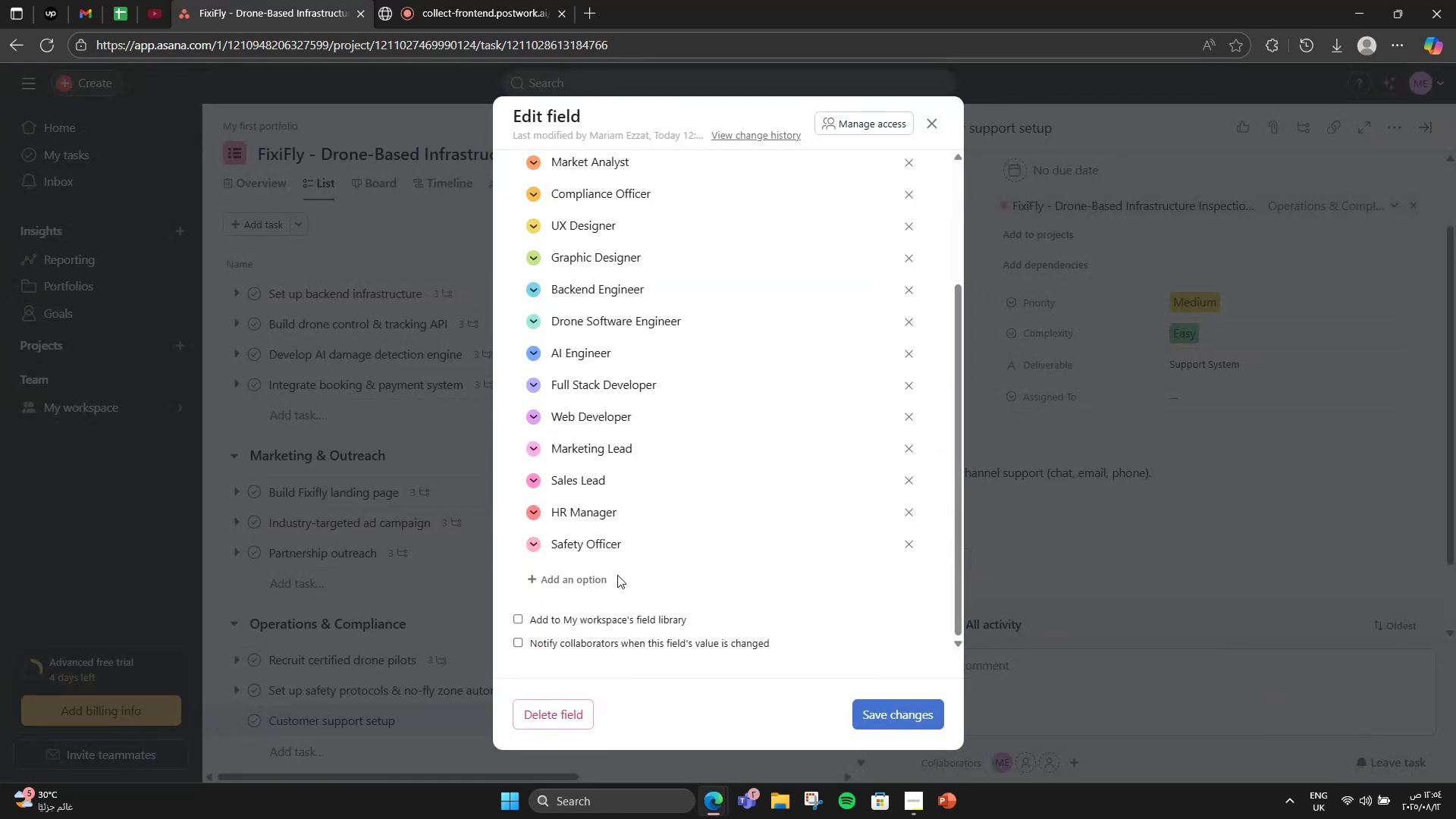 
double_click([576, 577])
 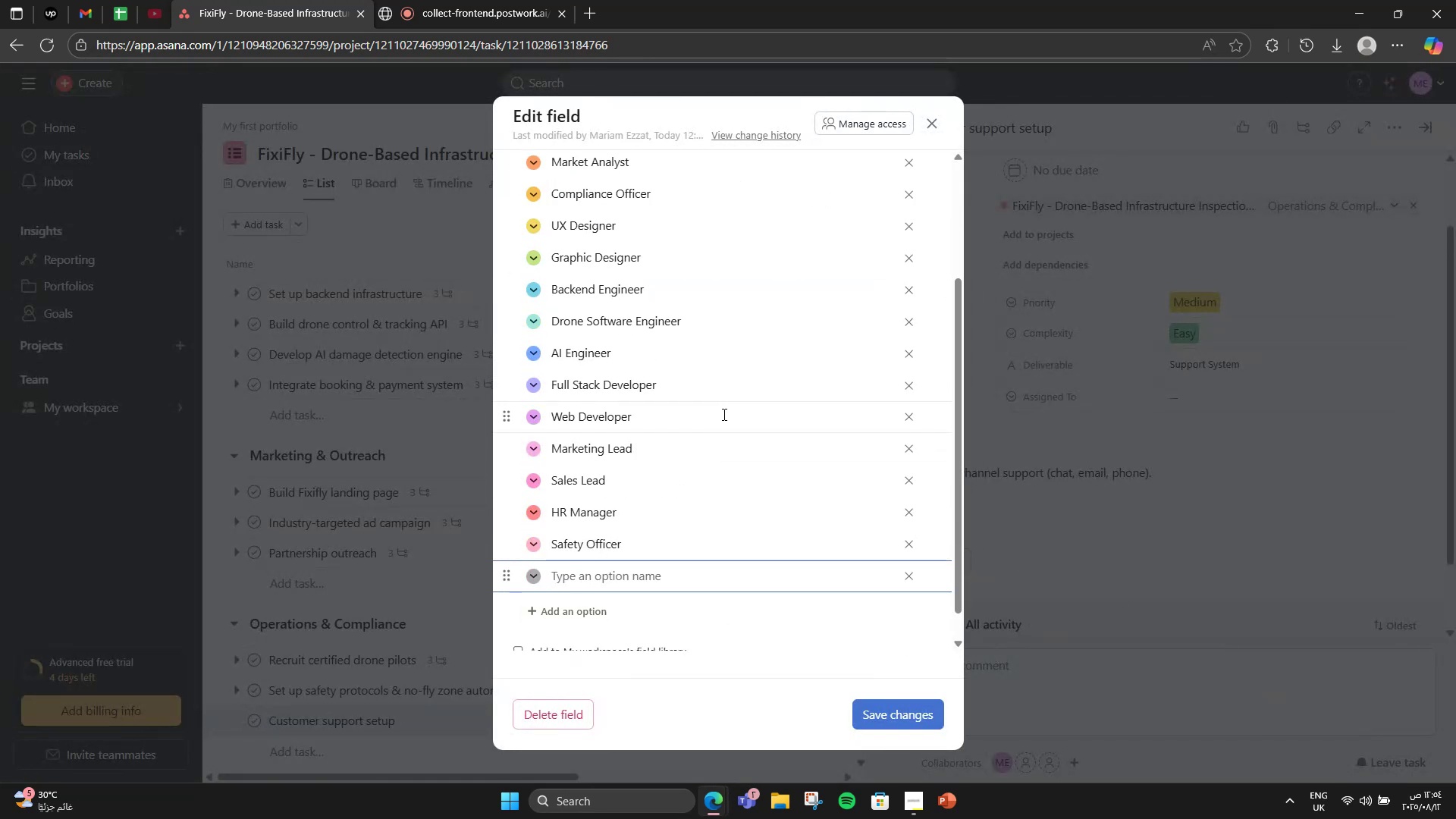 
type(Support Manager)
 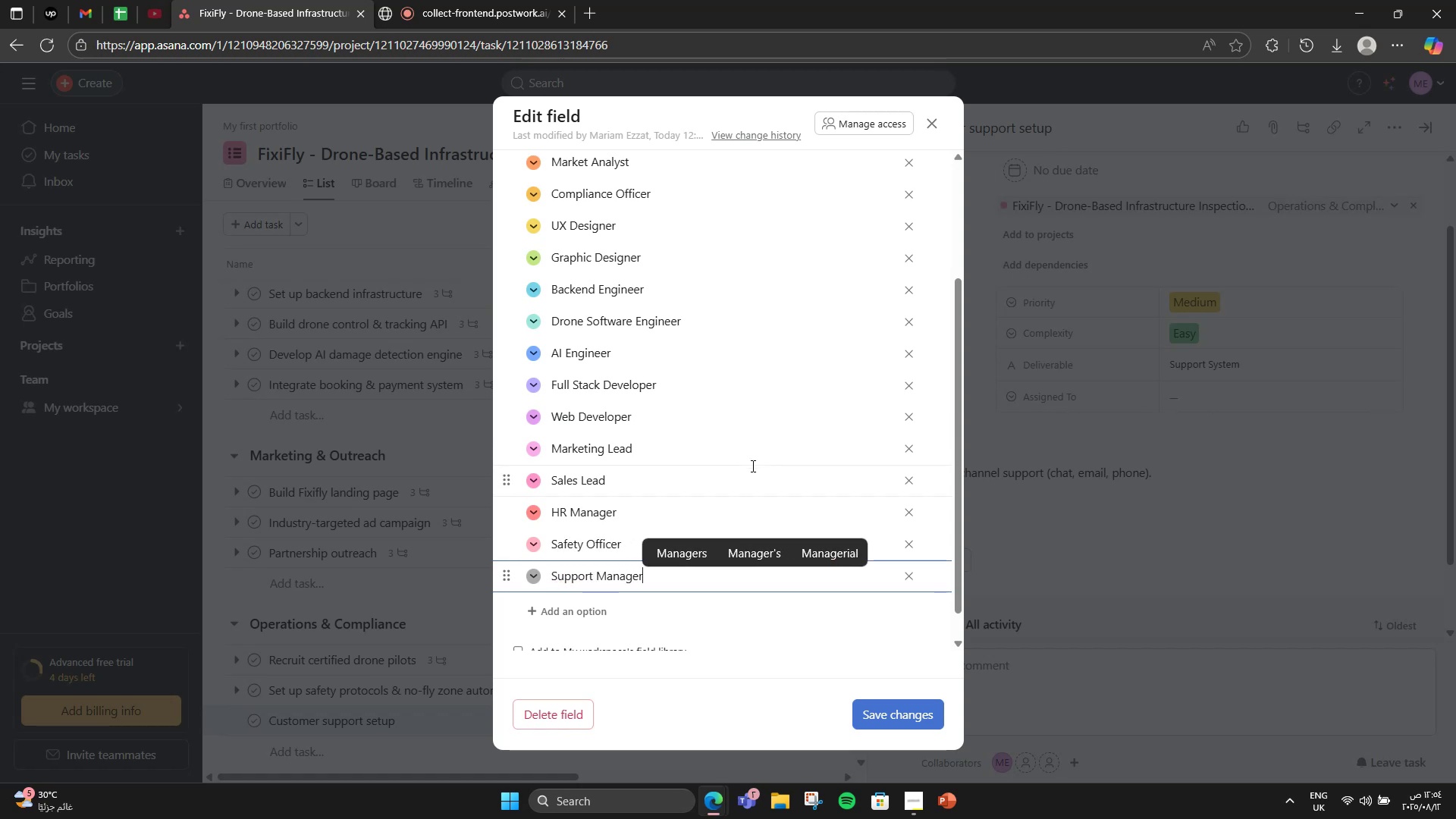 
left_click([884, 719])
 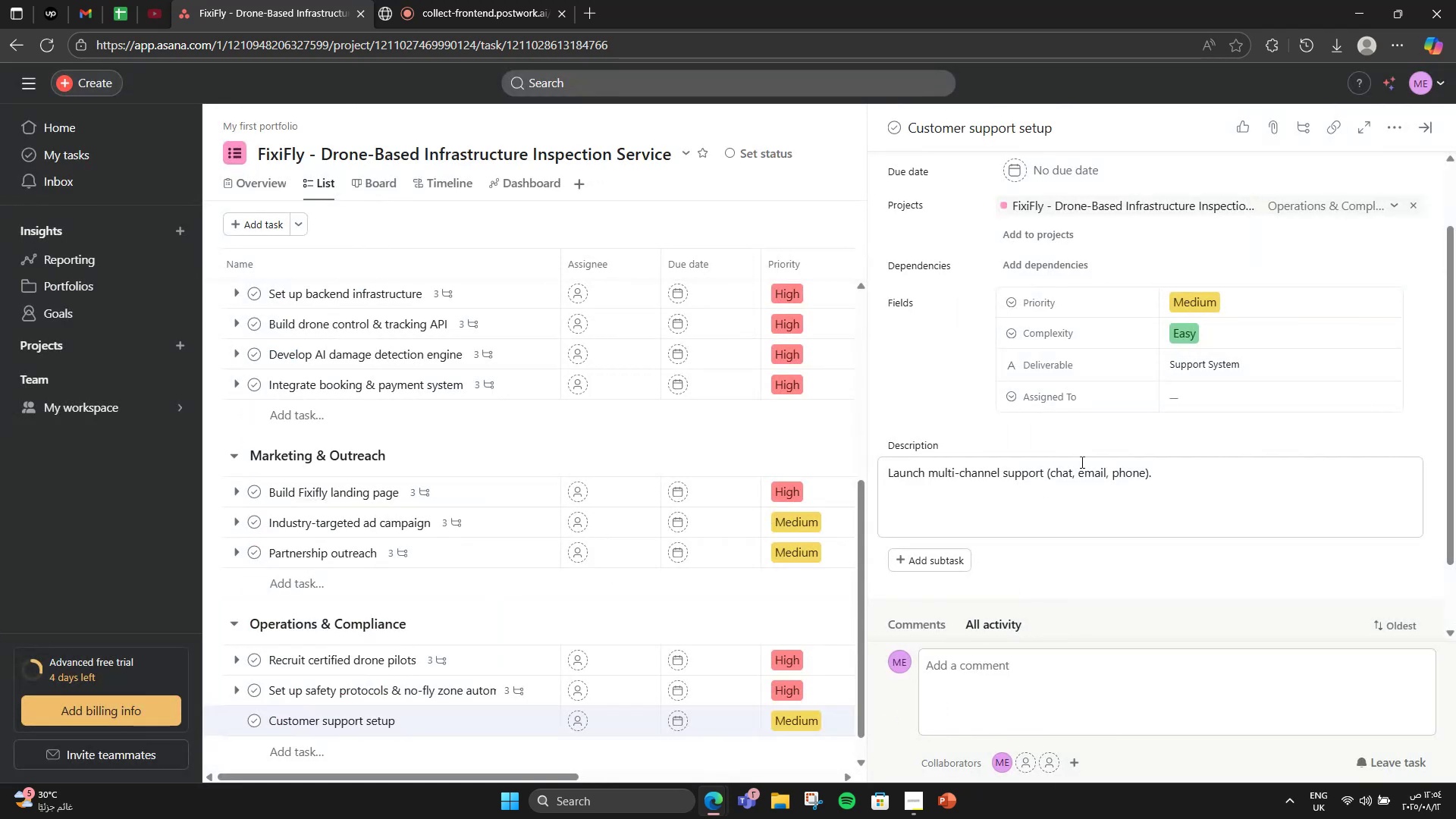 
left_click([1182, 390])
 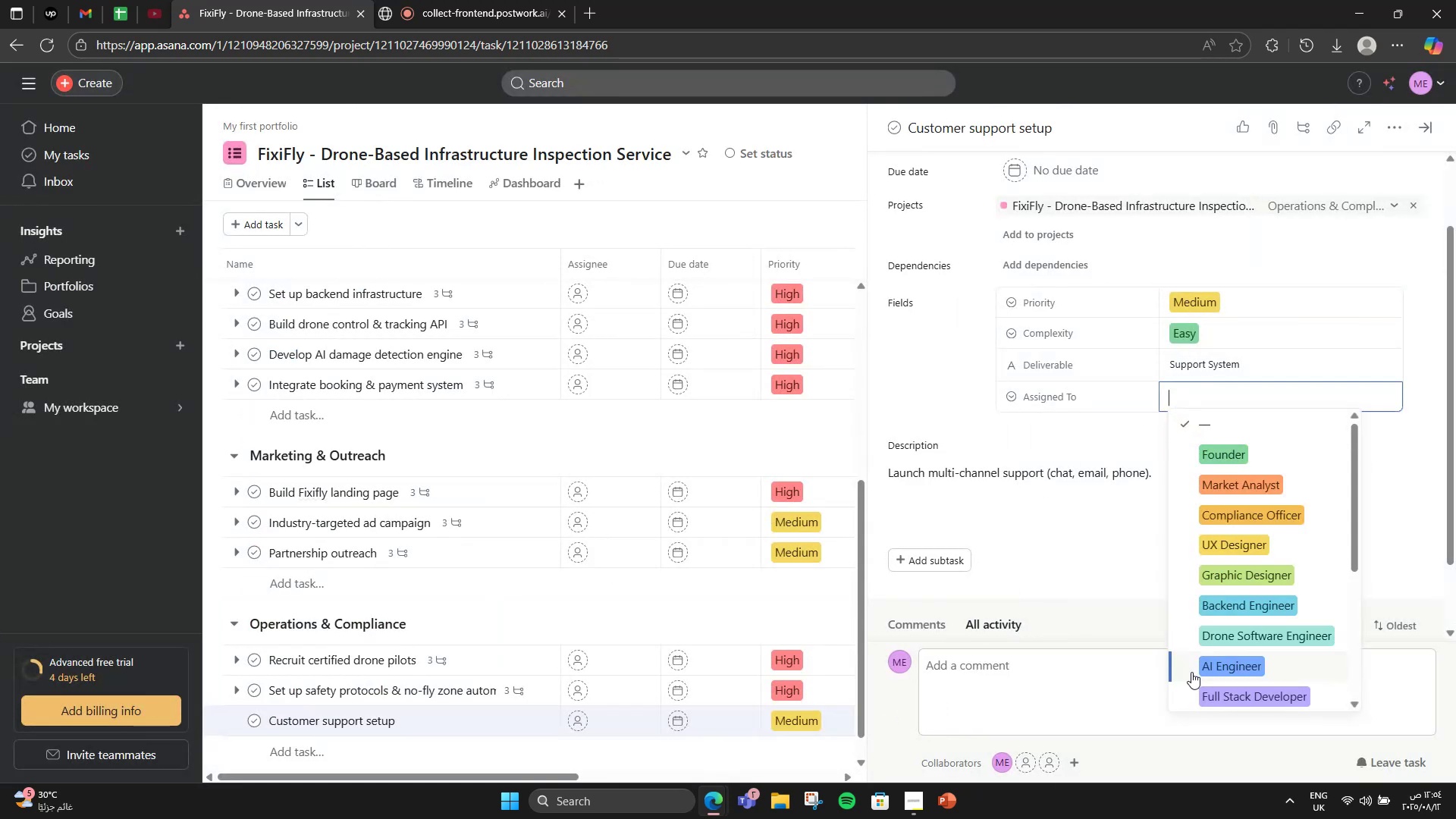 
scroll: coordinate [1269, 660], scroll_direction: down, amount: 5.0
 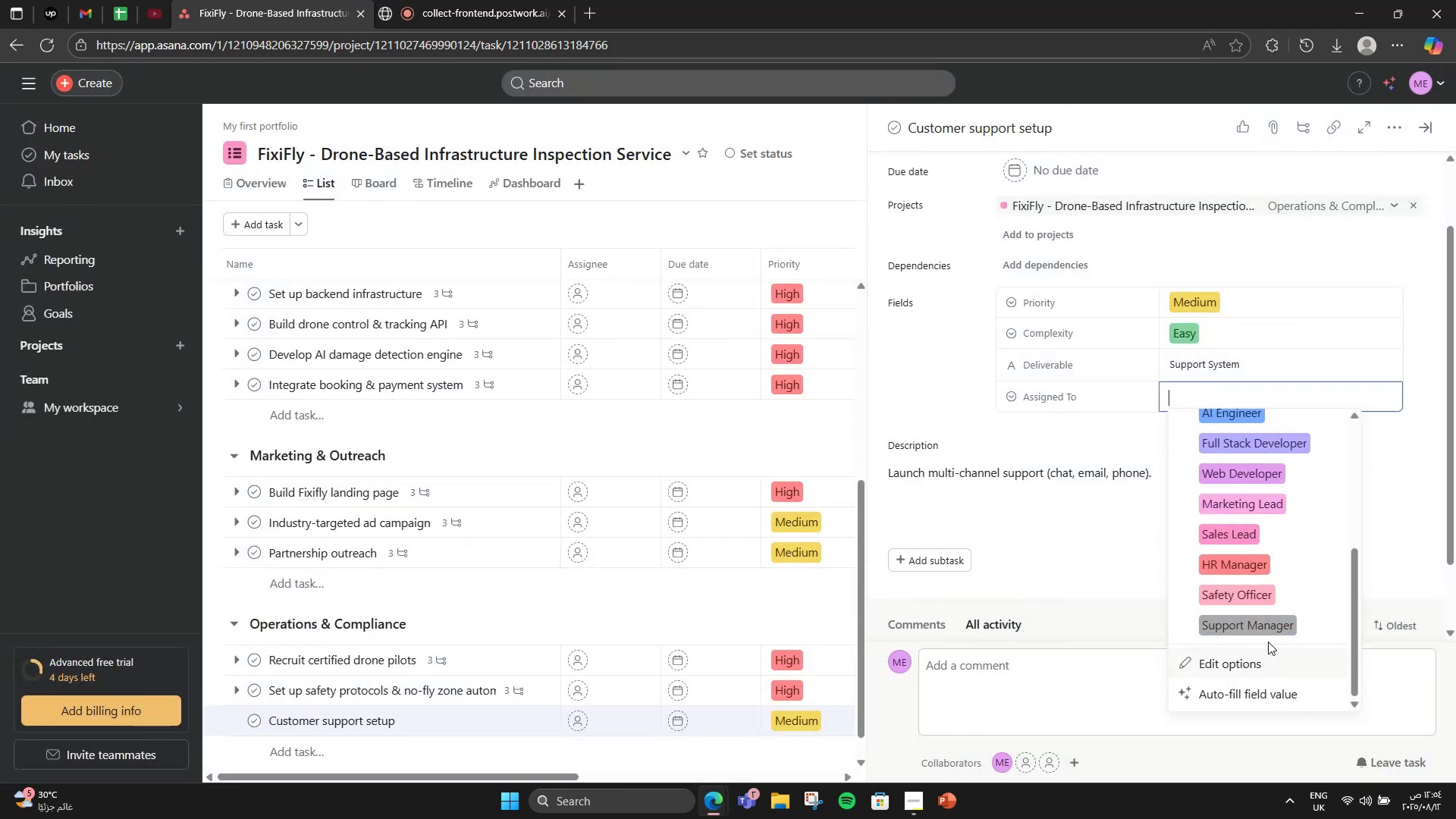 
left_click([1265, 639])
 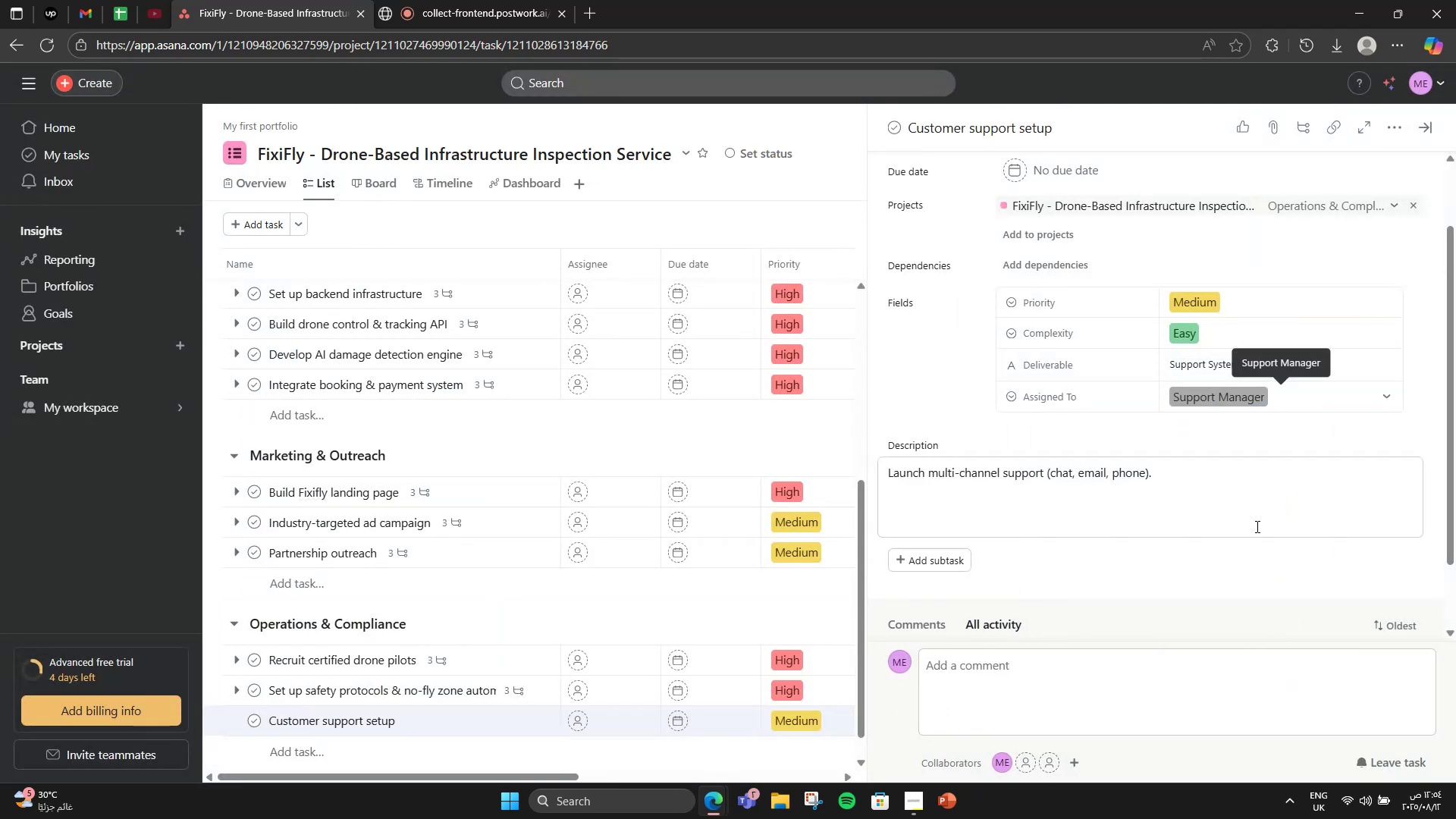 
scroll: coordinate [1254, 524], scroll_direction: down, amount: 3.0
 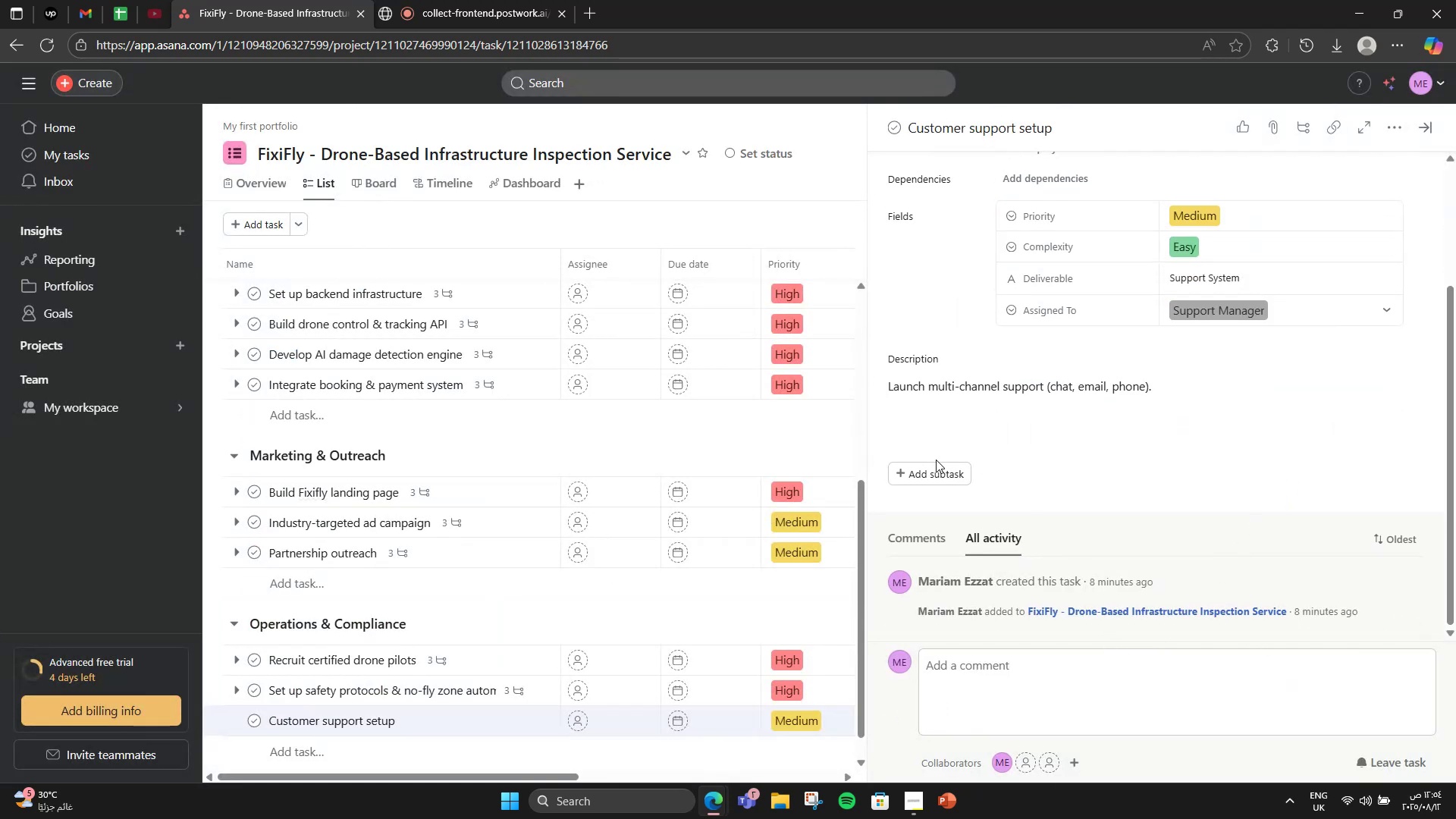 
left_click([937, 463])
 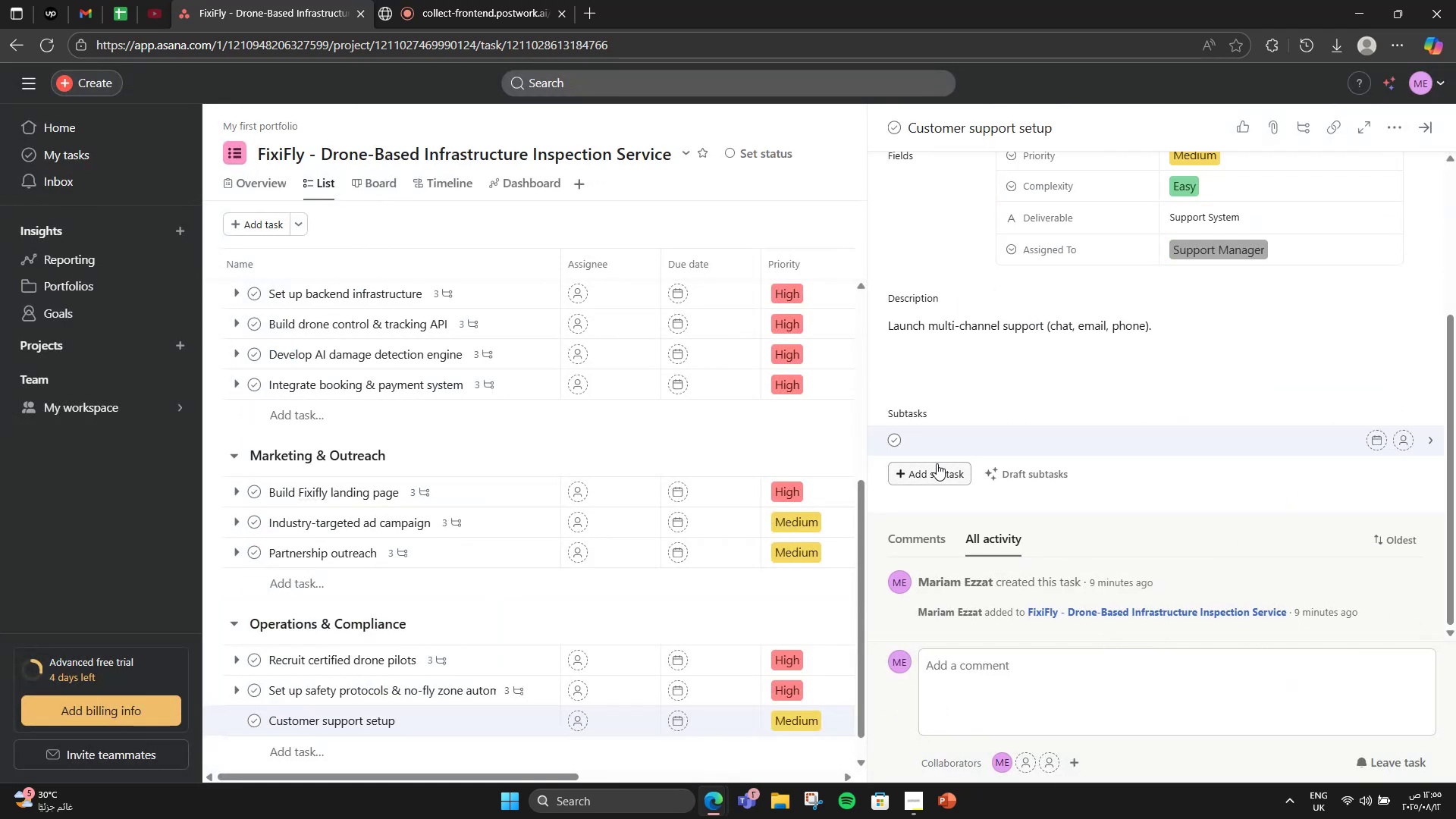 
type(Choose )
 